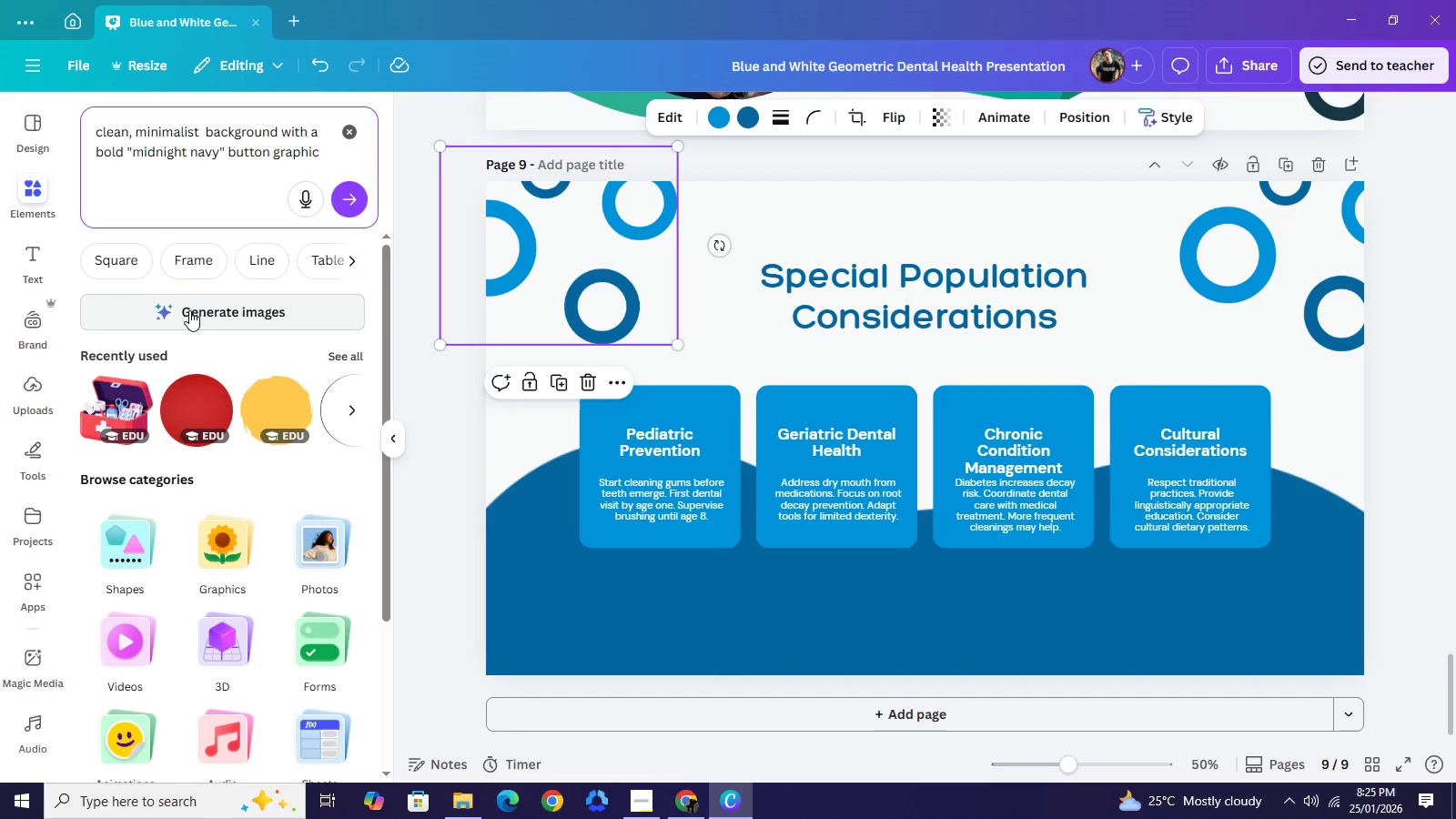 
left_click([189, 311])
 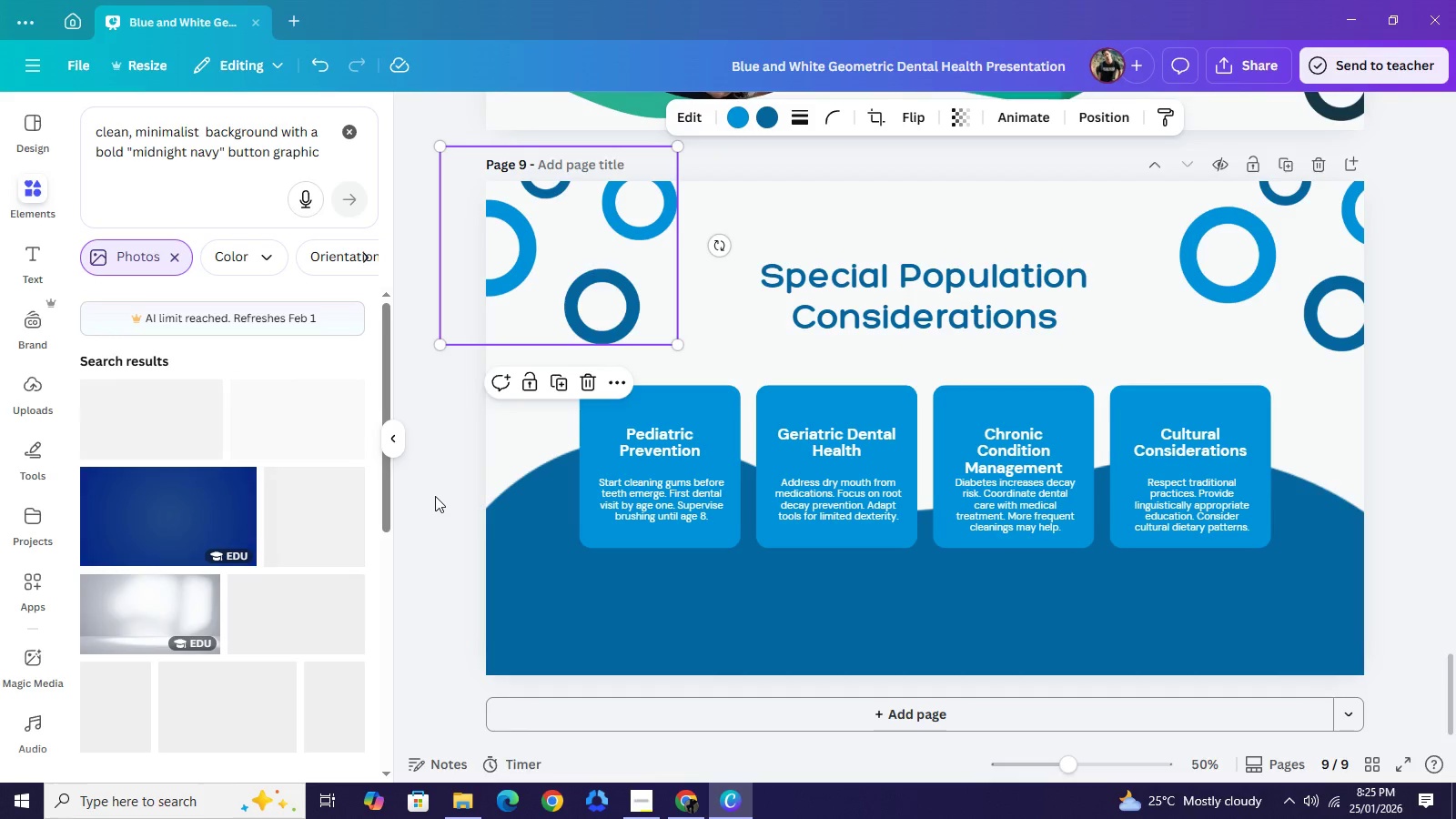 
wait(20.83)
 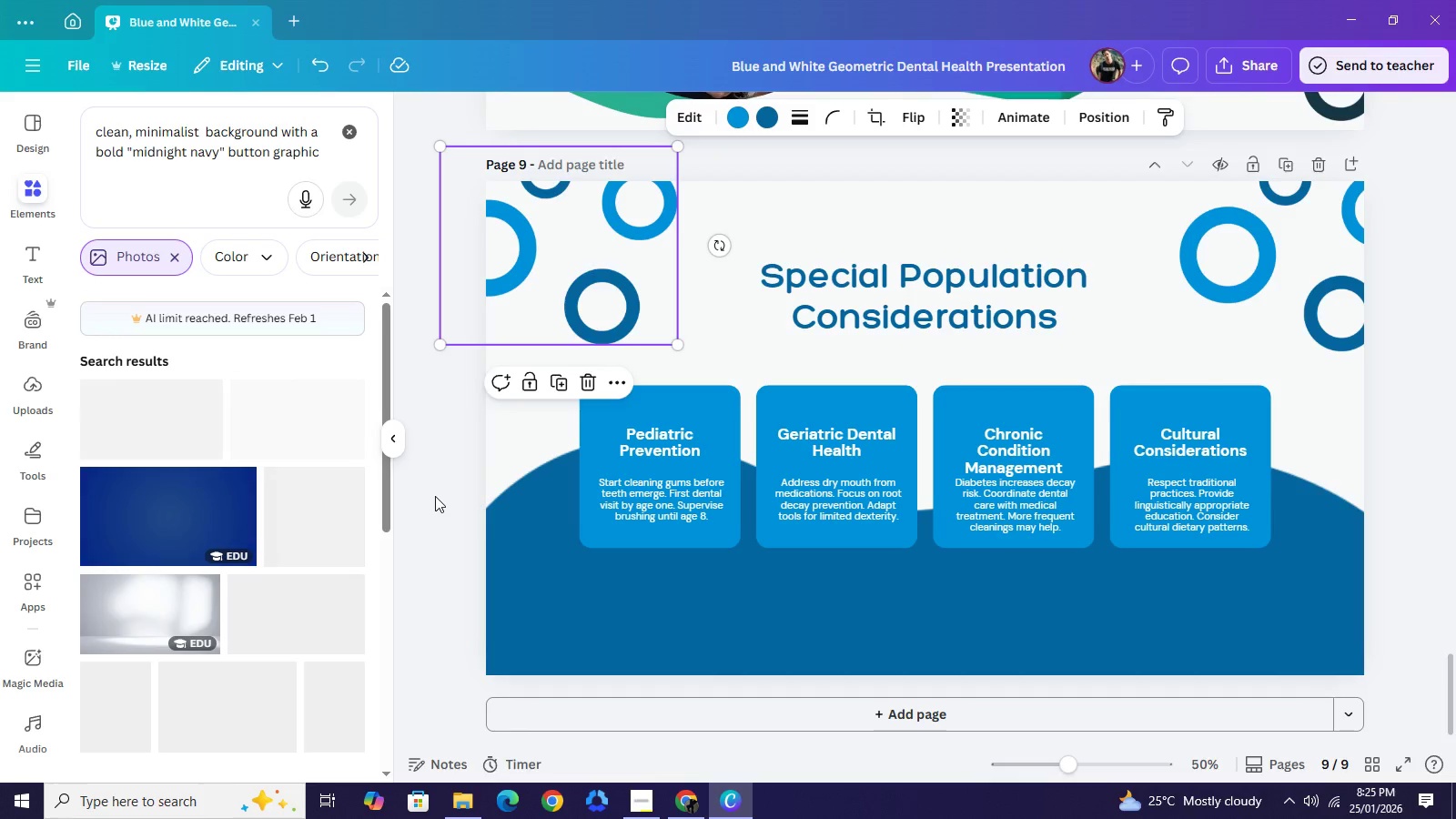 
scroll: coordinate [324, 552], scroll_direction: down, amount: 2.0
 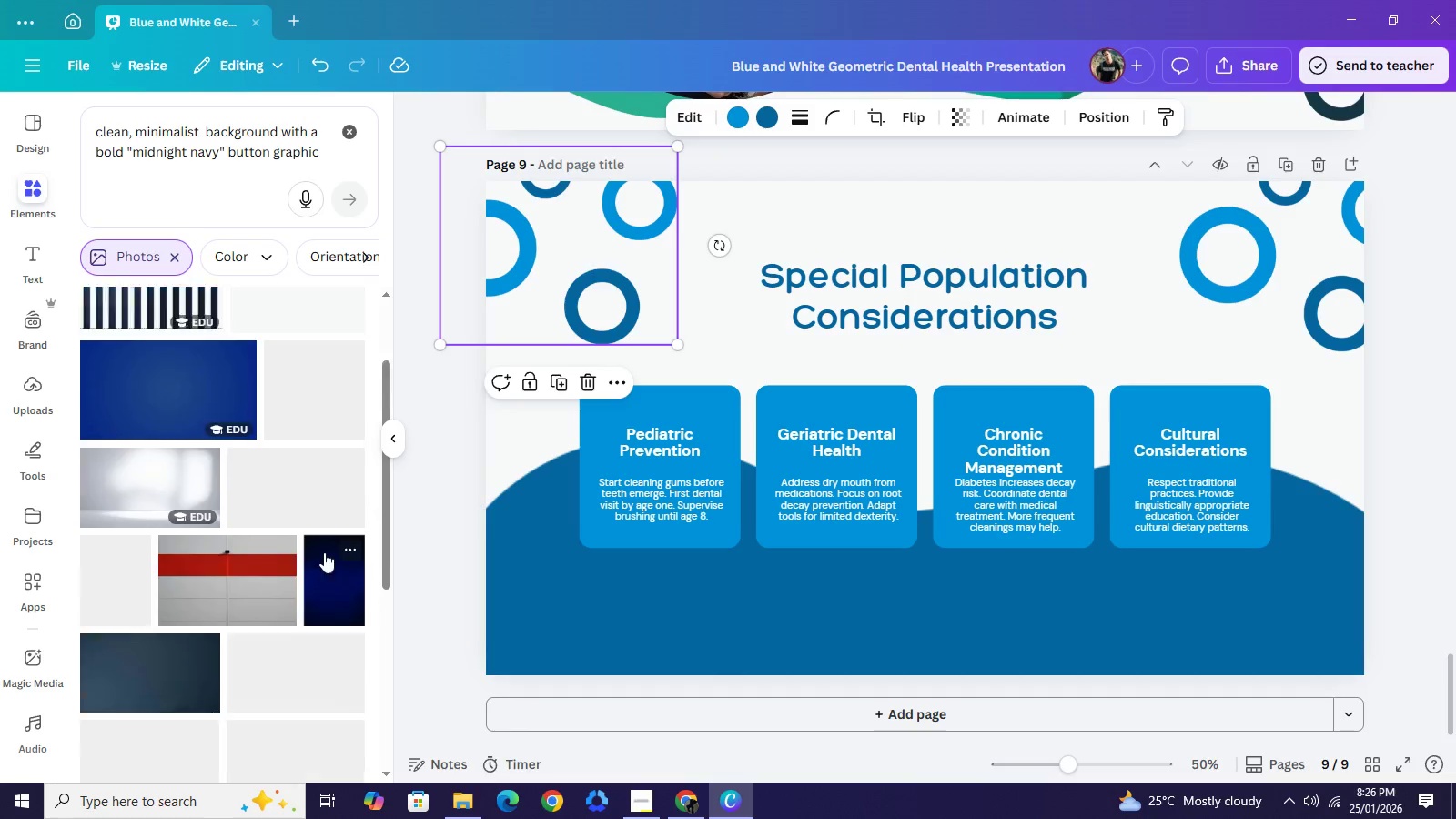 
scroll: coordinate [324, 552], scroll_direction: up, amount: 3.0
 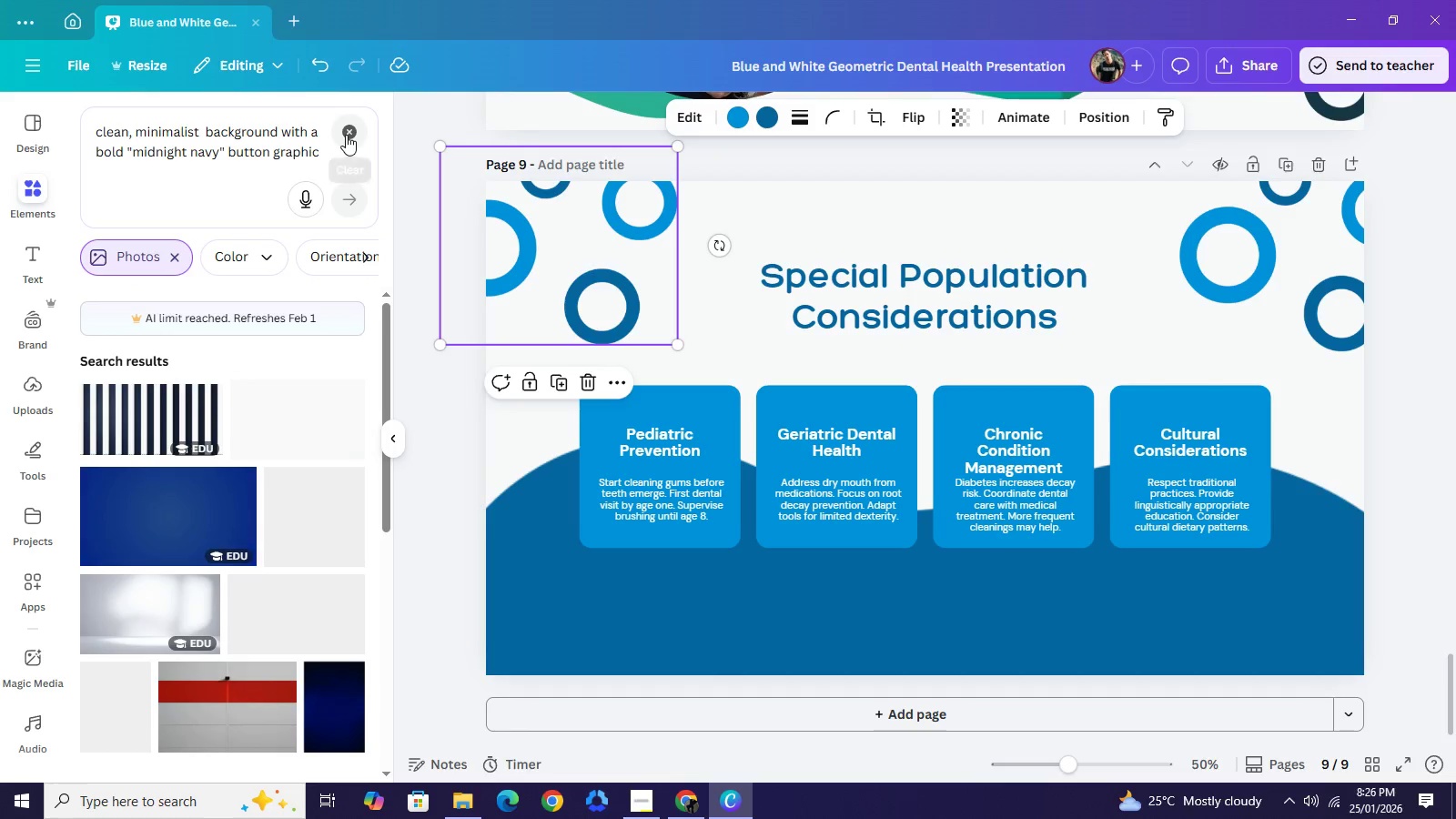 
left_click([346, 135])
 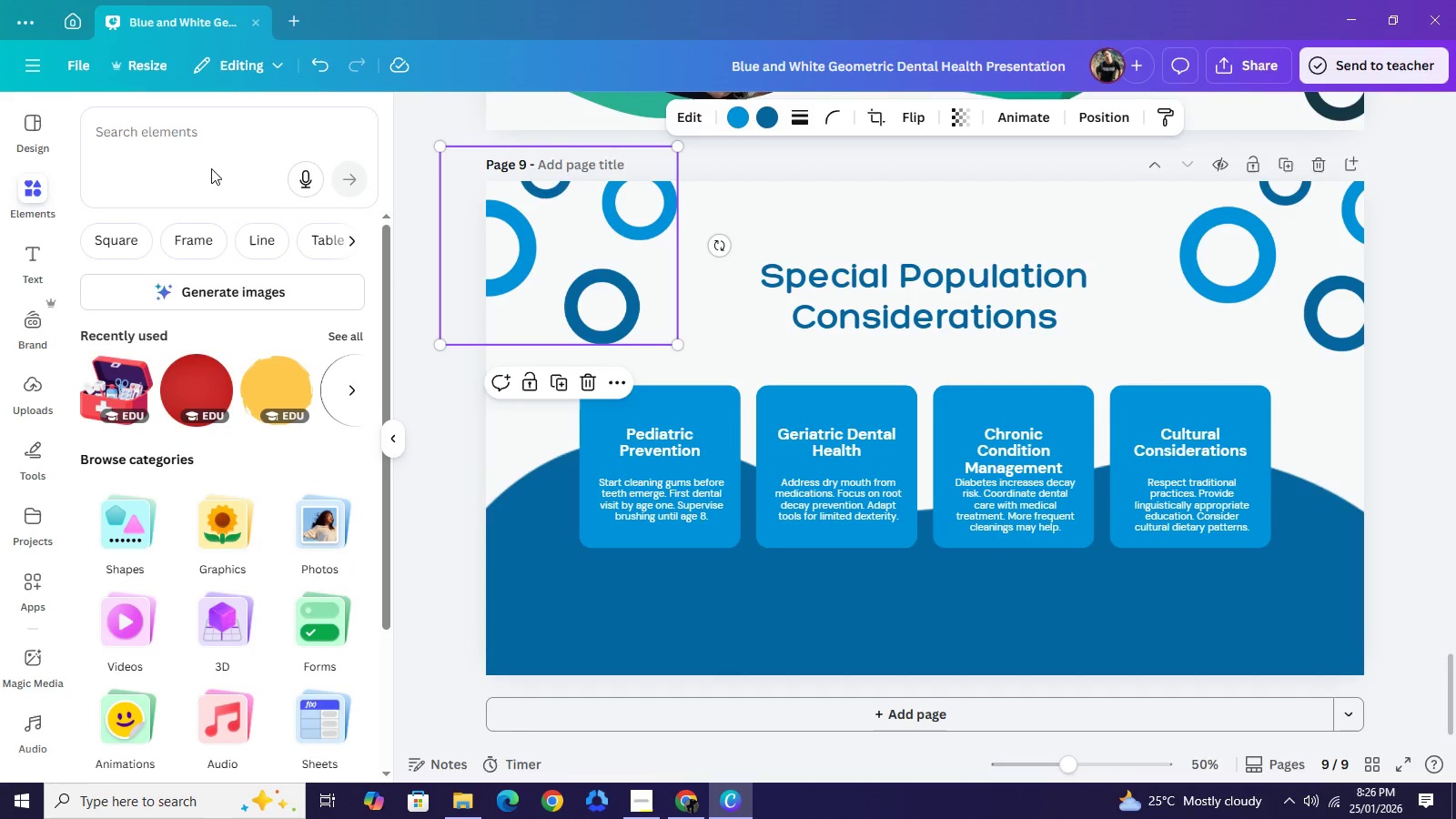 
left_click([199, 142])
 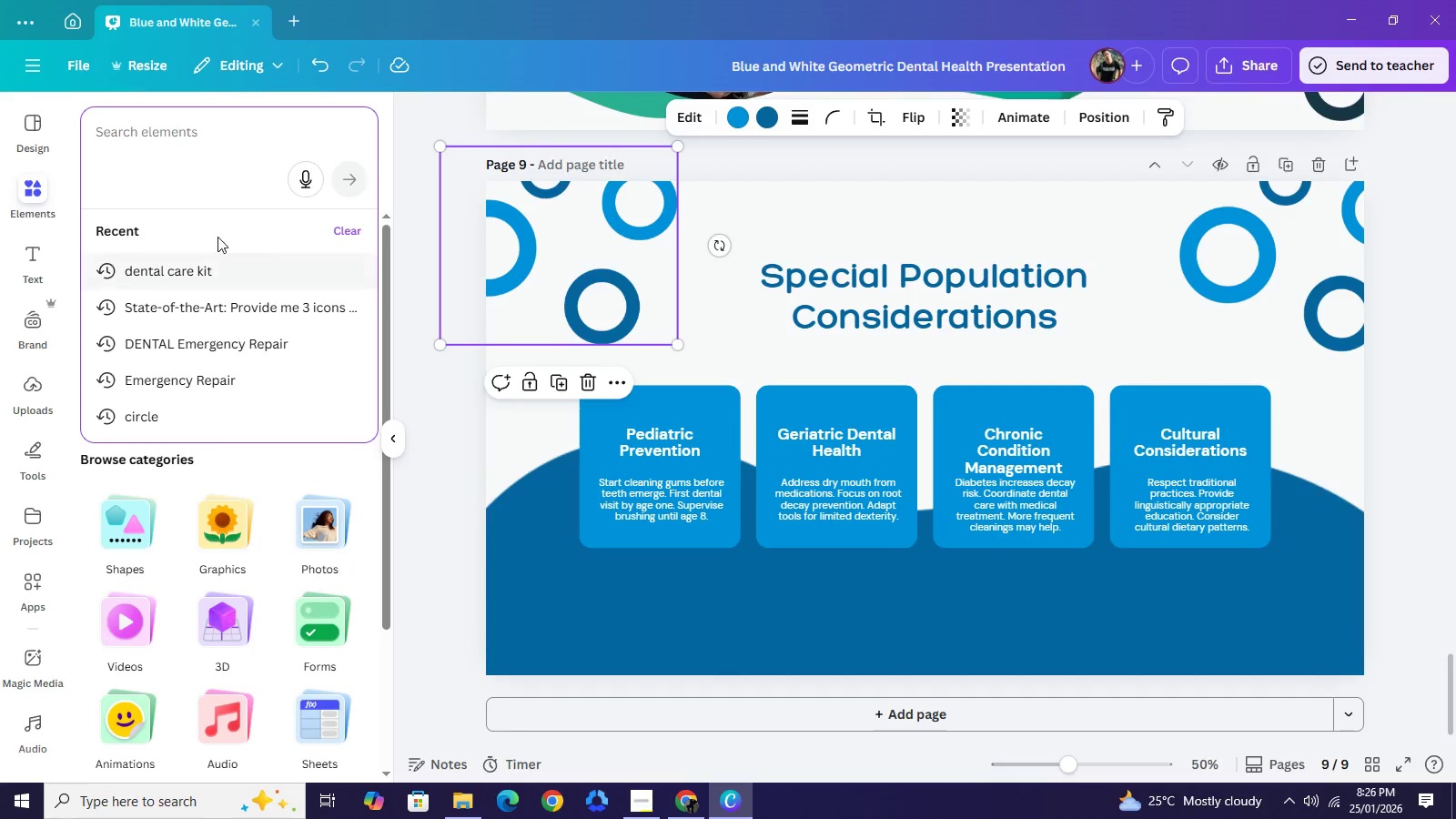 
left_click([217, 147])
 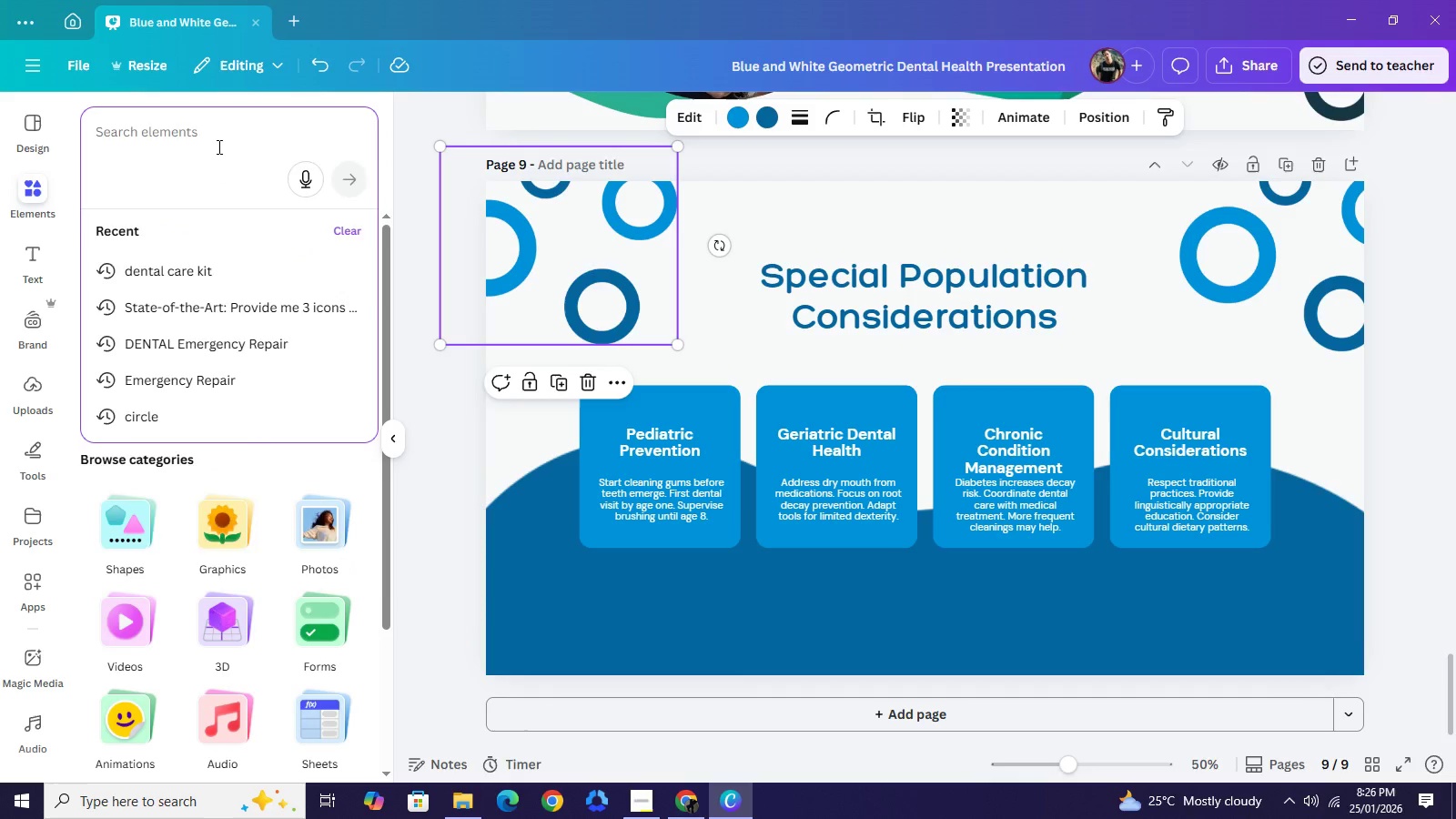 
type(a hih)
key(Backspace)
type(gh-resolution sleek photo of dental care at a clinic)
key(Backspace)
key(Backspace)
key(Backspace)
key(Backspace)
key(Backspace)
key(Backspace)
type(mobile clinic)
 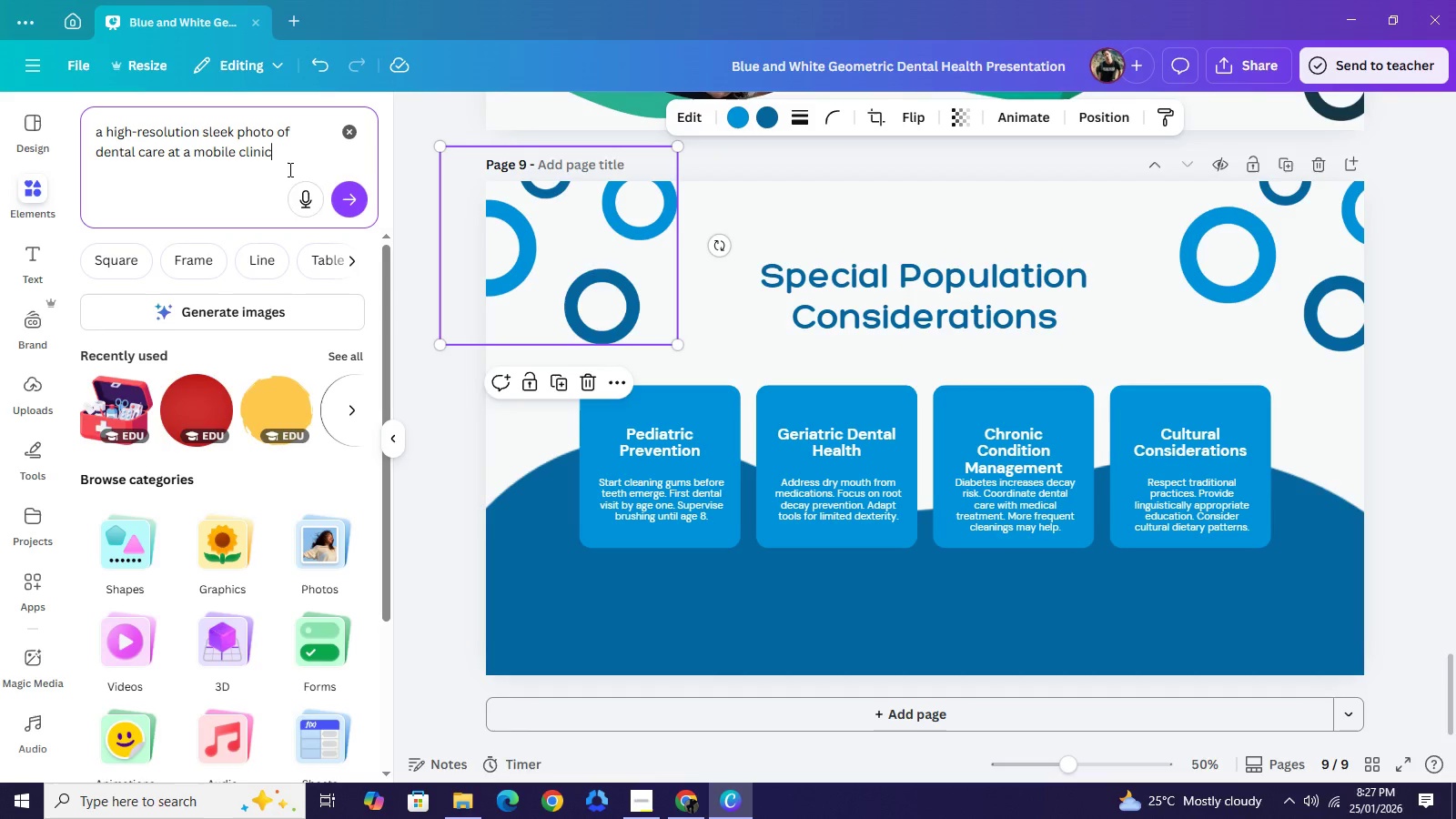 
wait(46.56)
 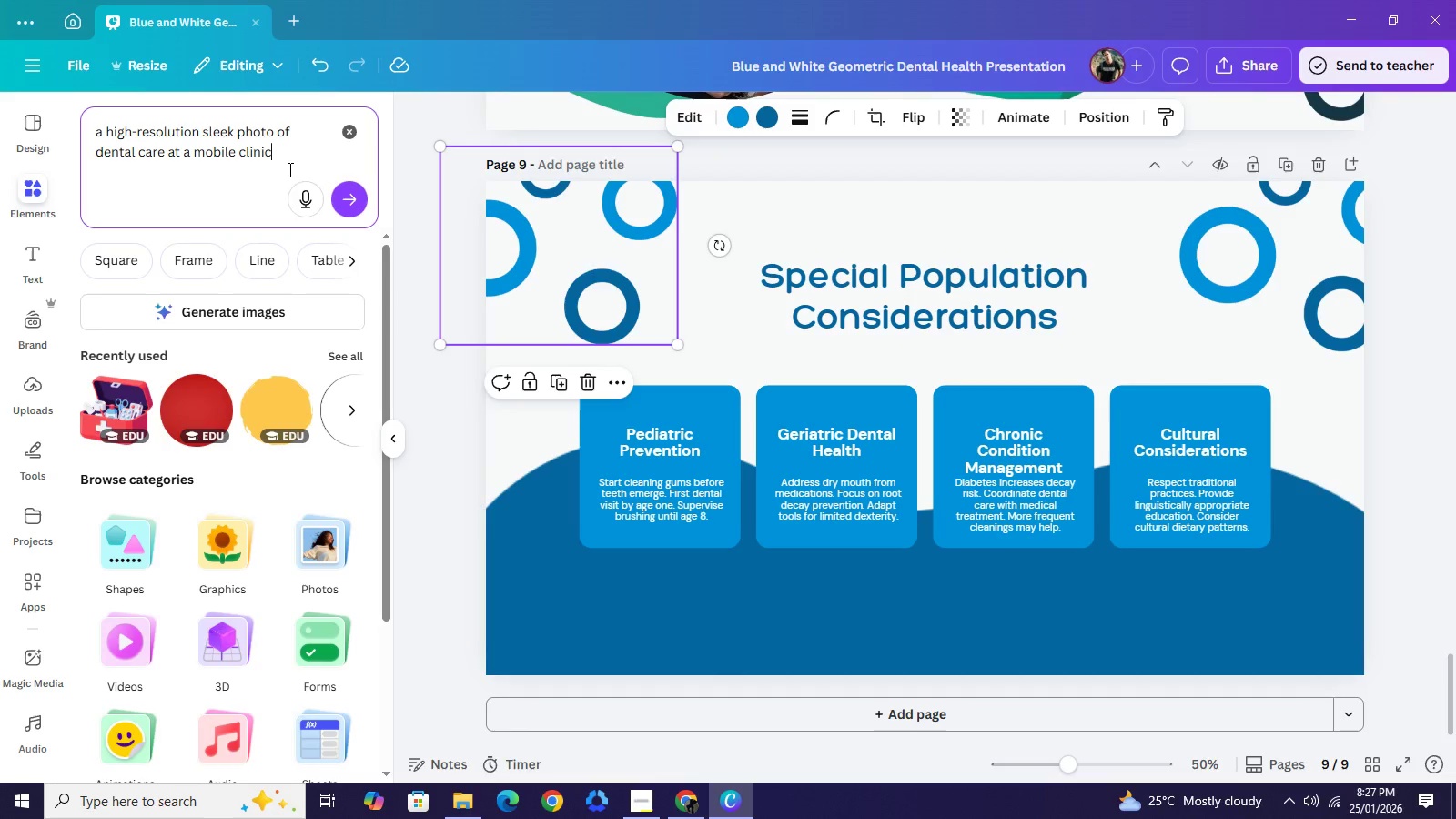 
left_click([165, 157])
 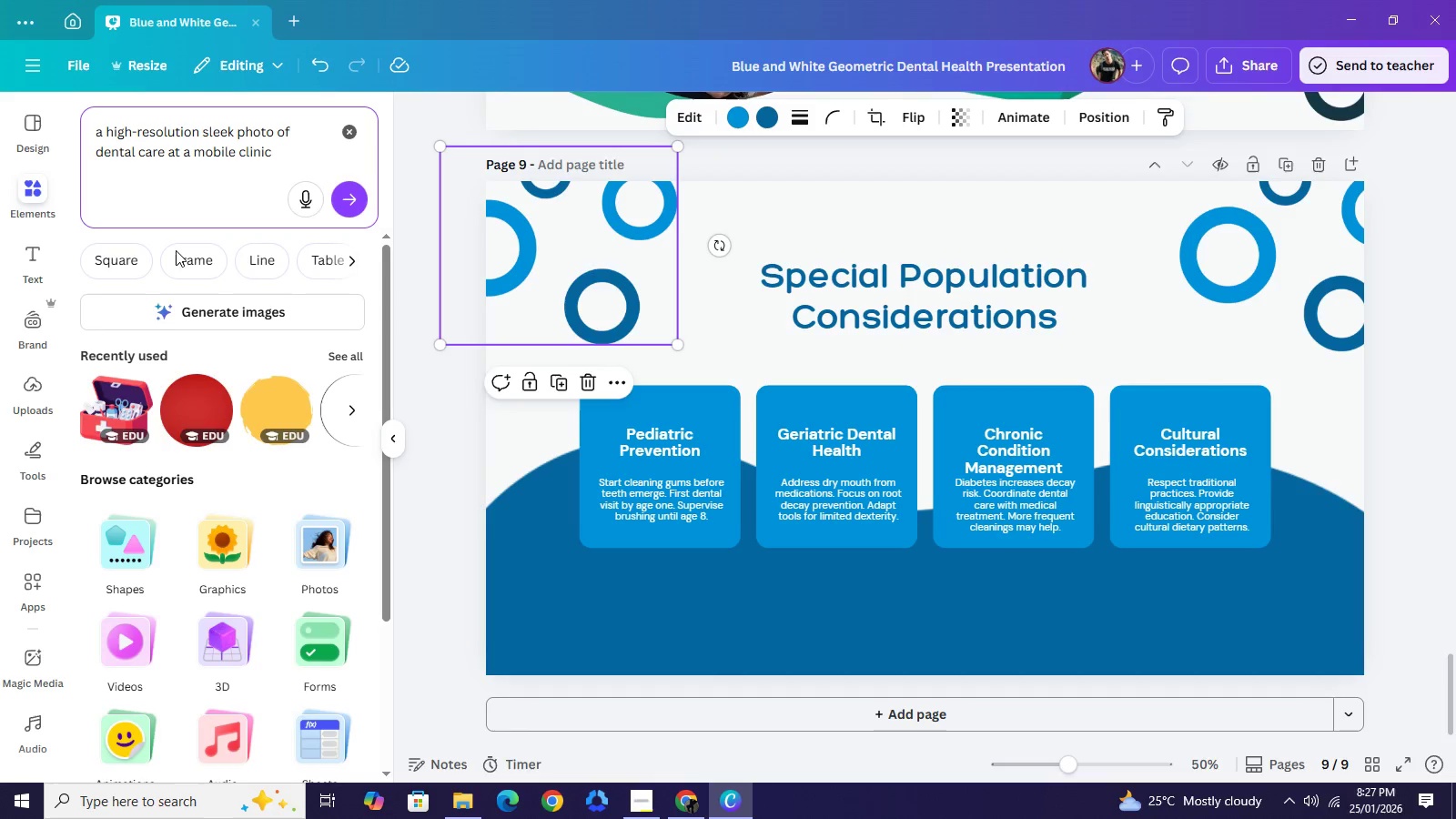 
left_click([217, 301])
 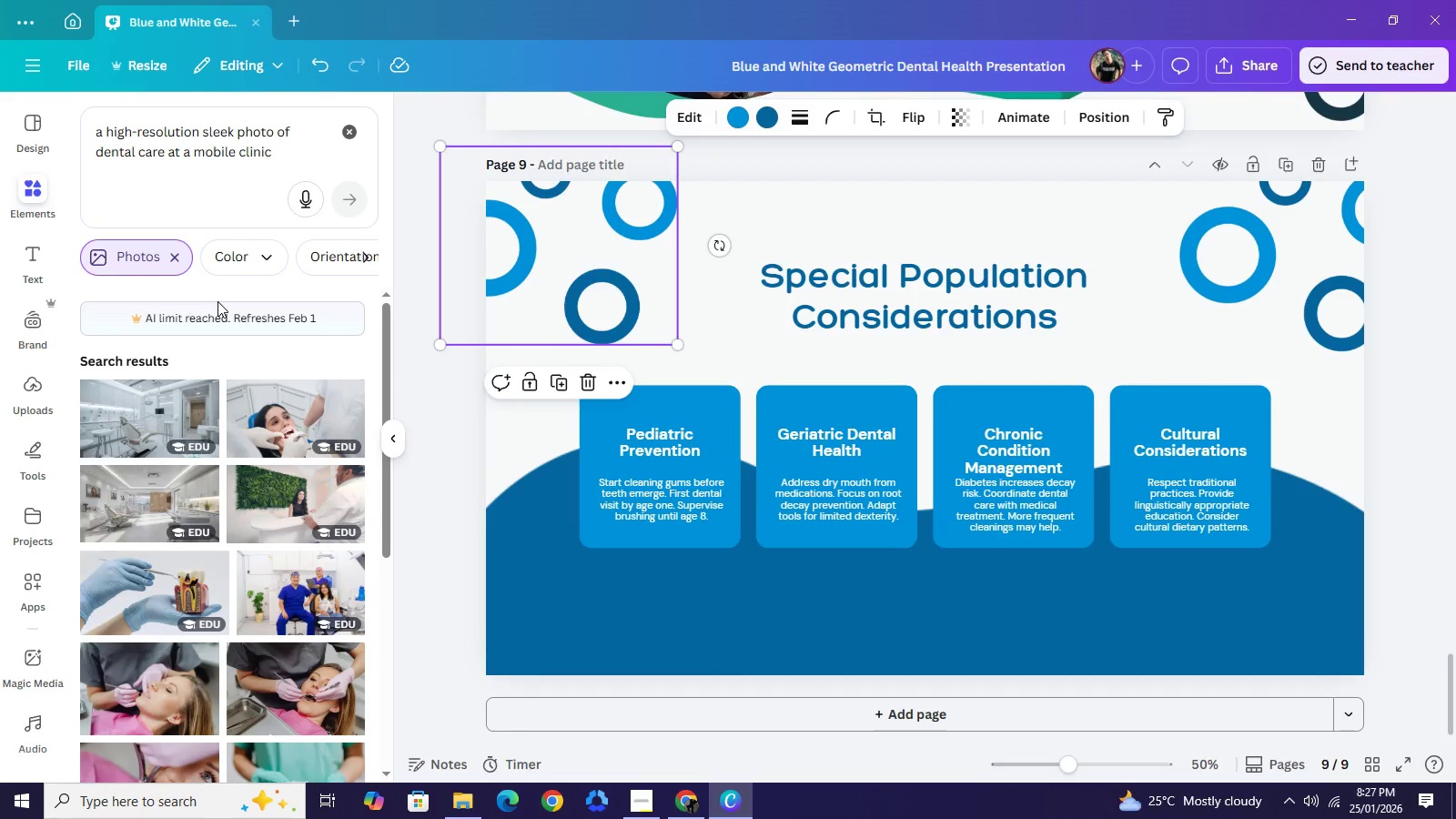 
wait(18.98)
 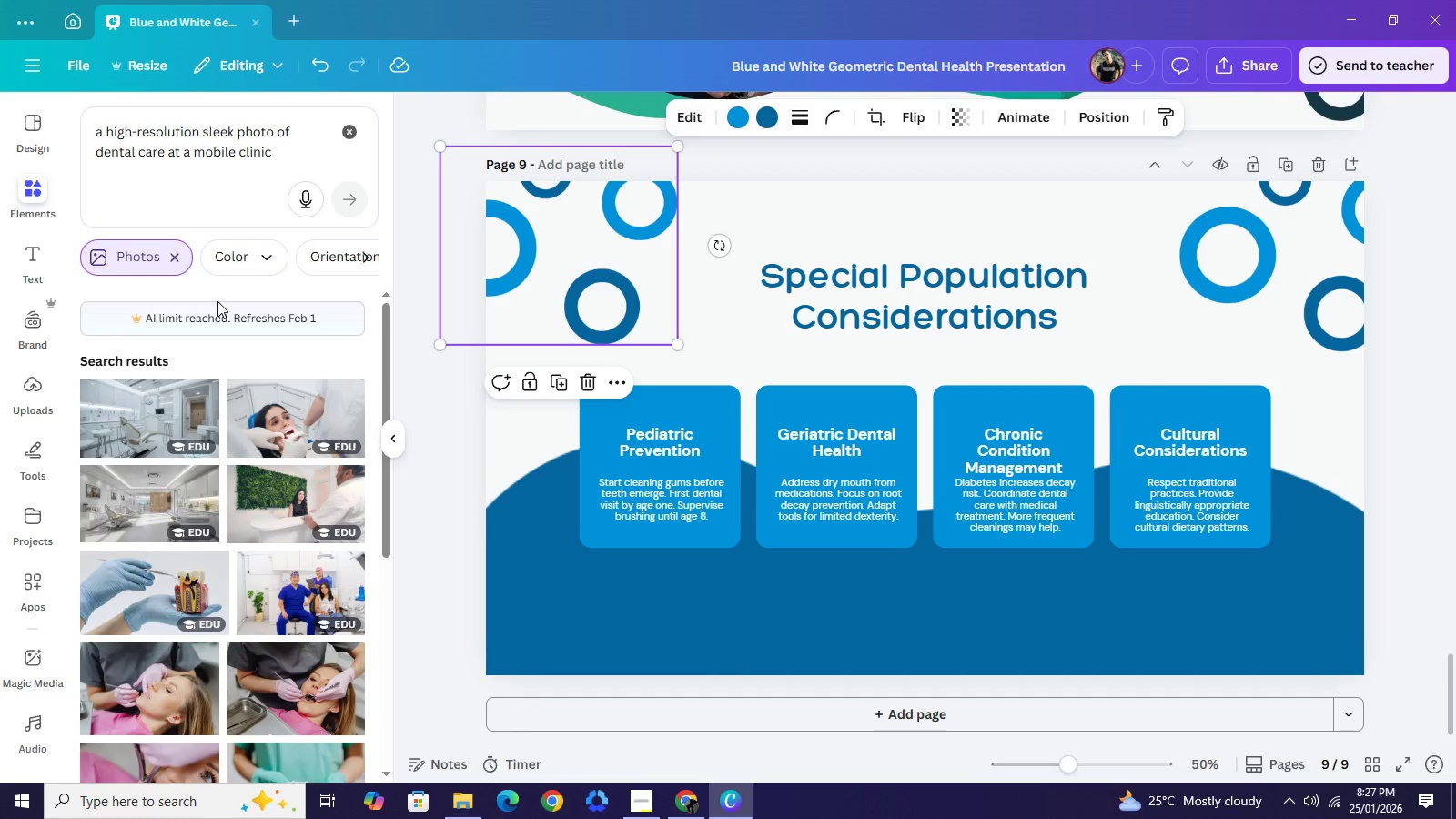 
scroll: coordinate [209, 355], scroll_direction: down, amount: 1.0
 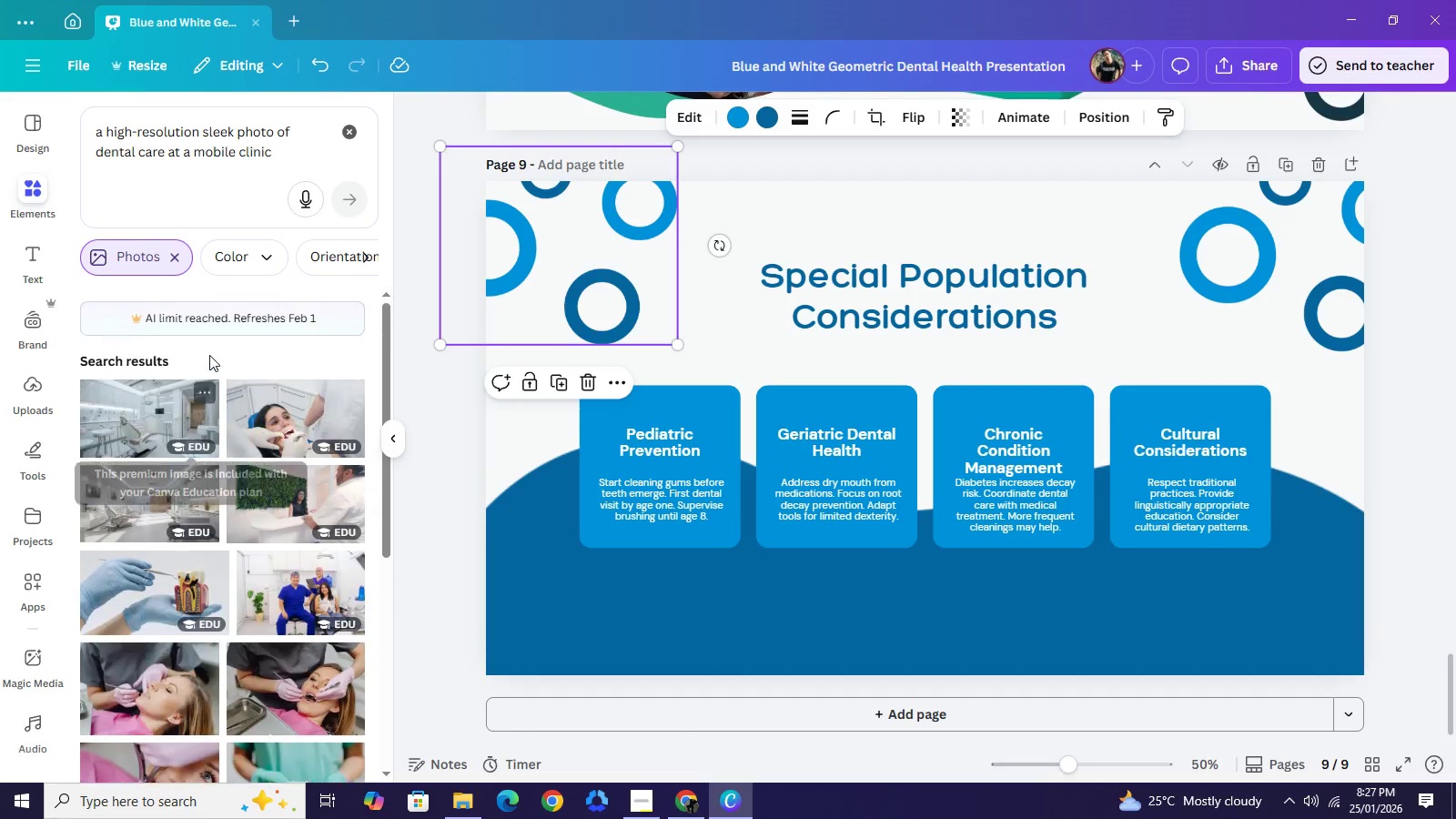 
scroll: coordinate [209, 355], scroll_direction: up, amount: 1.0
 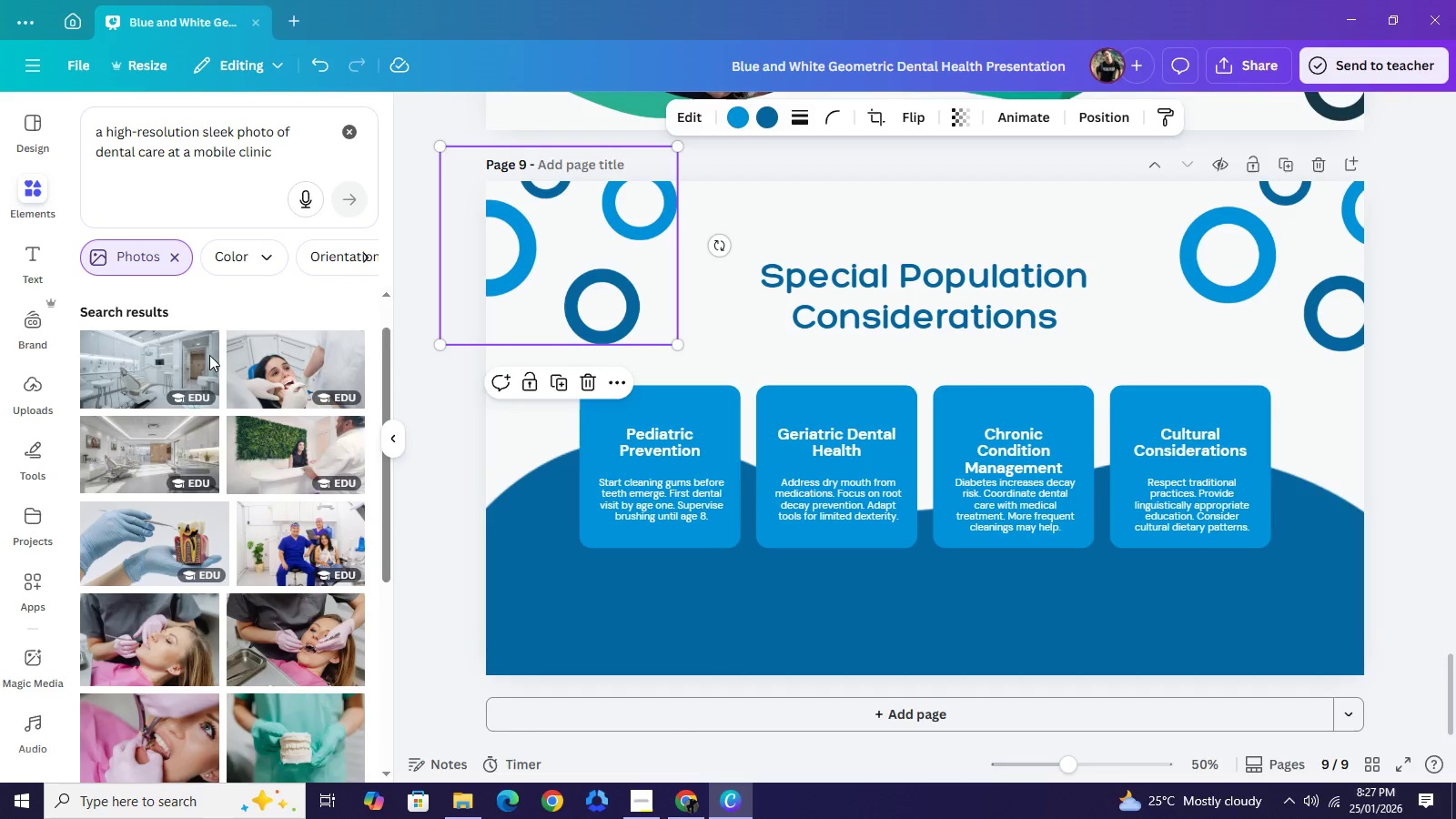 
scroll: coordinate [209, 355], scroll_direction: down, amount: 1.0
 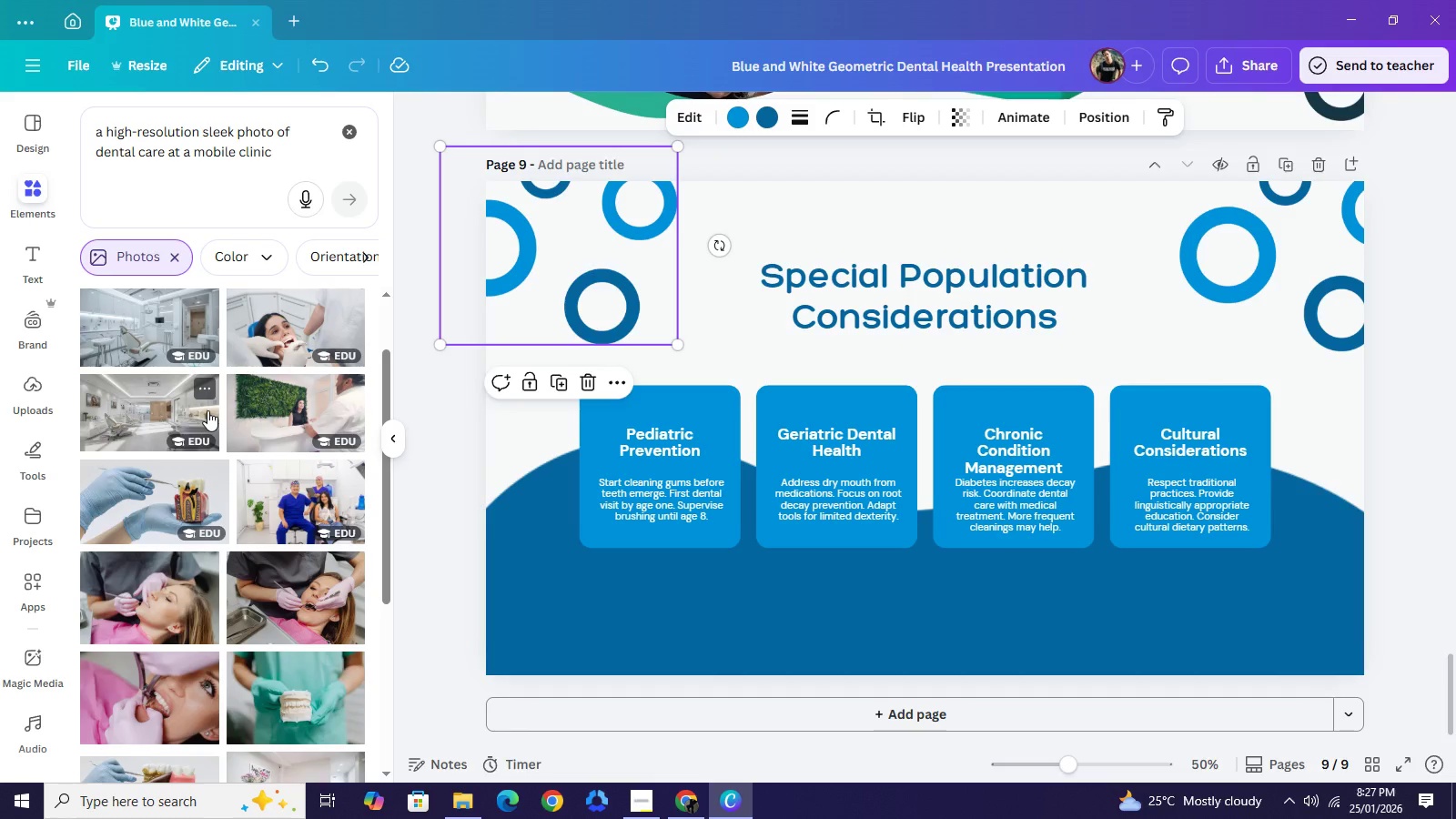 
wait(7.21)
 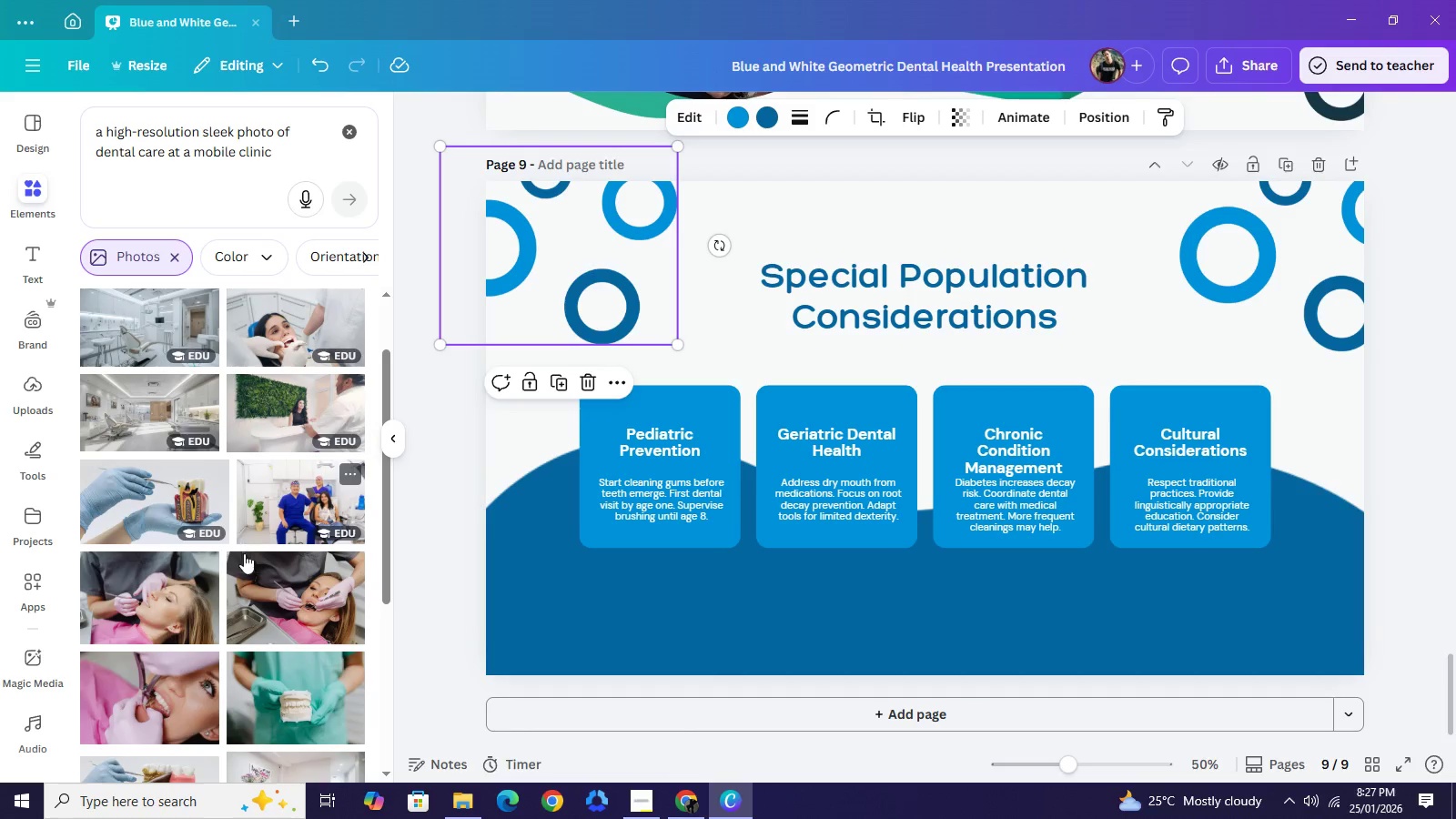 
scroll: coordinate [237, 379], scroll_direction: up, amount: 1.0
 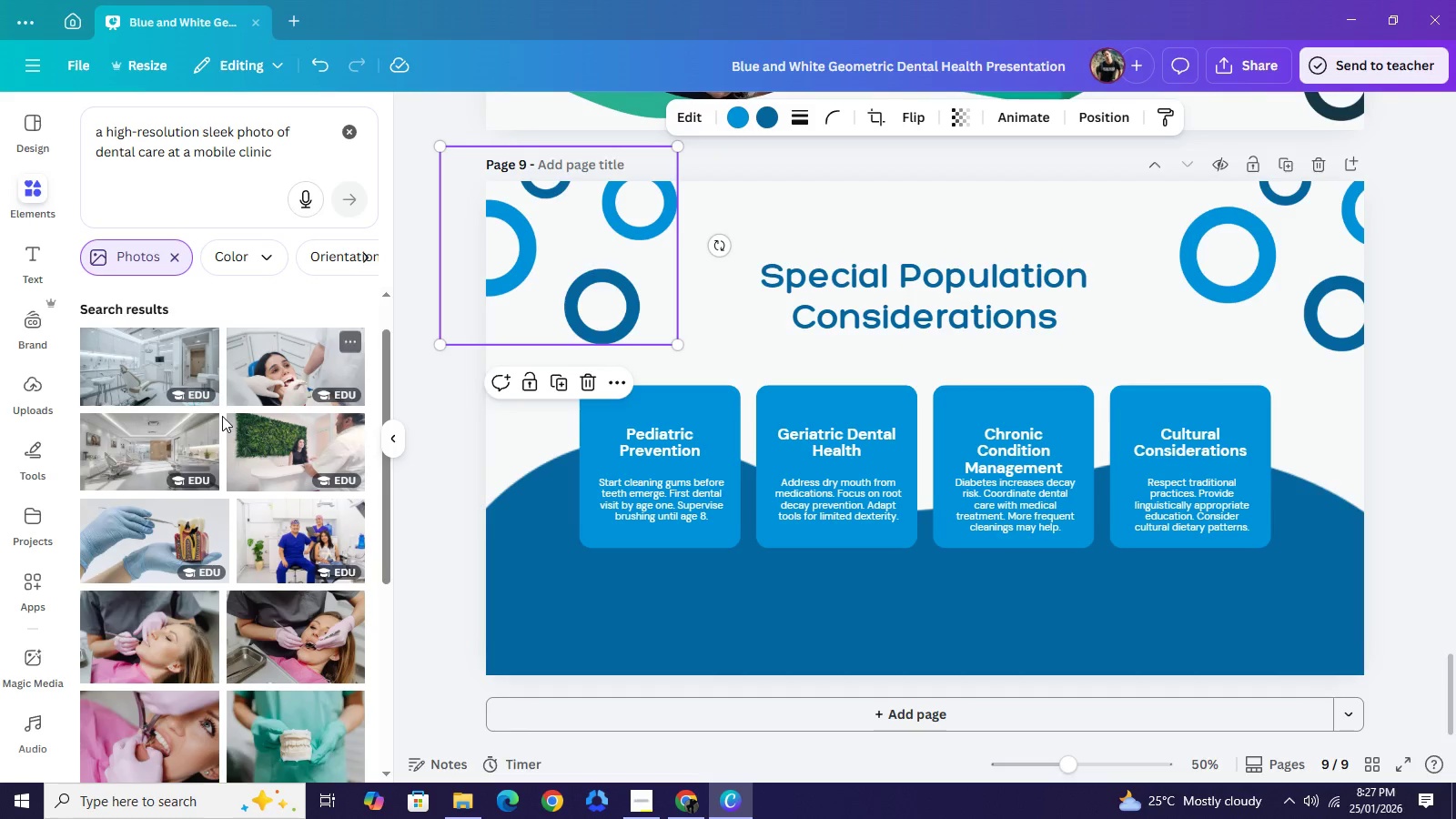 
scroll: coordinate [226, 401], scroll_direction: down, amount: 1.0
 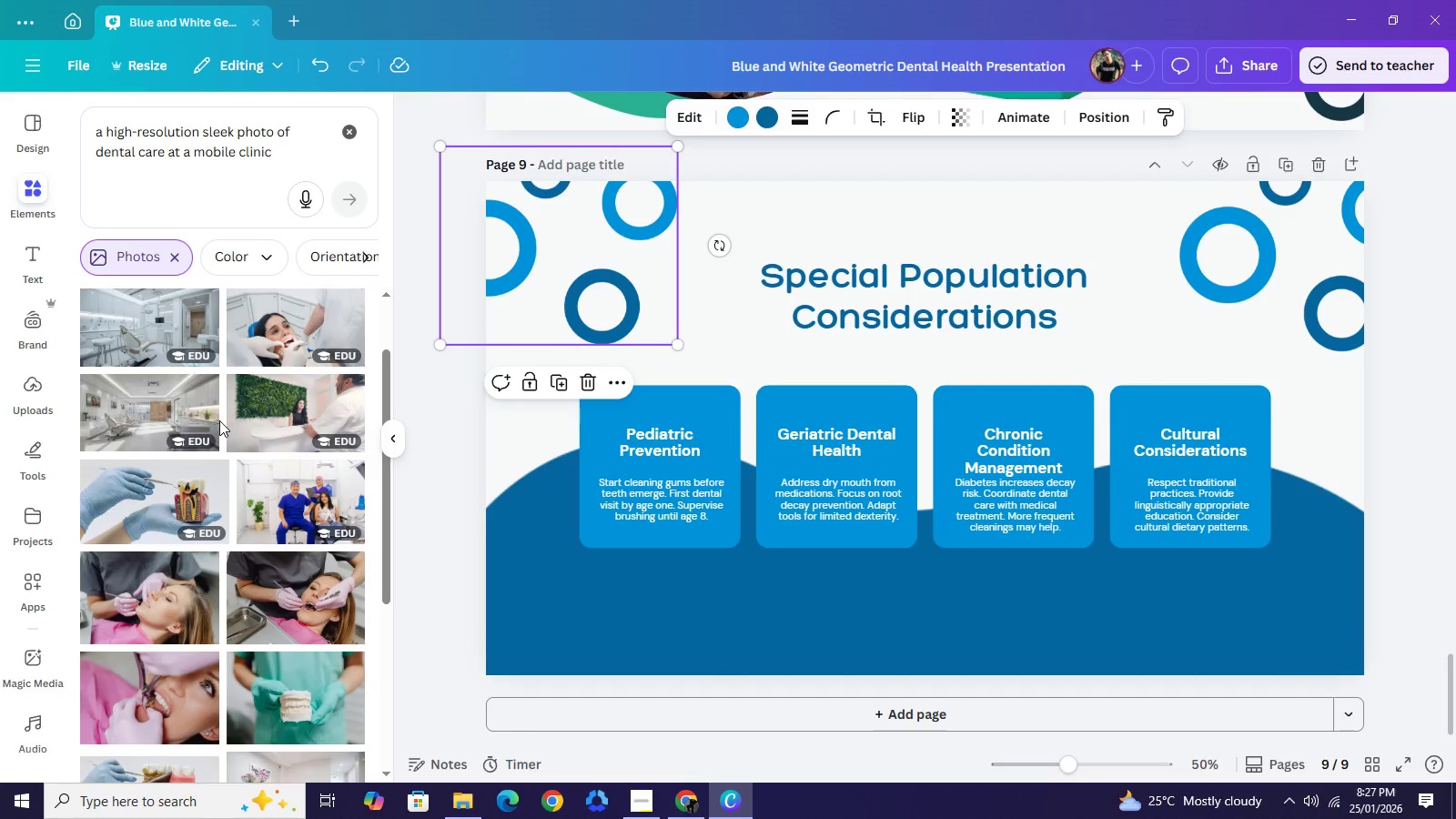 
mouse_move([205, 416])
 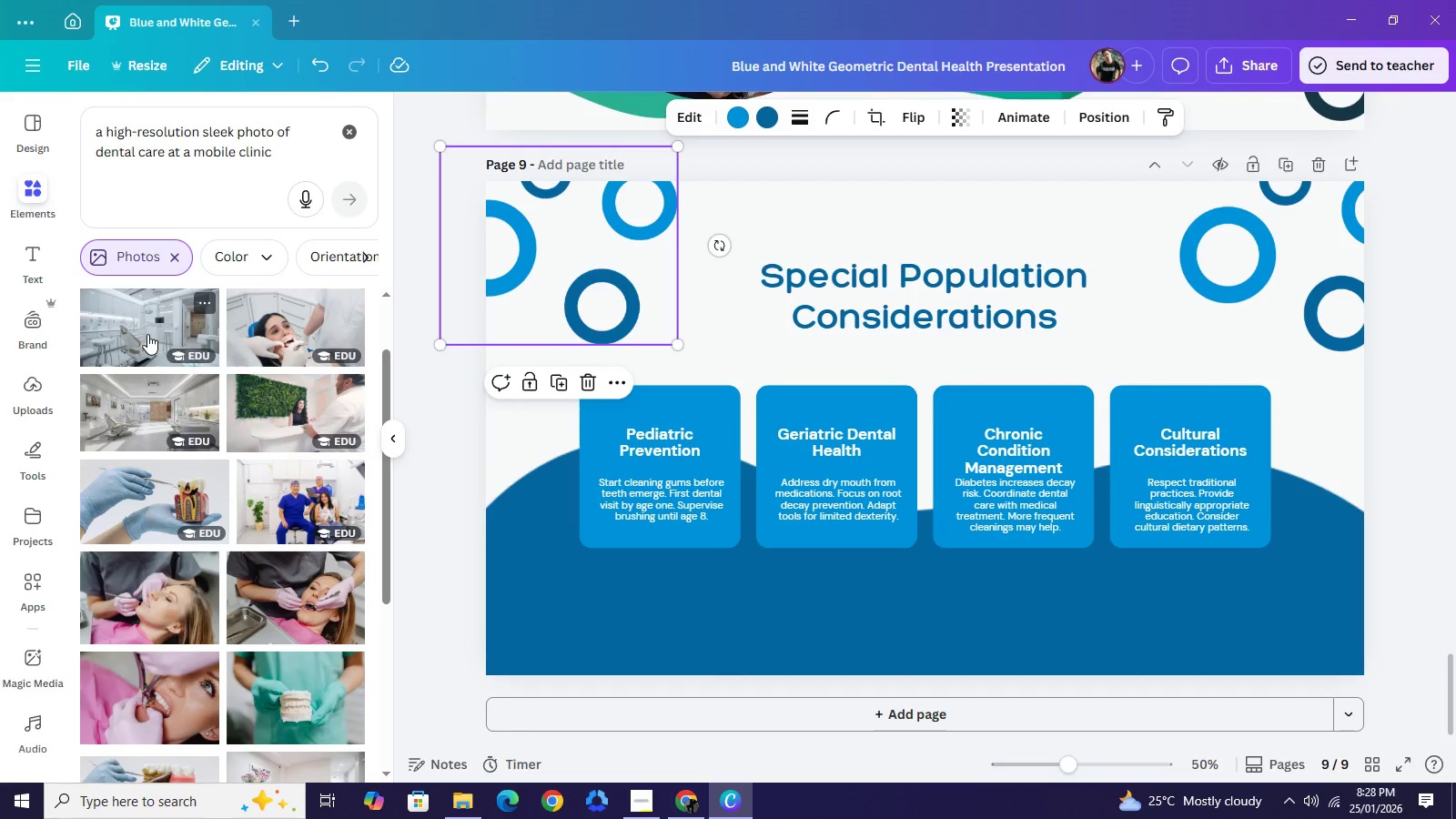 
scroll: coordinate [248, 502], scroll_direction: down, amount: 5.0
 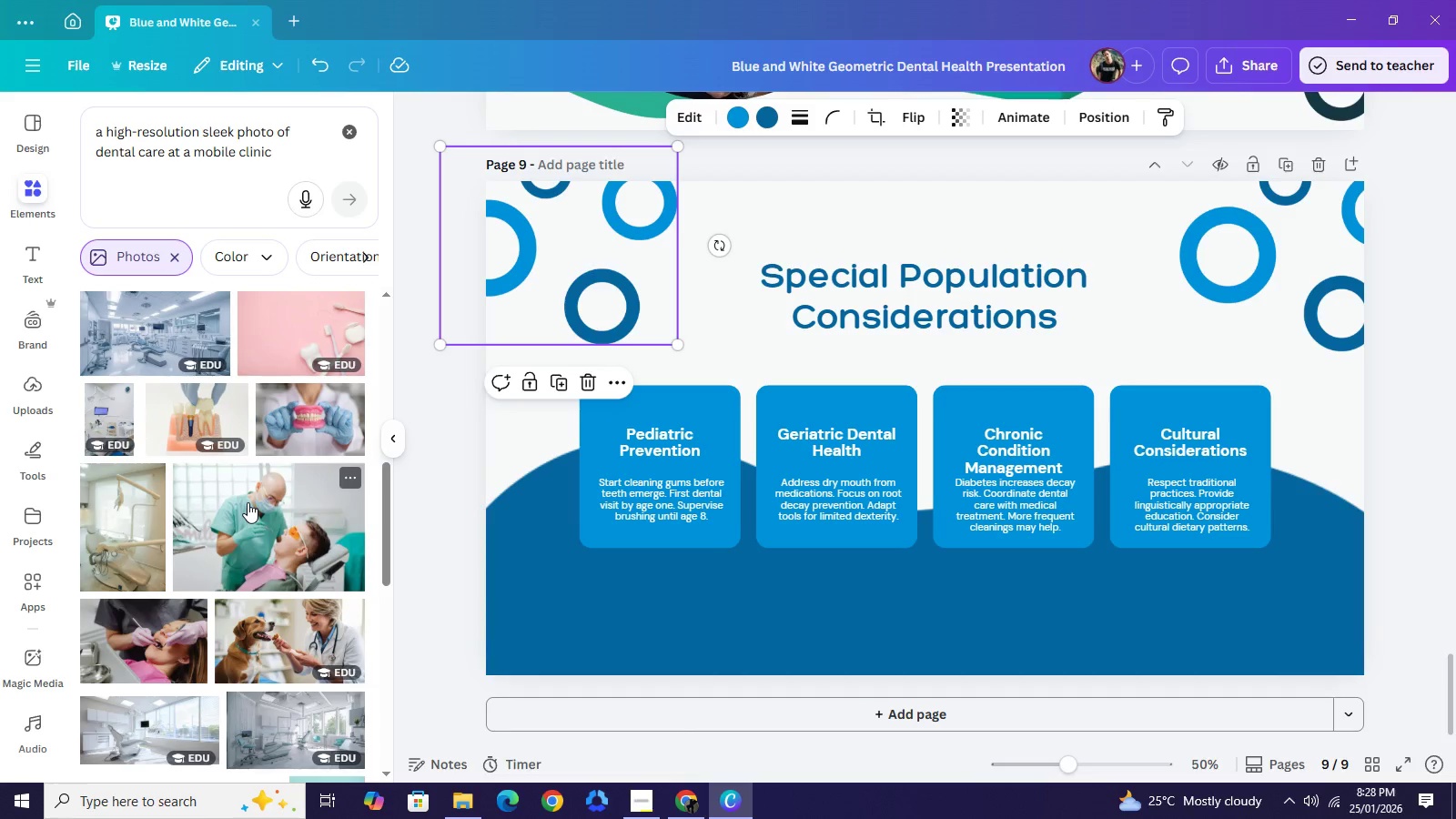 
scroll: coordinate [248, 502], scroll_direction: up, amount: 5.0
 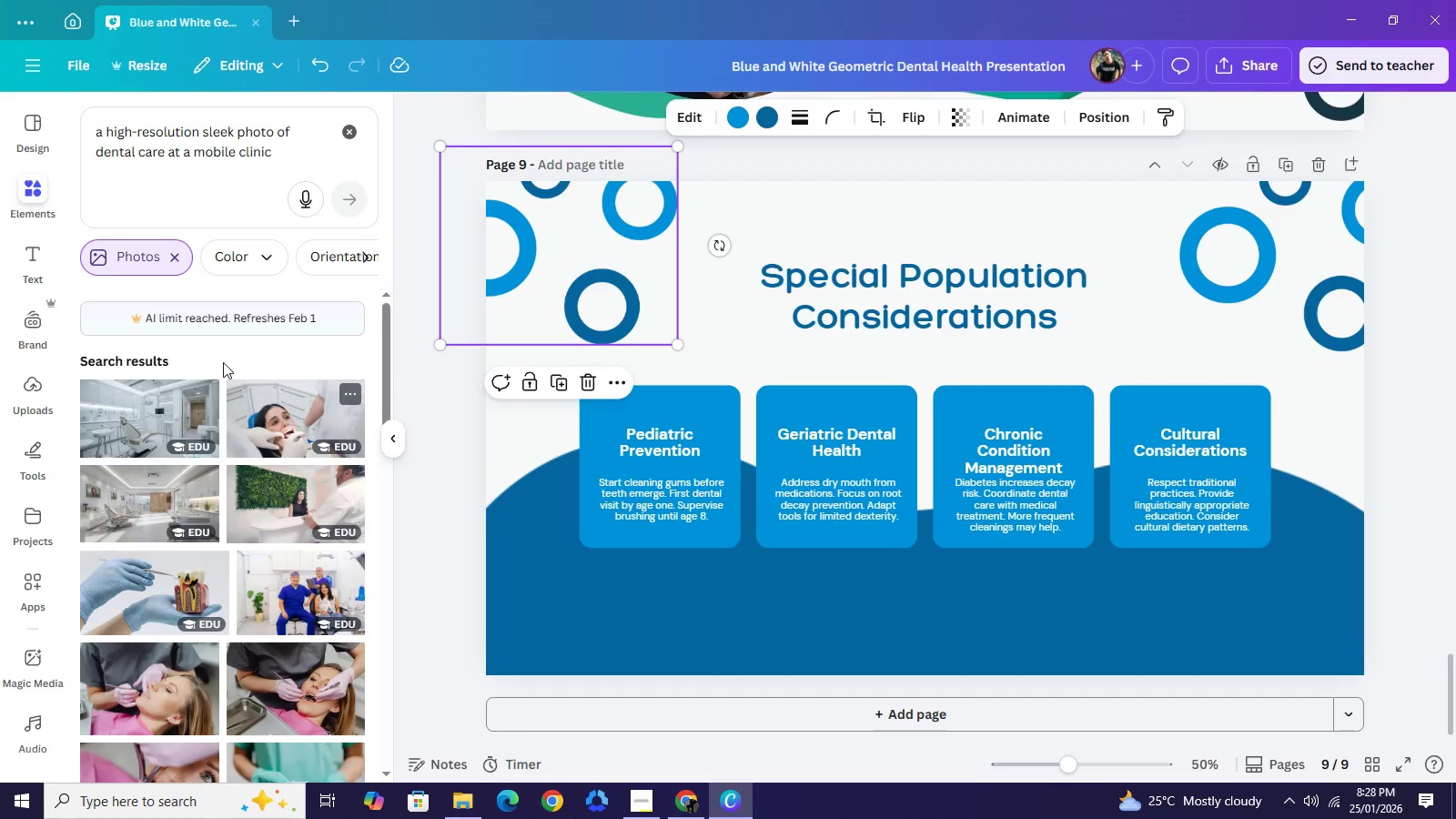 
wait(9.0)
 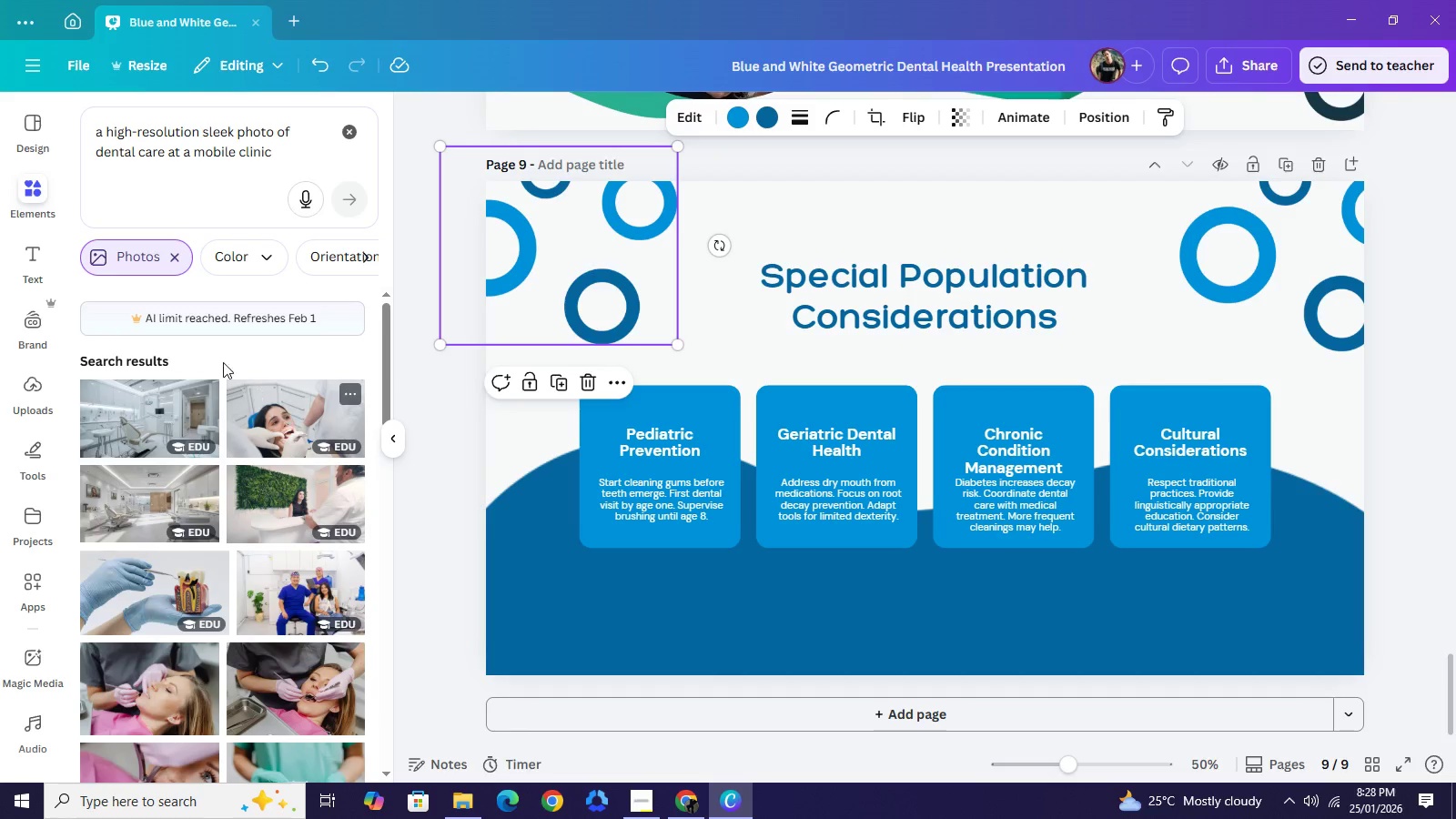 
scroll: coordinate [240, 445], scroll_direction: down, amount: 4.0
 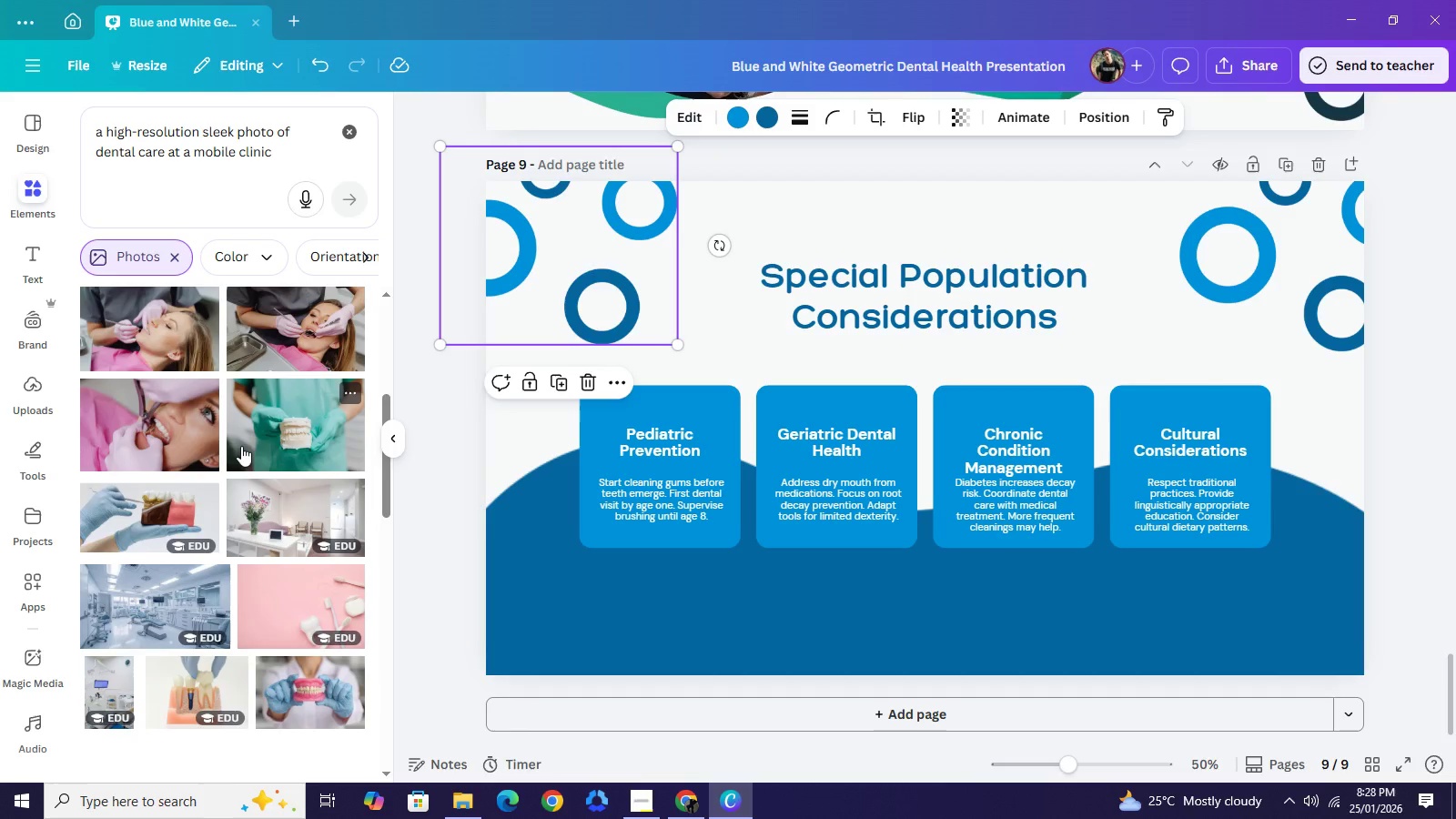 
wait(31.63)
 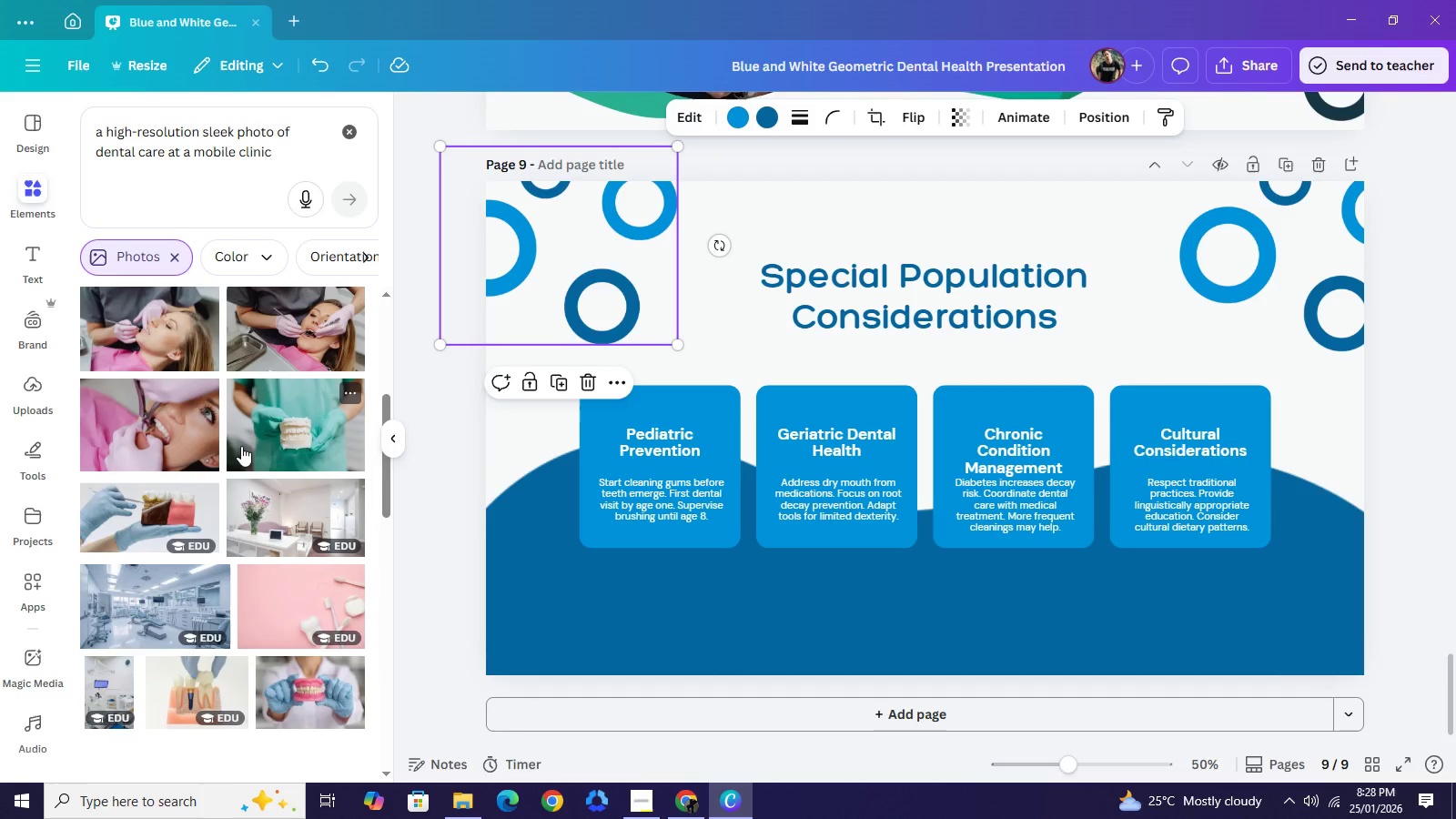 
scroll: coordinate [291, 485], scroll_direction: down, amount: 4.0
 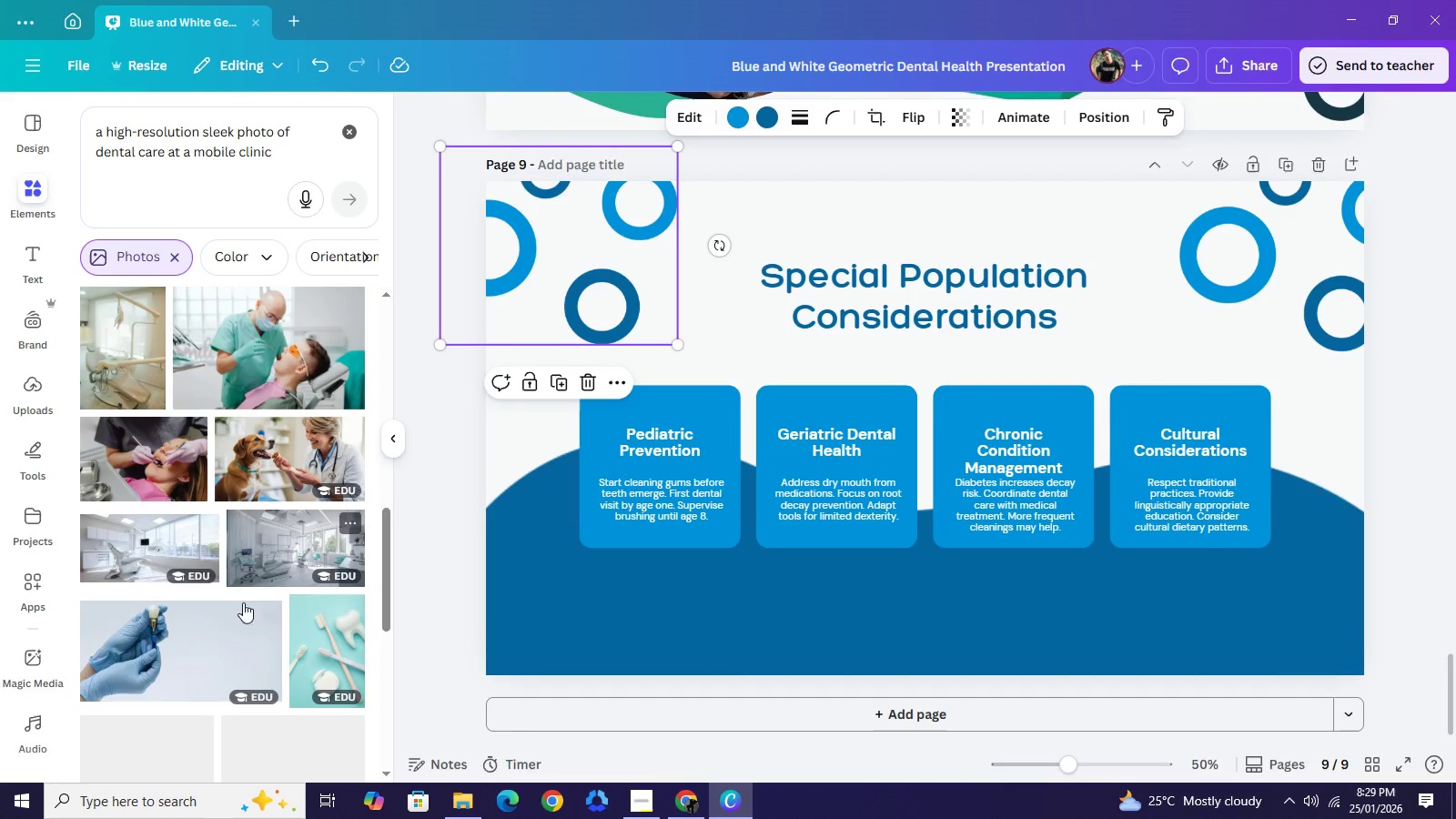 
left_click([215, 630])
 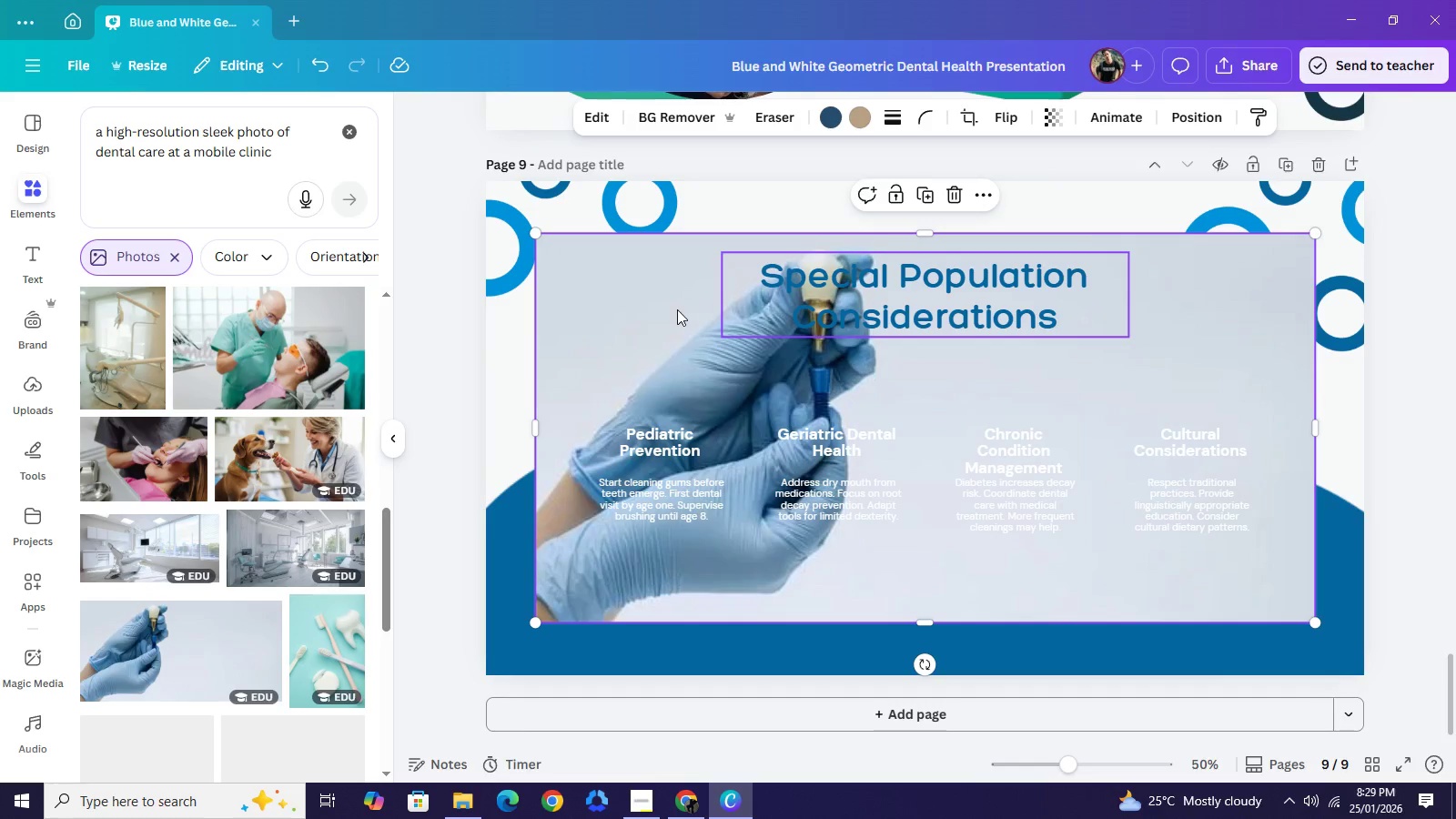 
left_click([675, 309])
 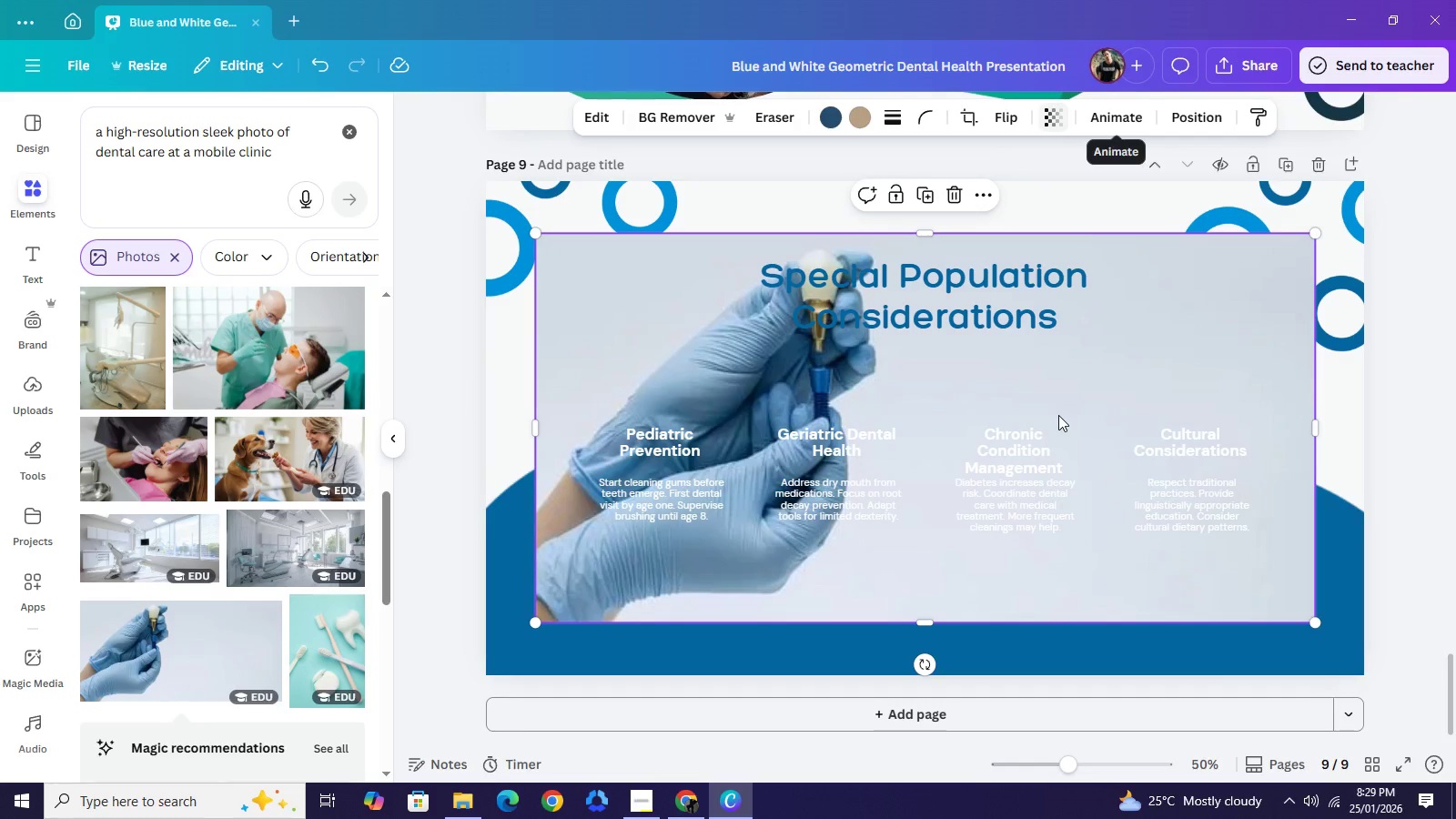 
right_click([1058, 415])
 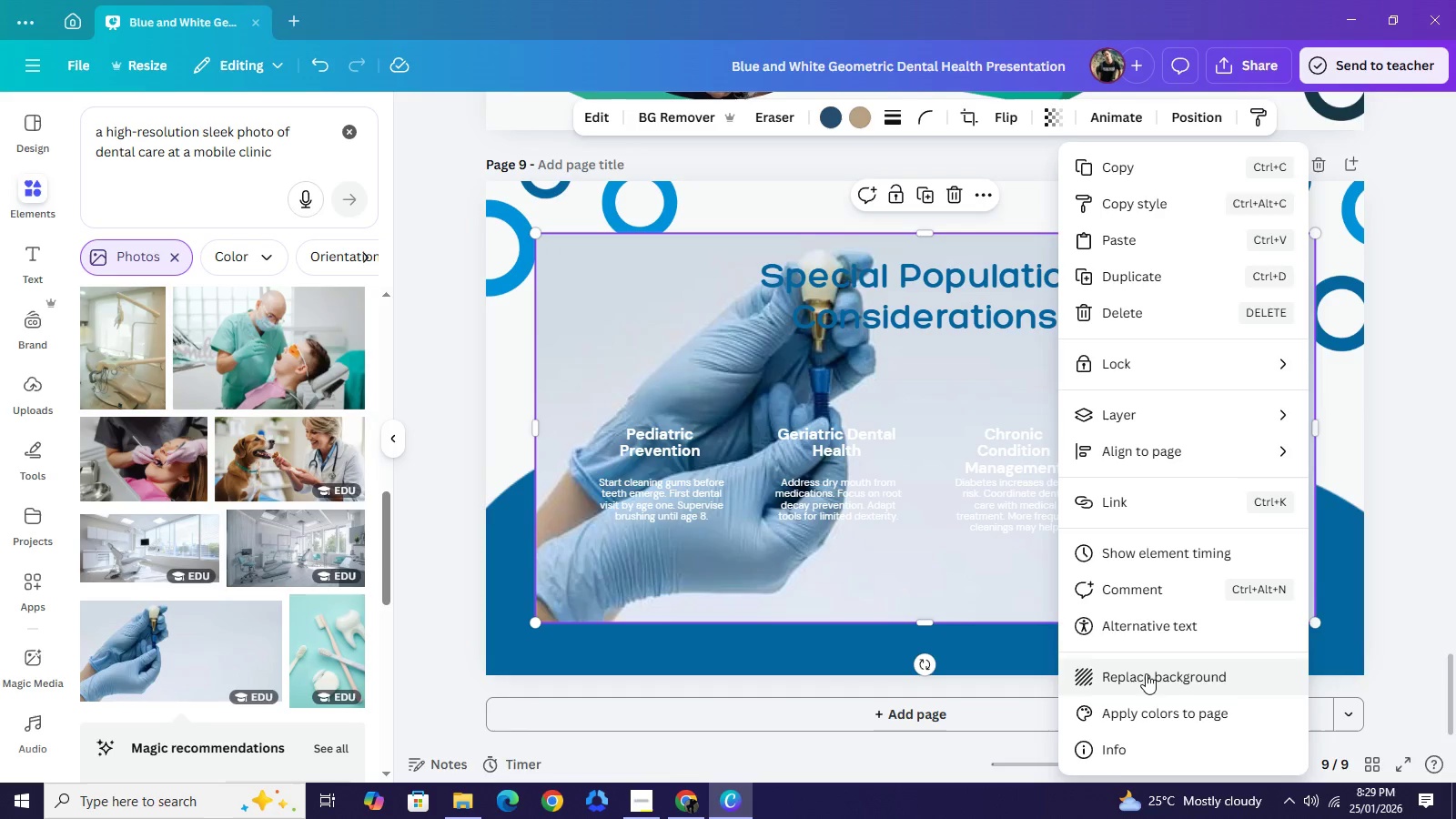 
left_click([1146, 673])
 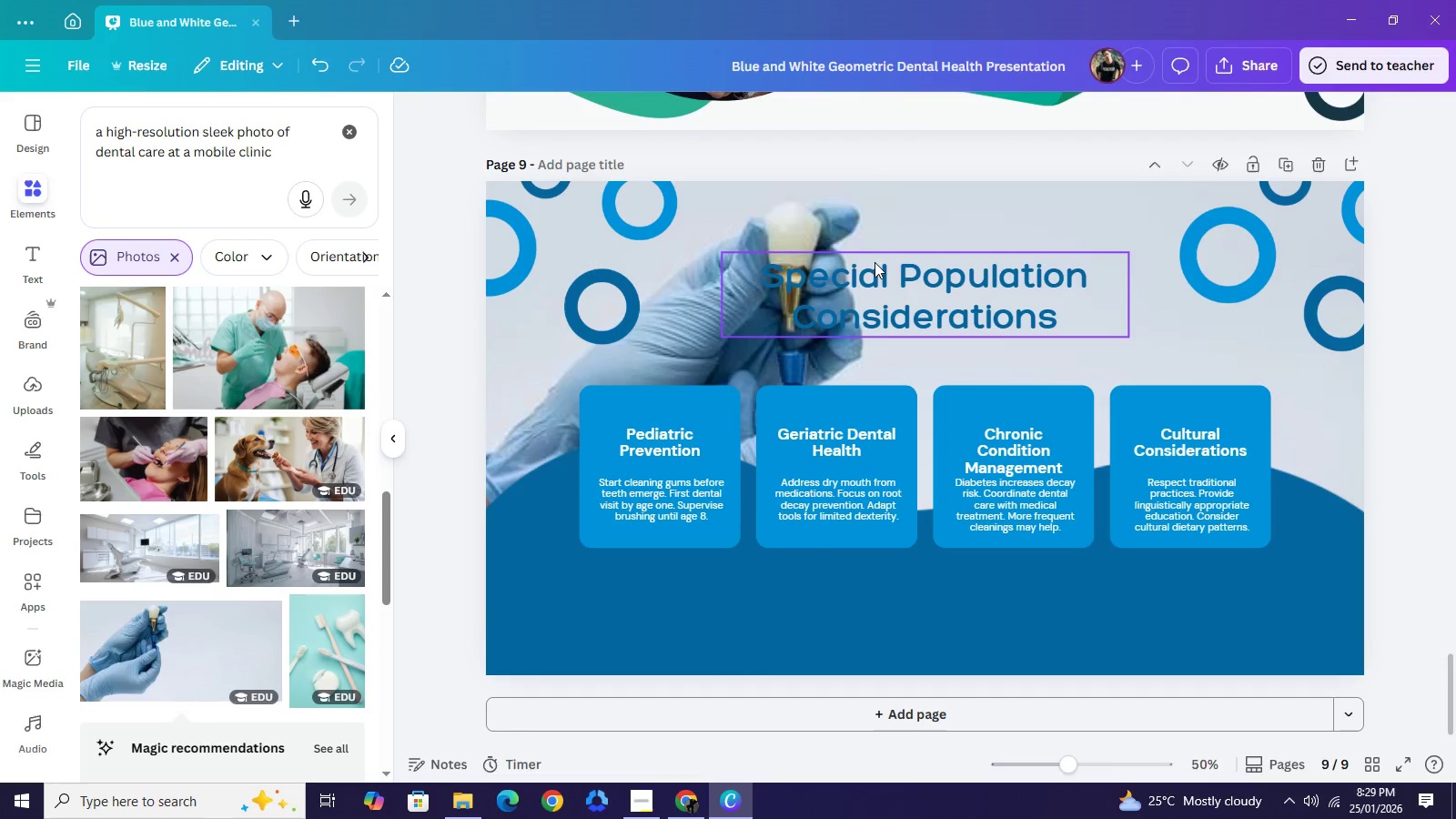 
scroll: coordinate [875, 262], scroll_direction: up, amount: 1.0
 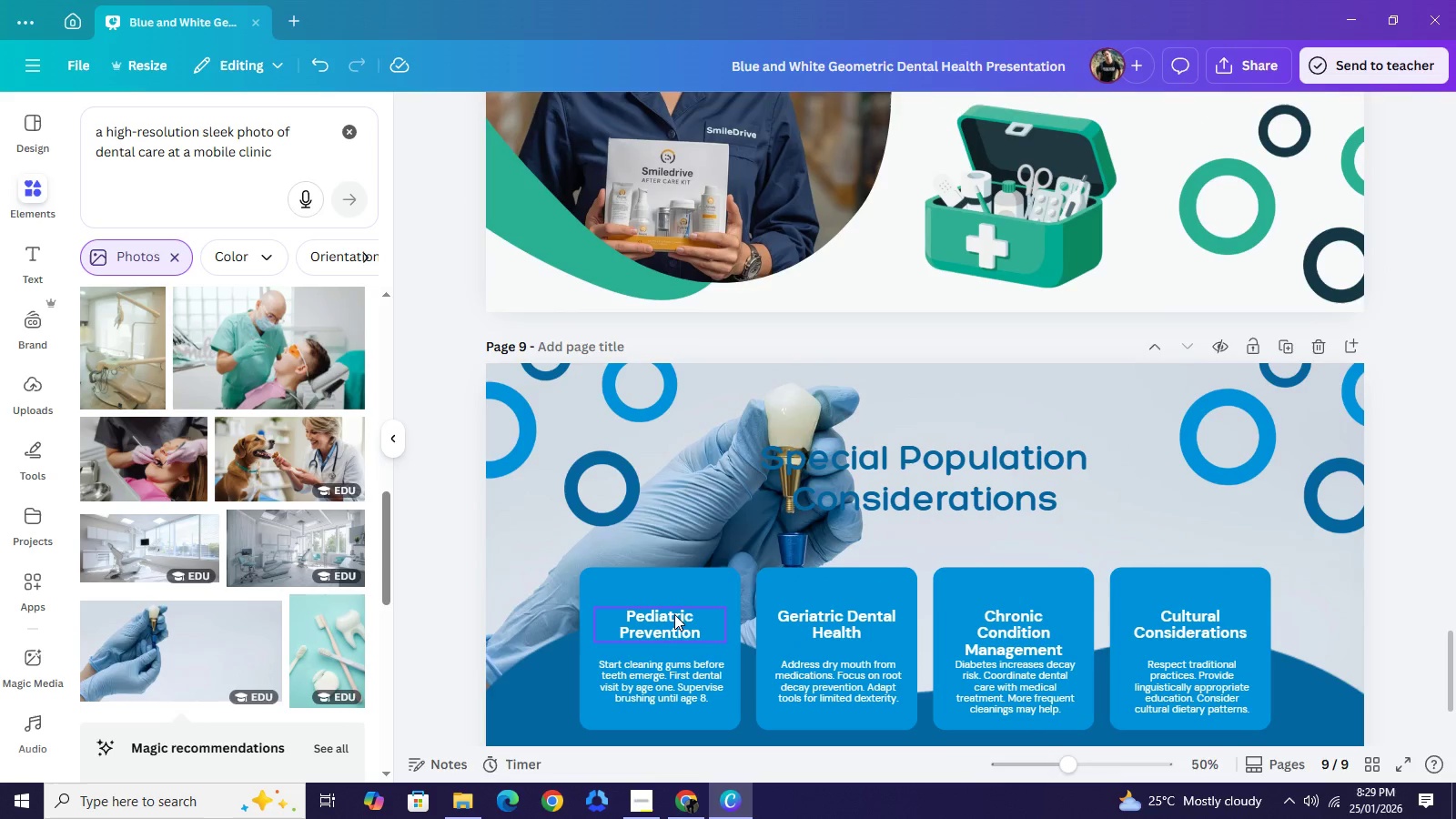 
key(Backspace)
 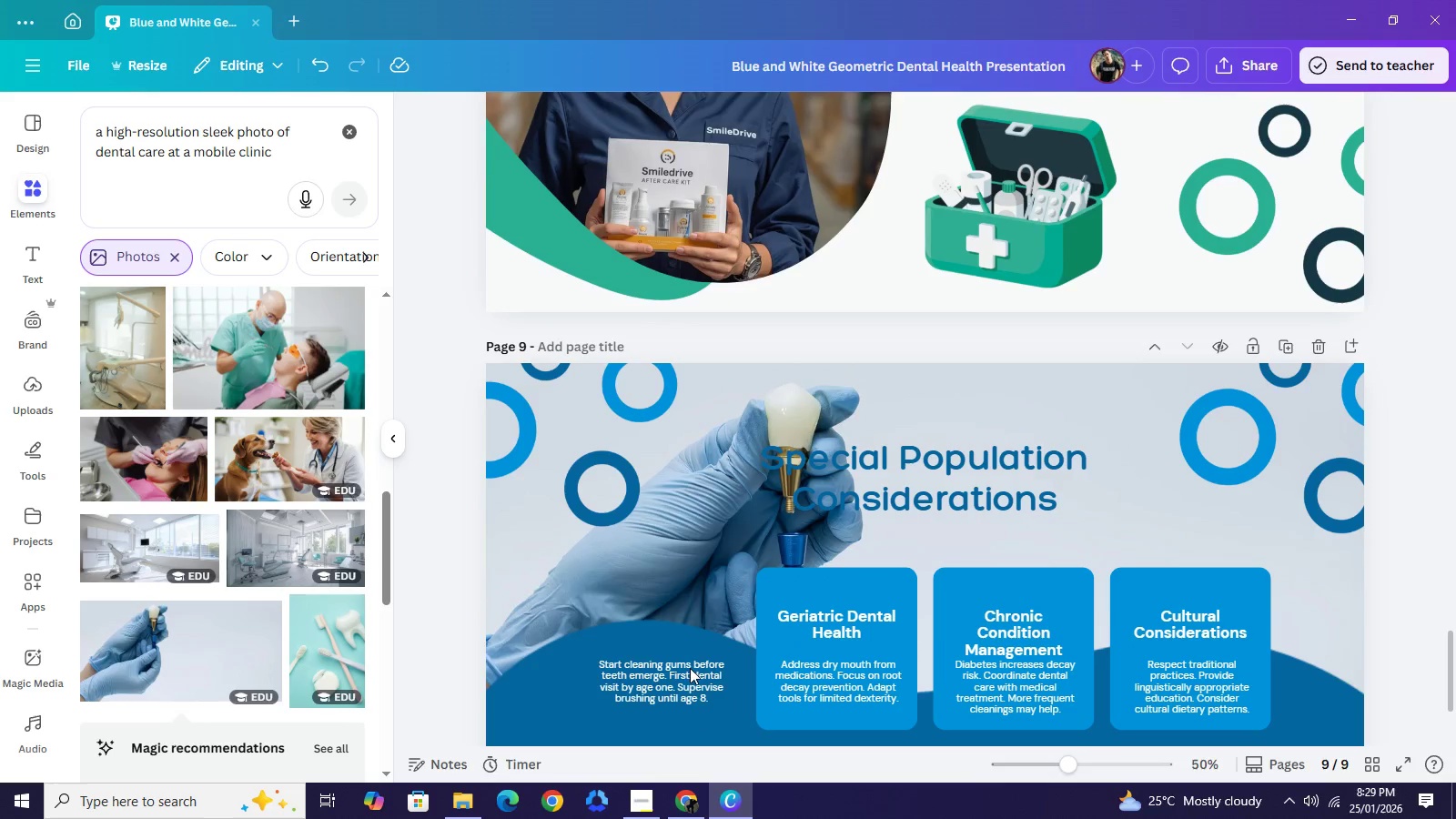 
key(Backspace)
 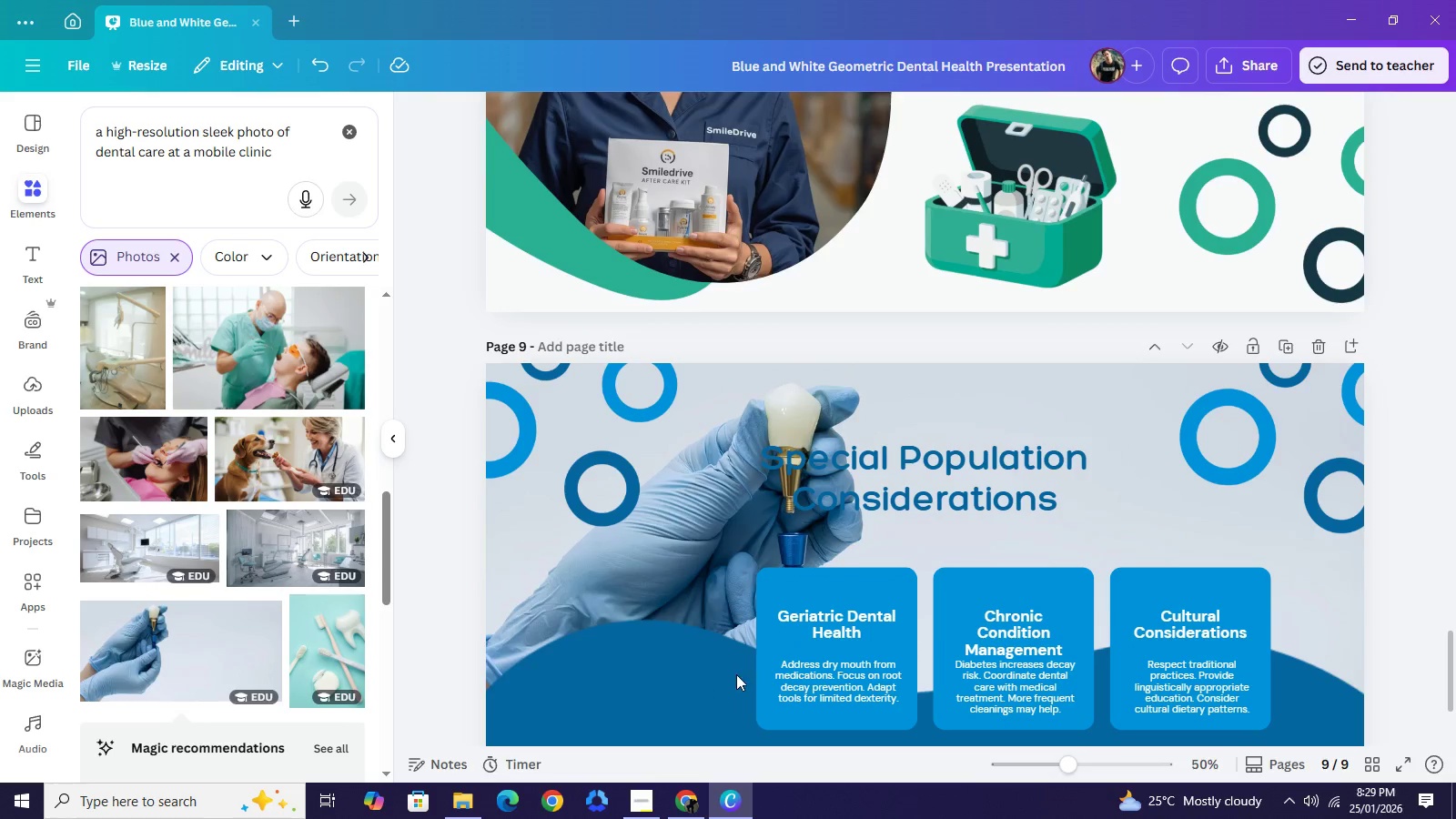 
left_click([690, 682])
 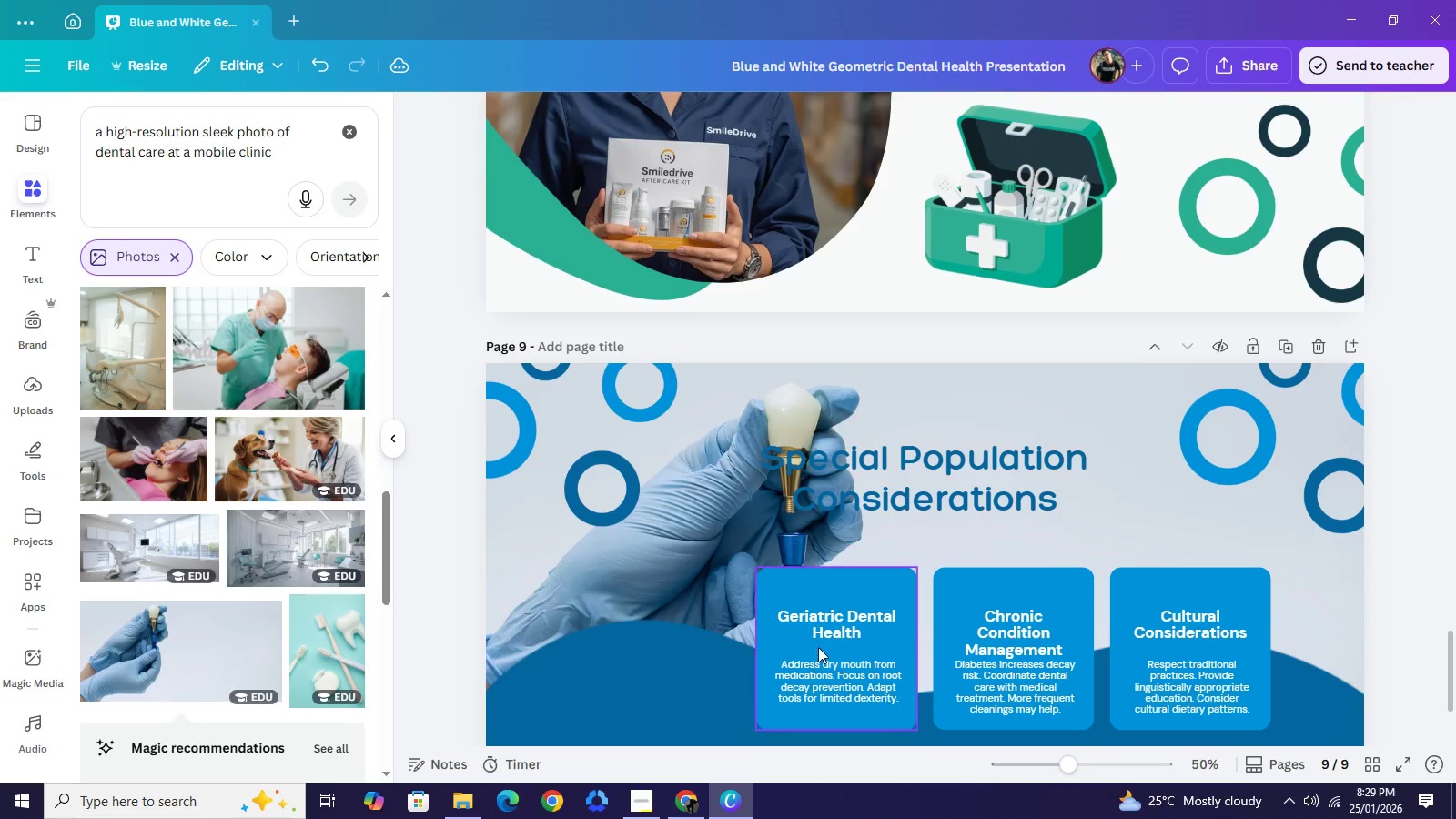 
key(Backspace)
 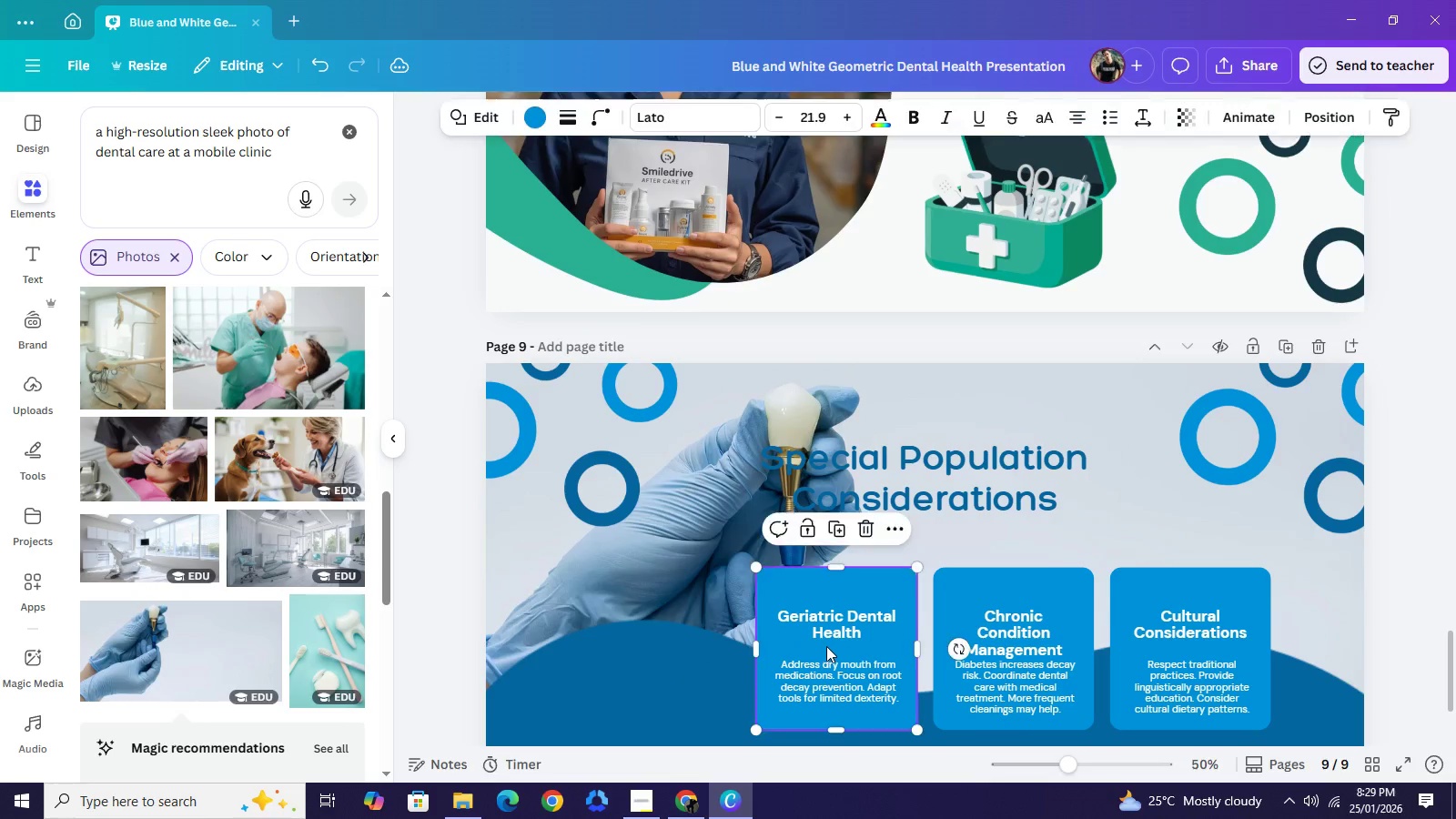 
left_click([819, 647])
 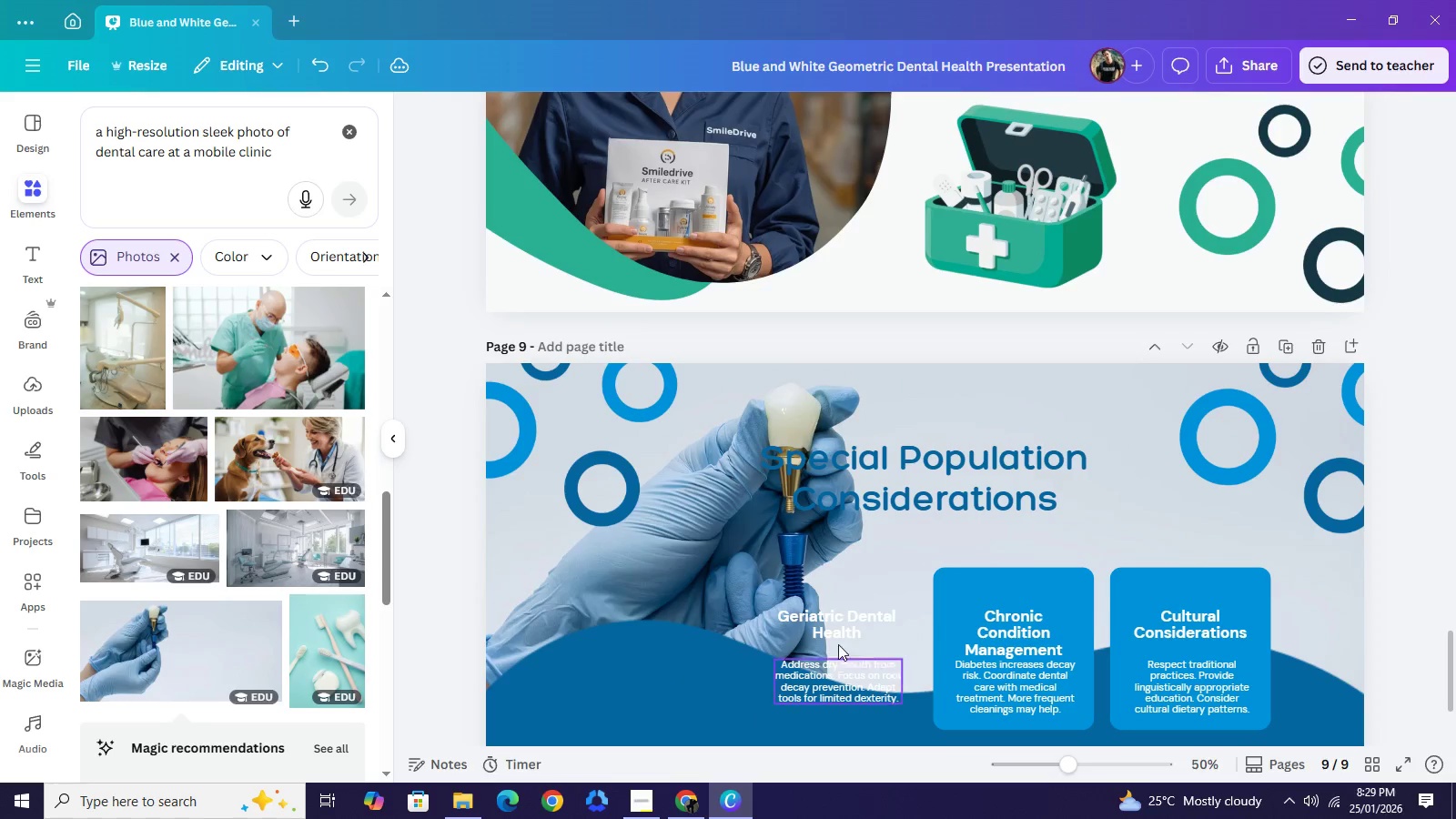 
key(Backspace)
 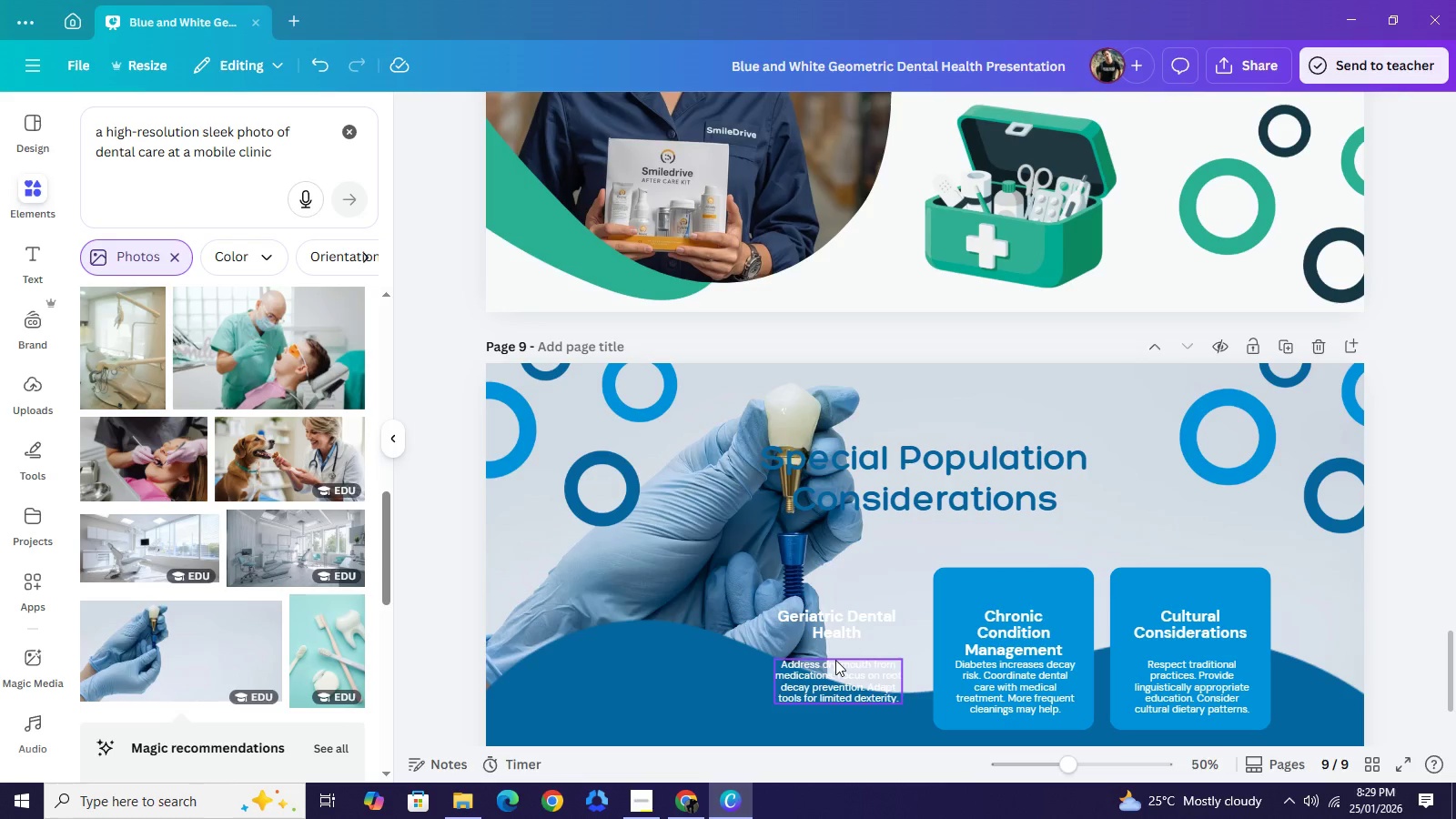 
key(Backspace)
 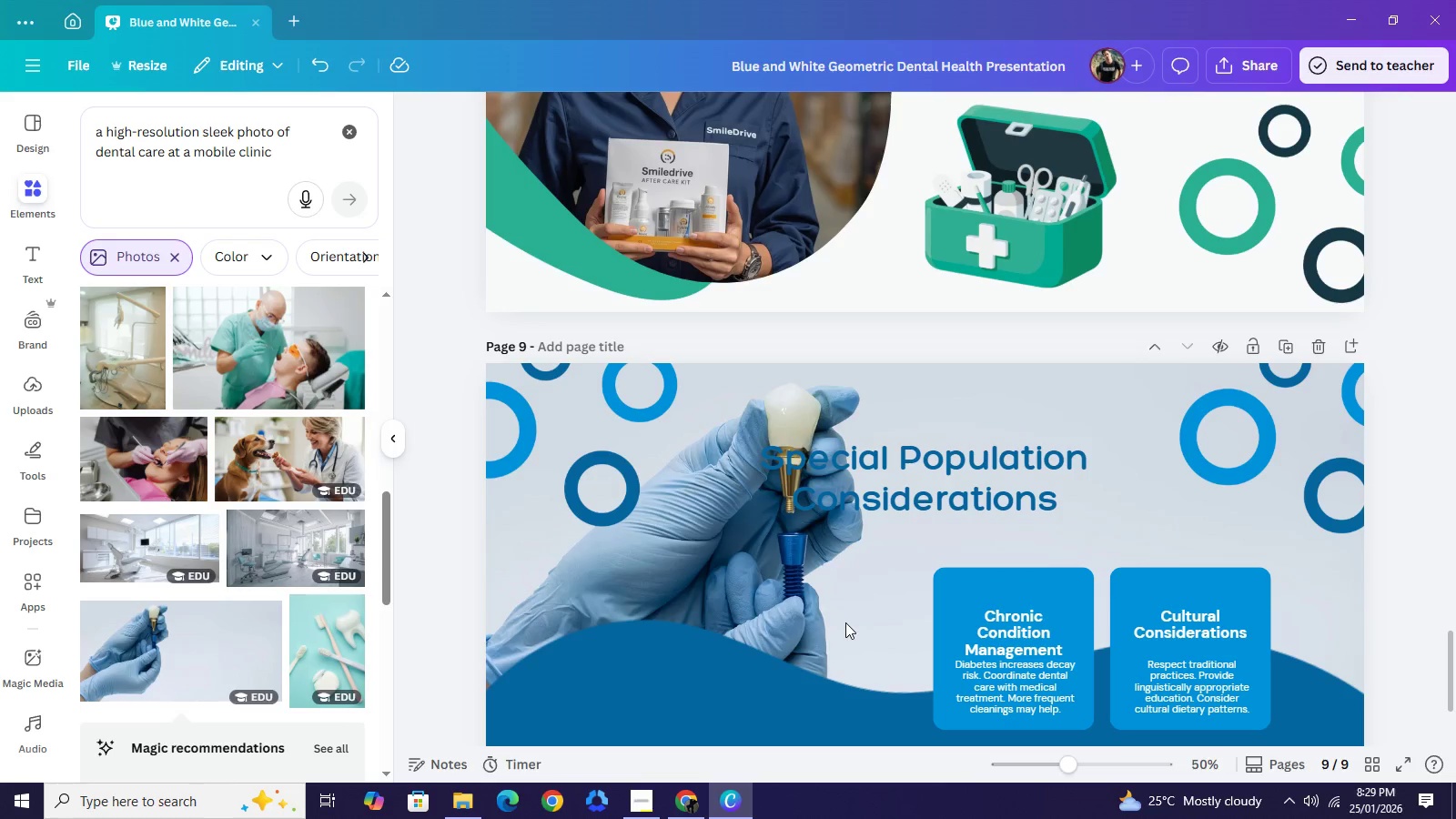 
left_click([845, 622])
 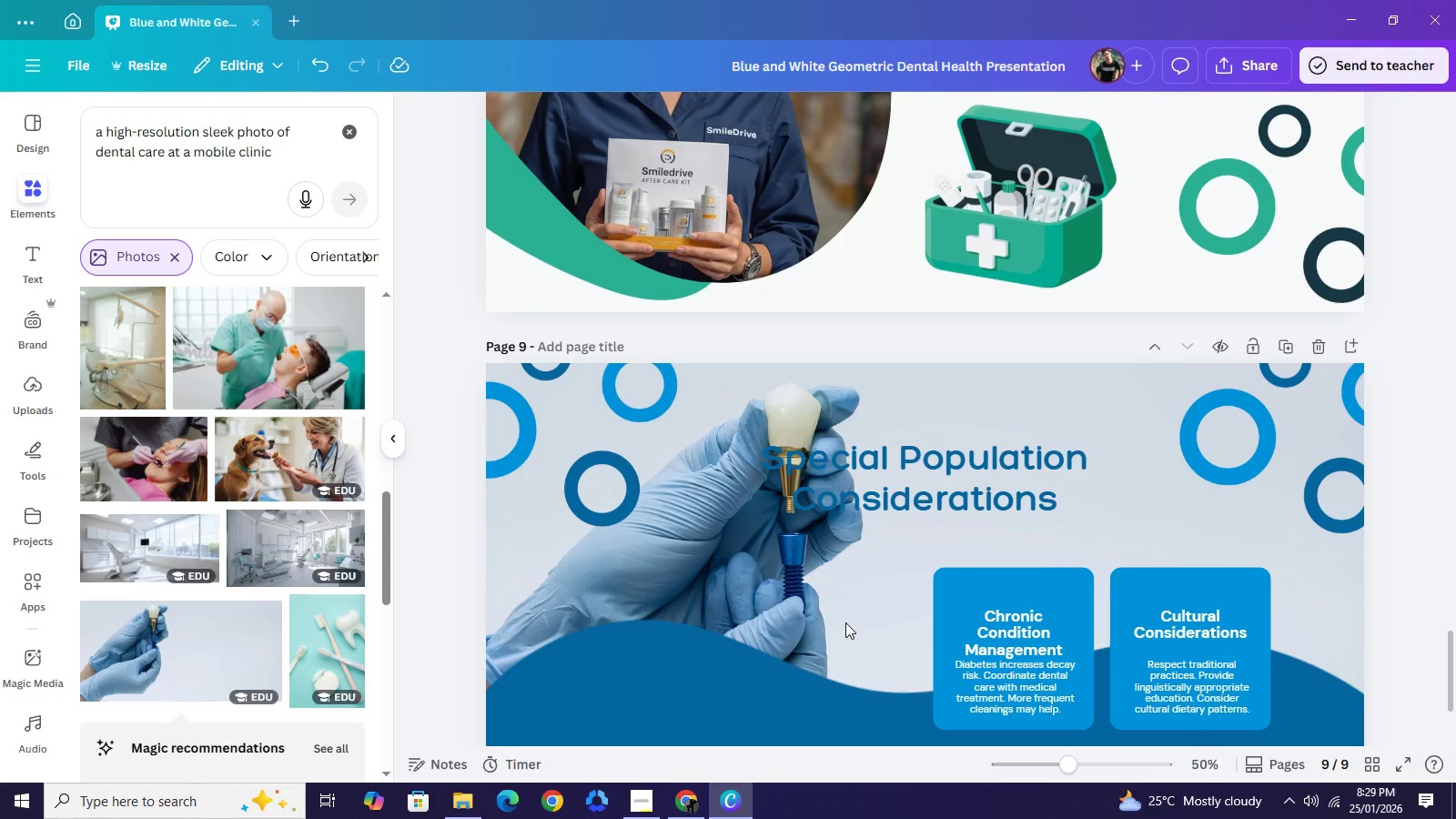 
key(Backspace)
 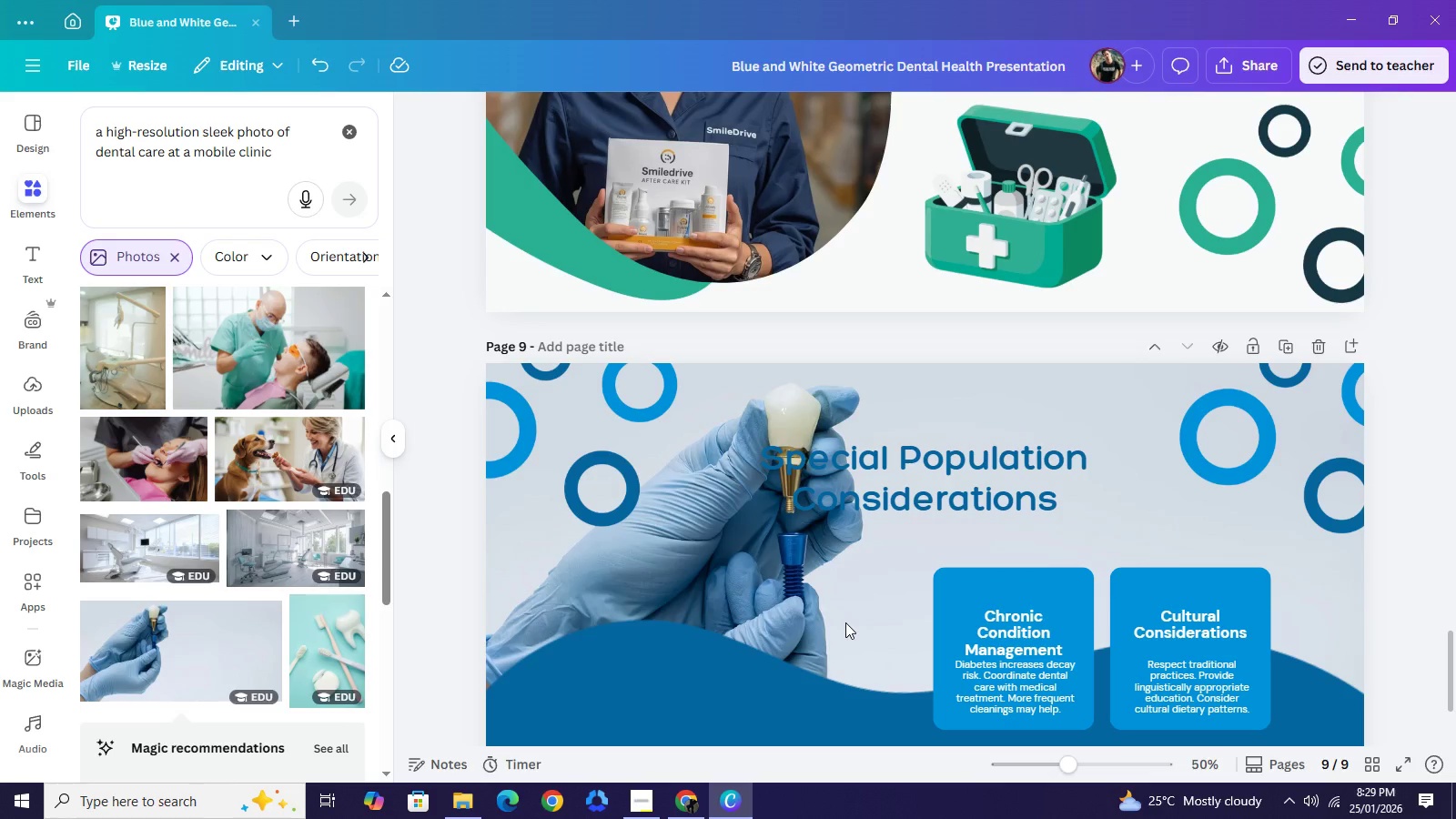 
wait(14.05)
 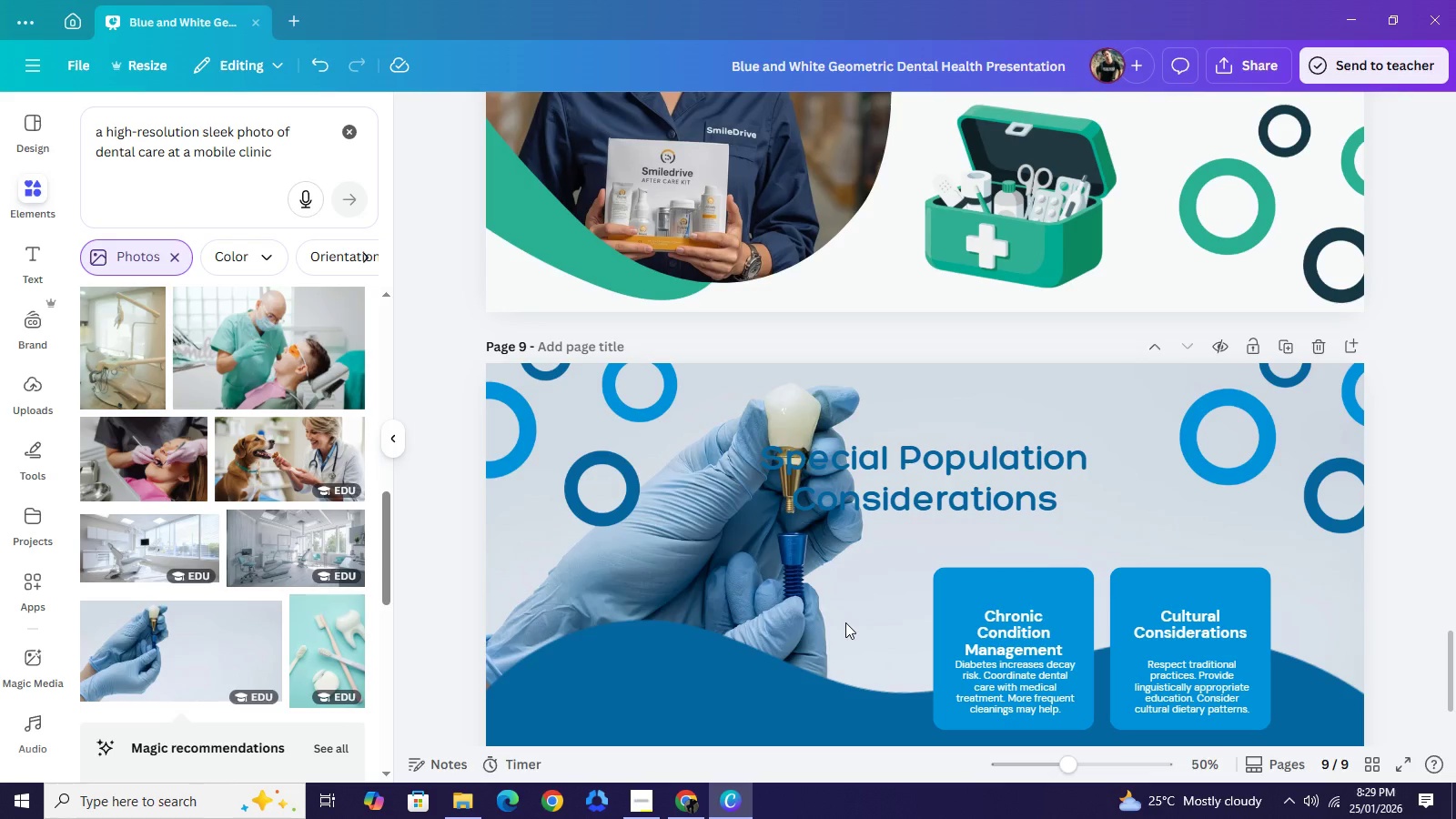 
scroll: coordinate [773, 679], scroll_direction: down, amount: 1.0
 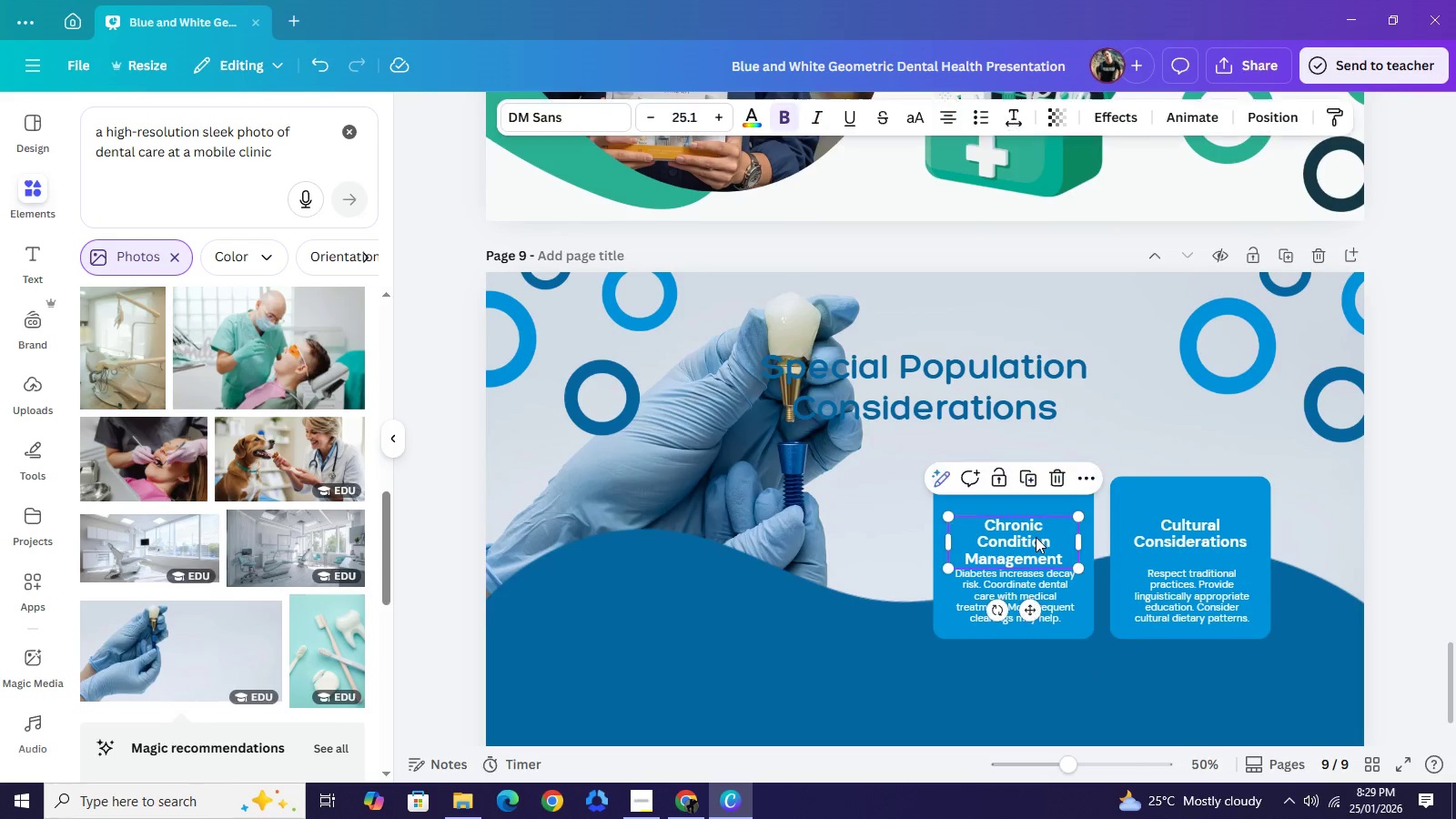 
left_click([1040, 531])
 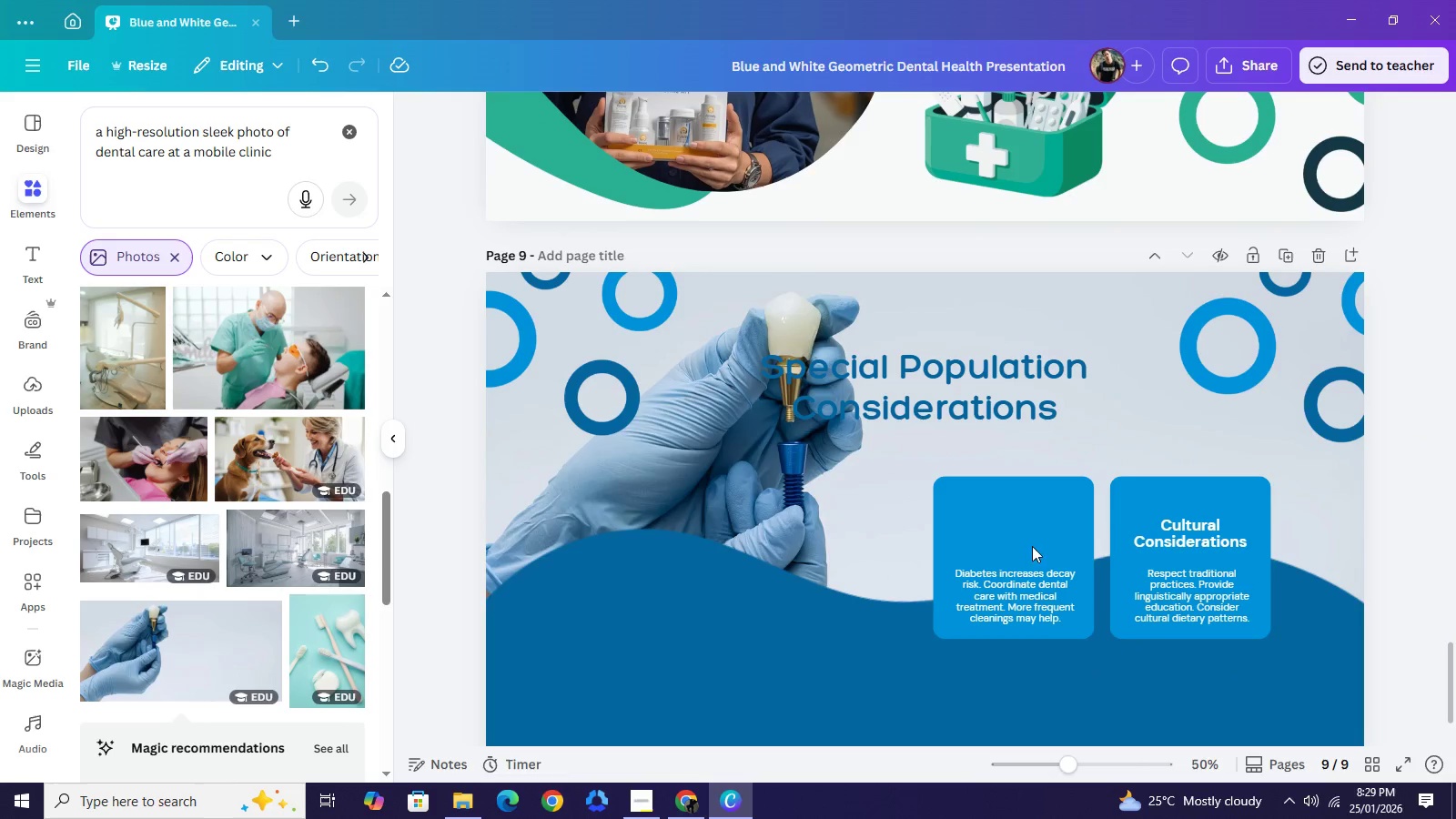 
key(Backspace)
 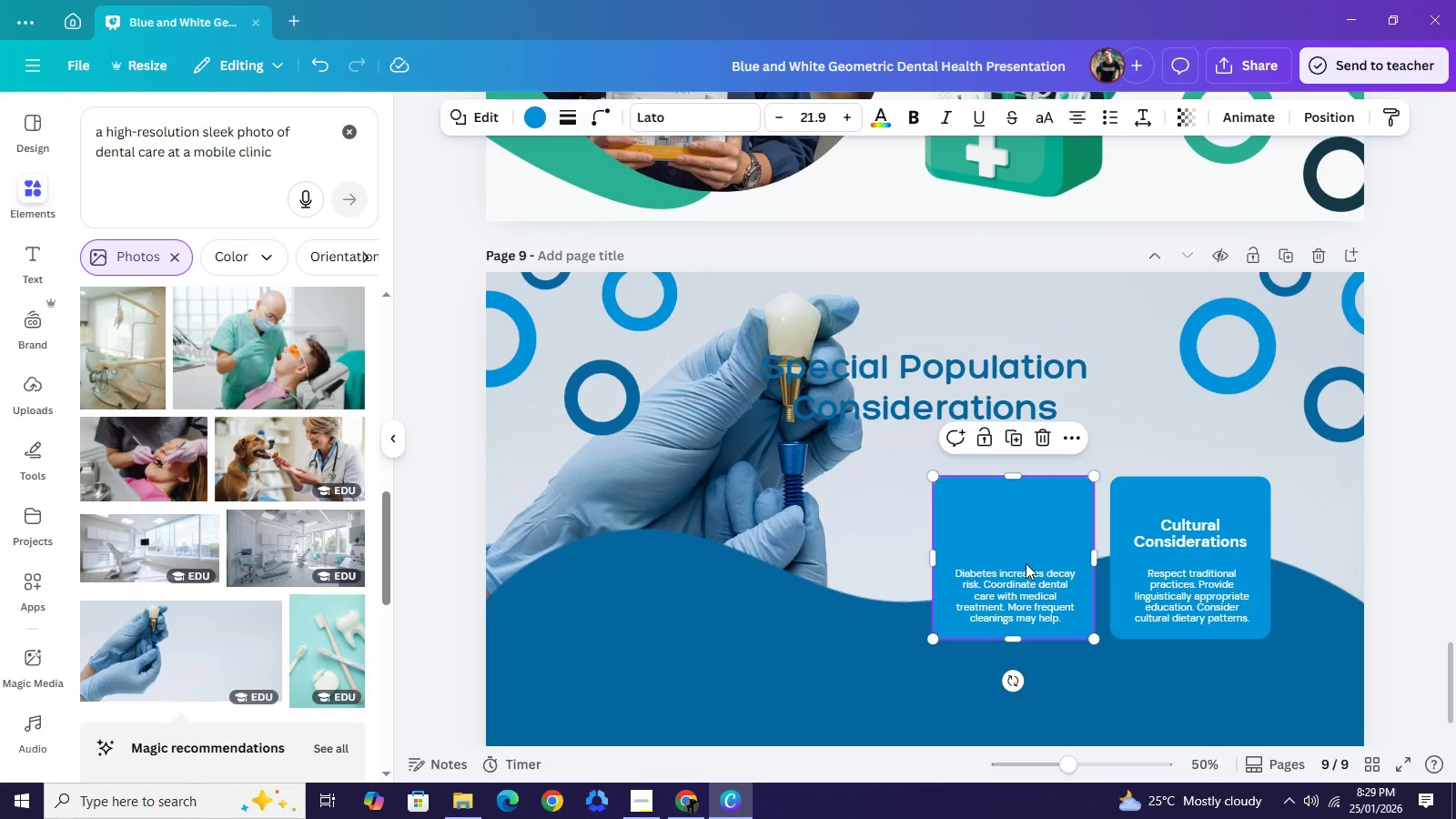 
left_click([1025, 556])
 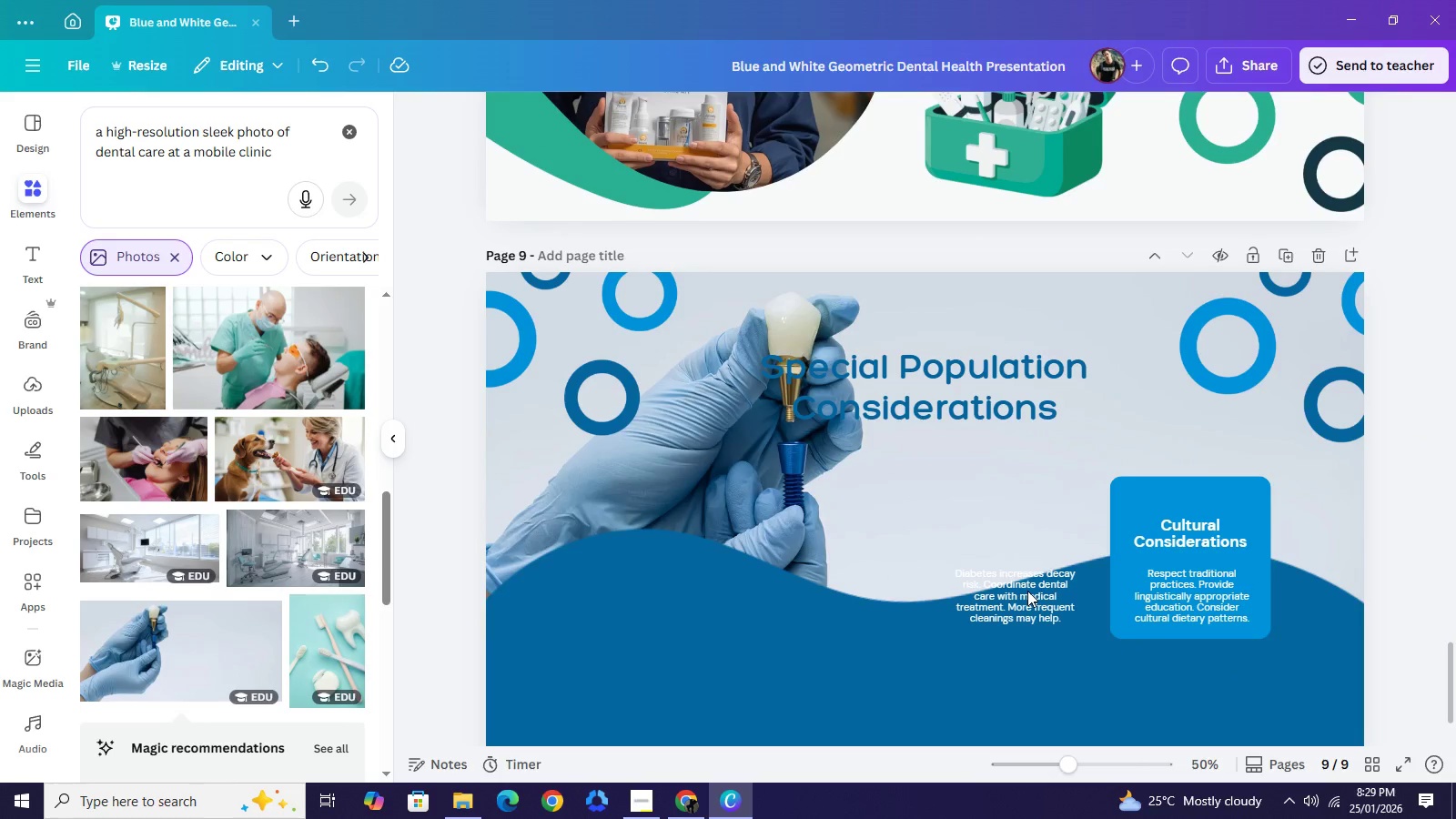 
key(Backspace)
 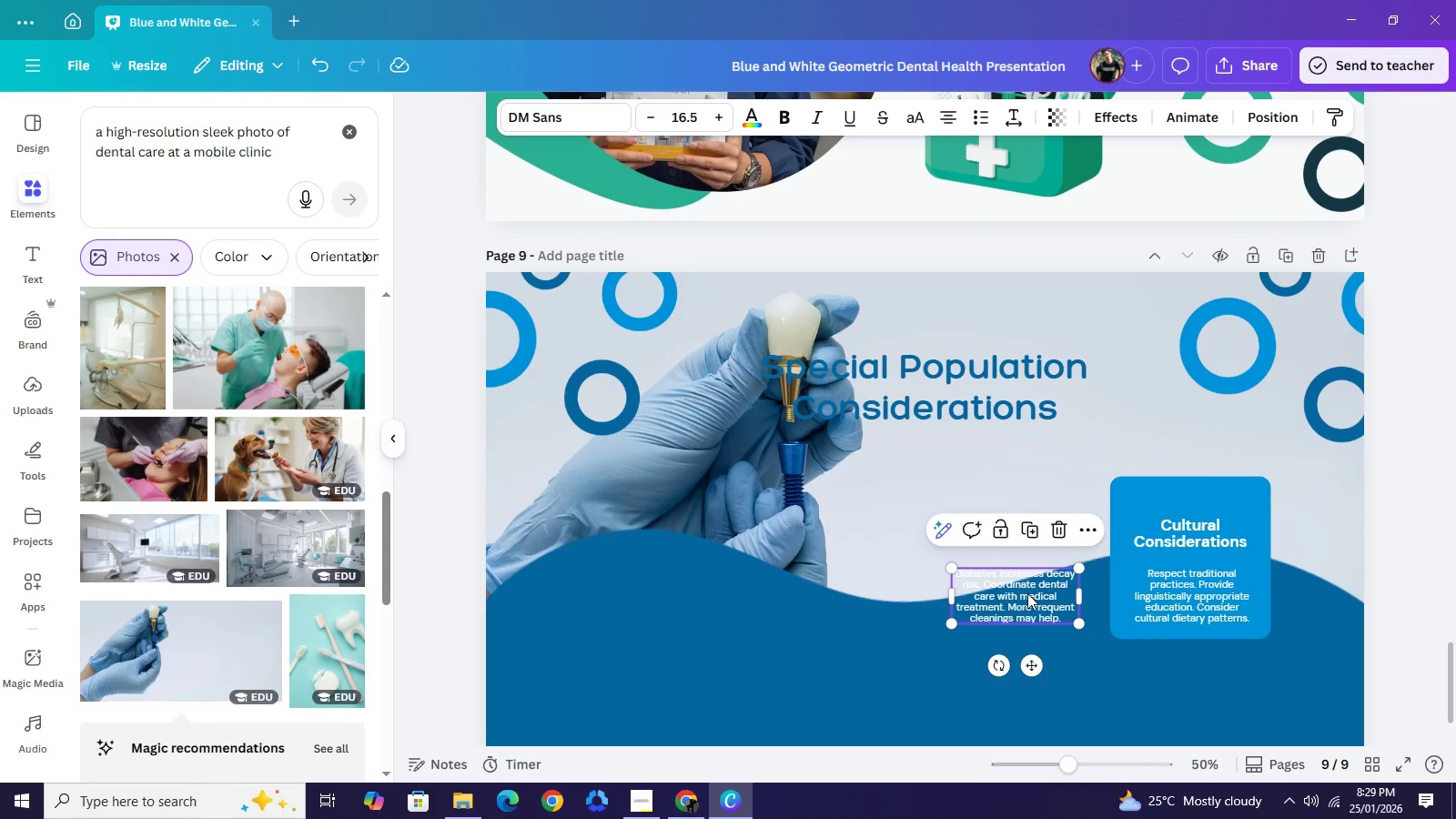 
left_click([1027, 591])
 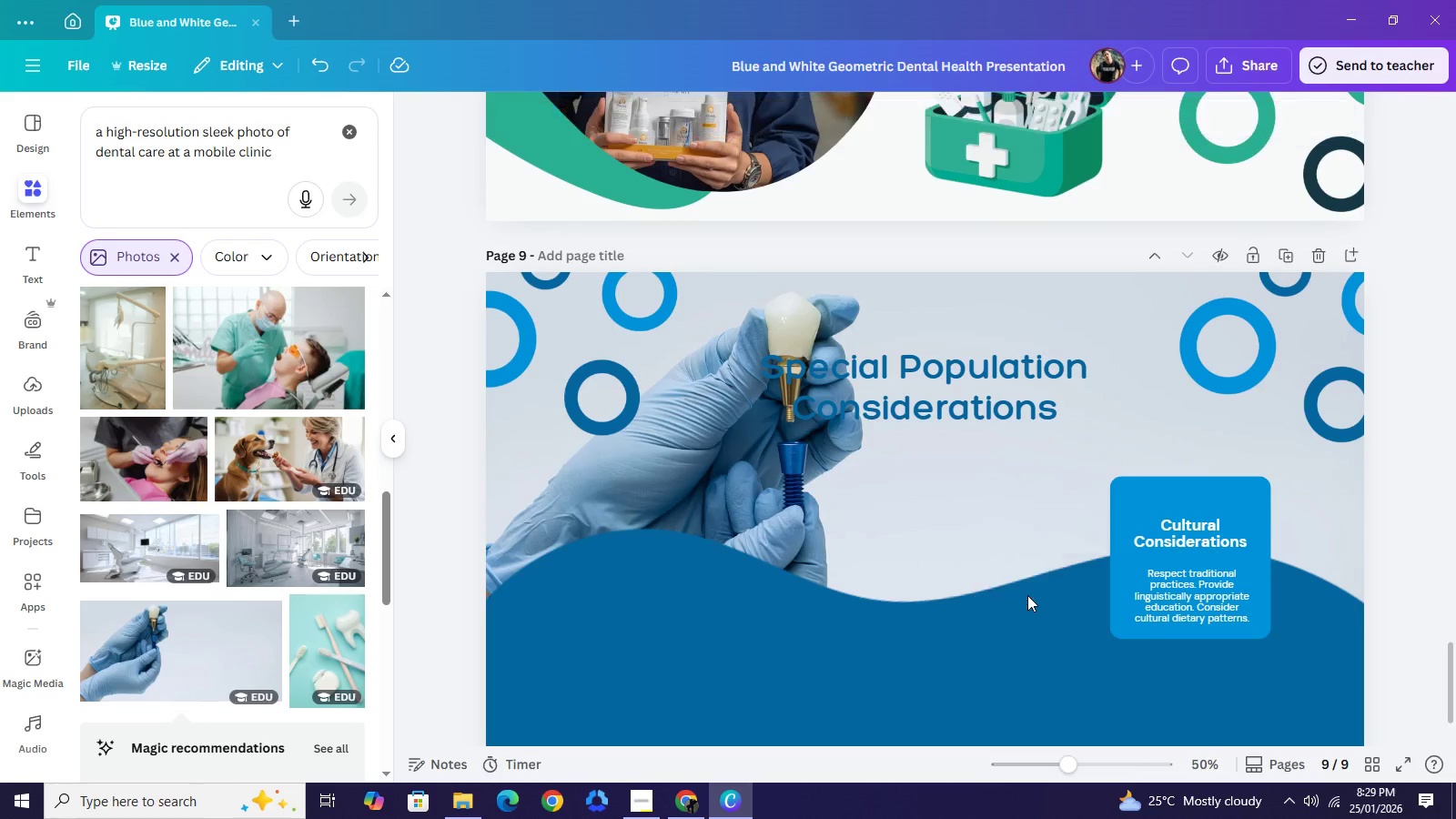 
key(Backspace)
 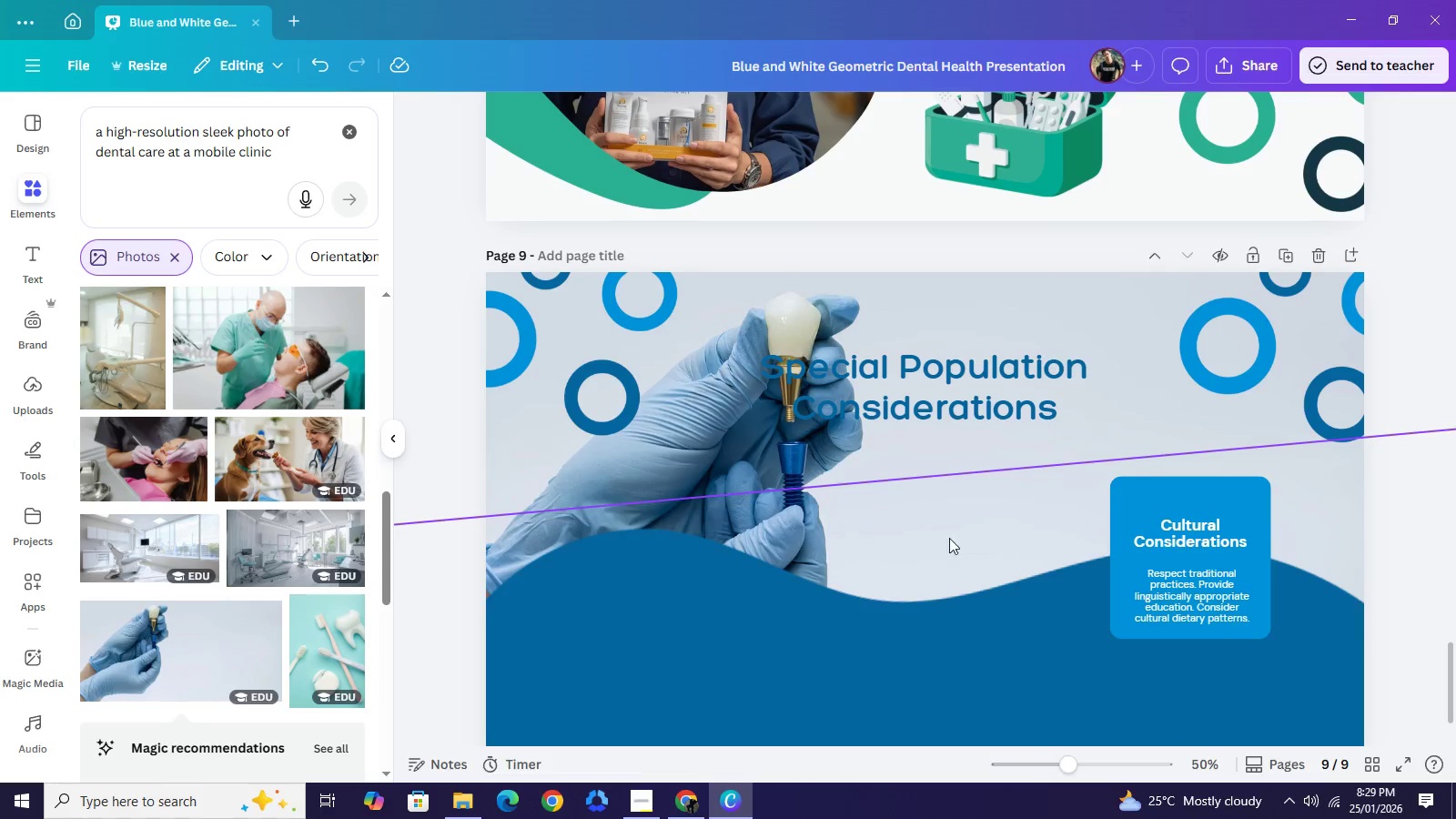 
left_click_drag(start_coordinate=[898, 654], to_coordinate=[885, 720])
 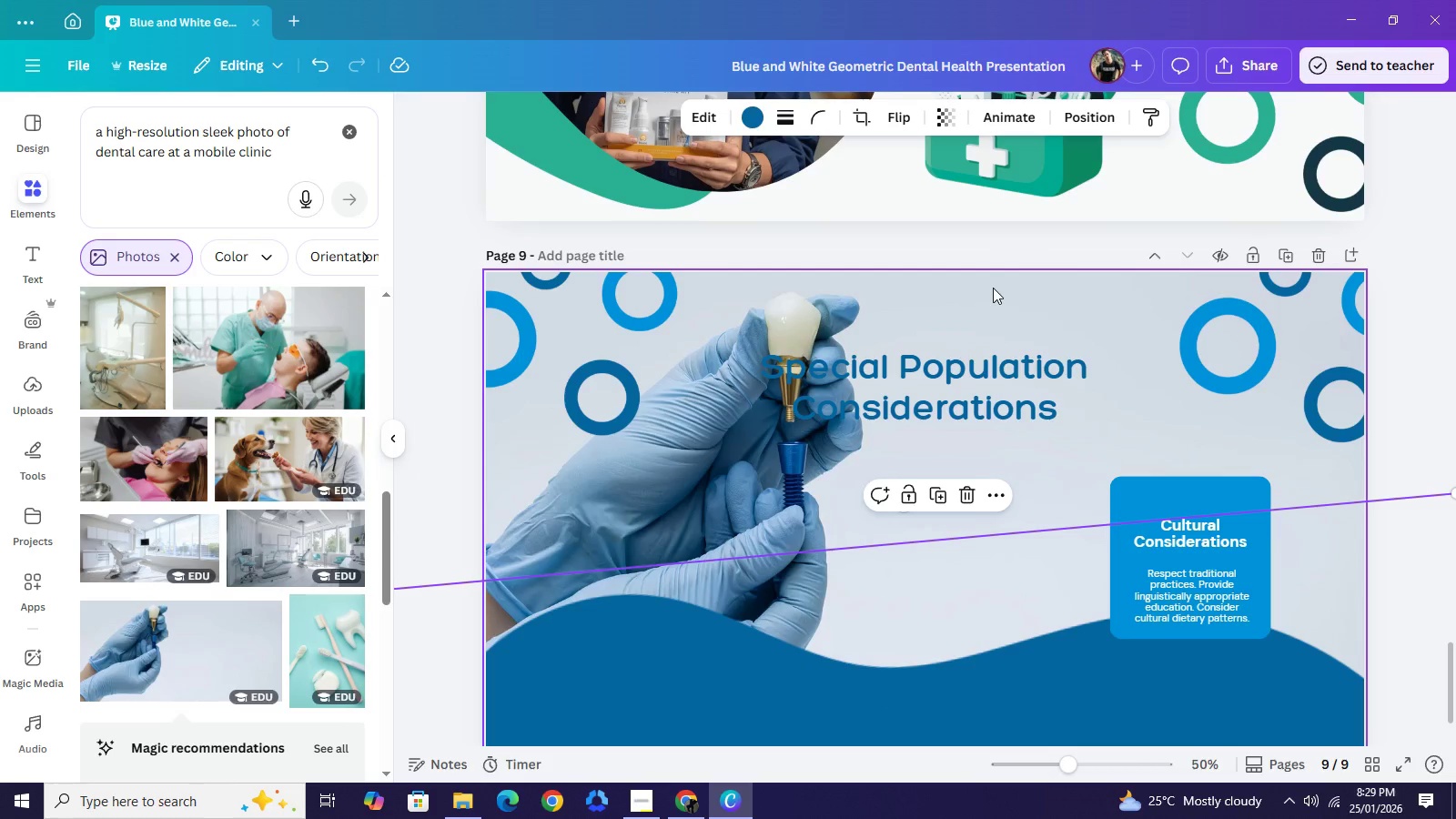 
left_click([993, 288])
 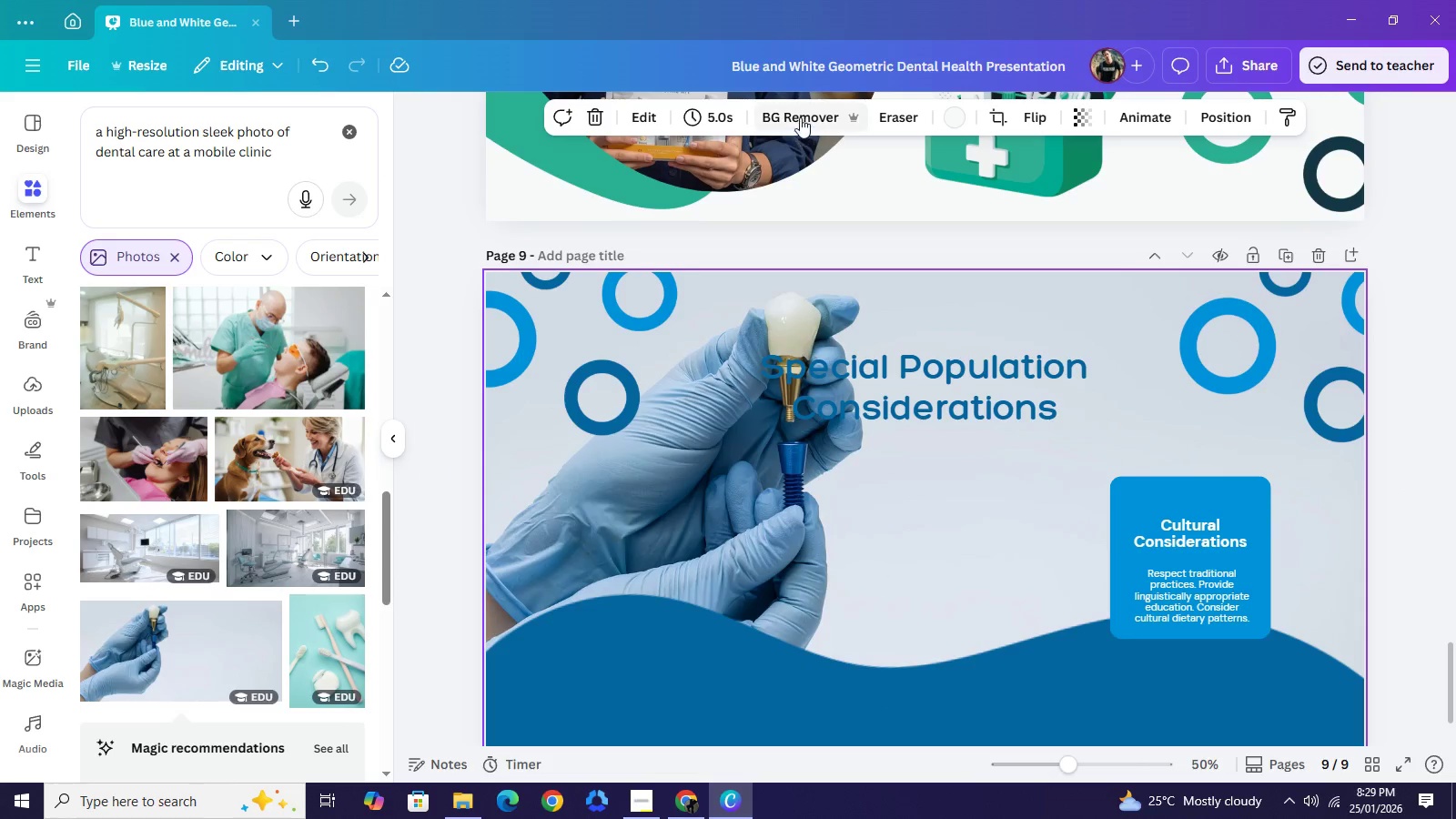 
left_click([800, 117])
 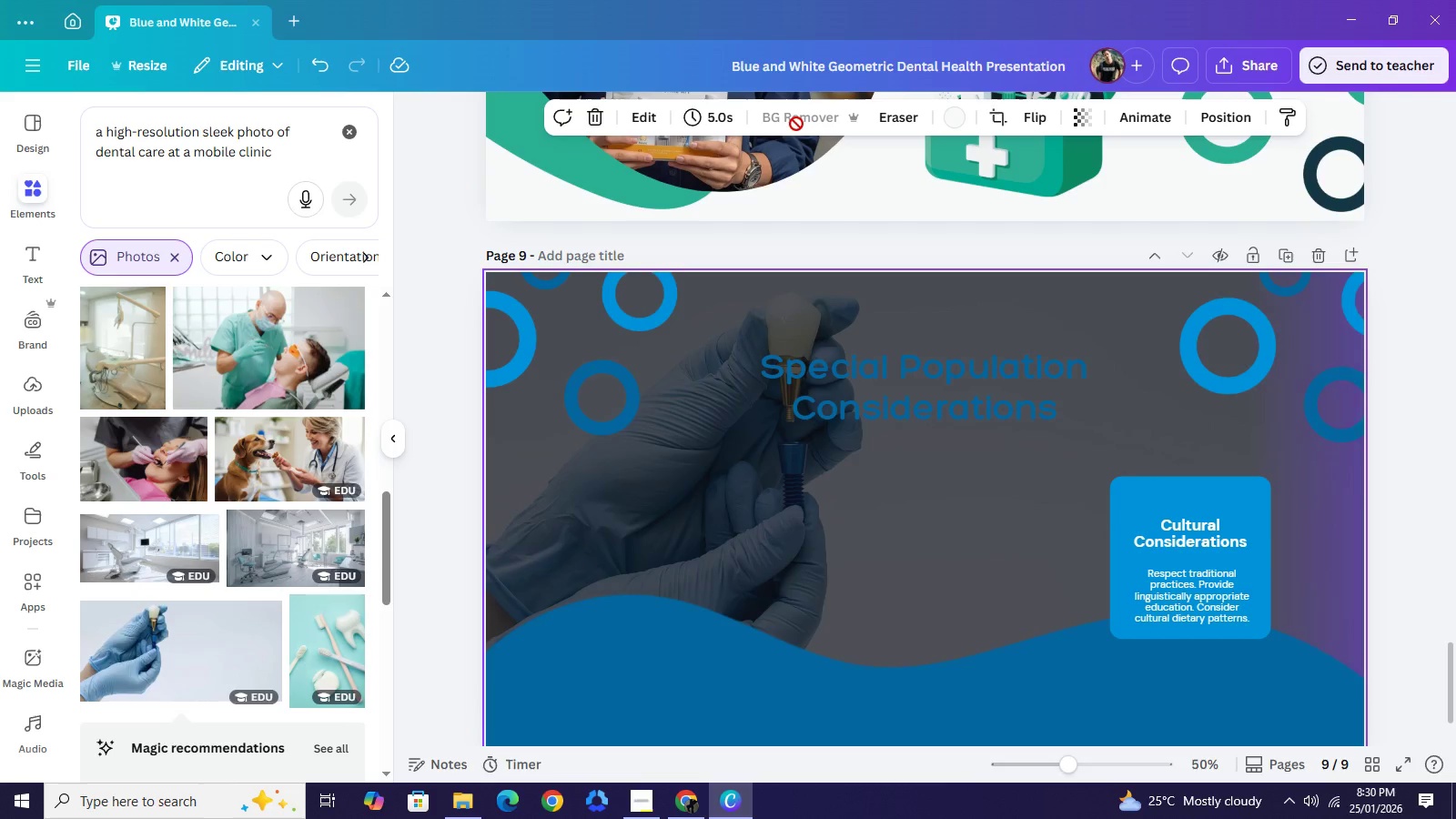 
wait(21.61)
 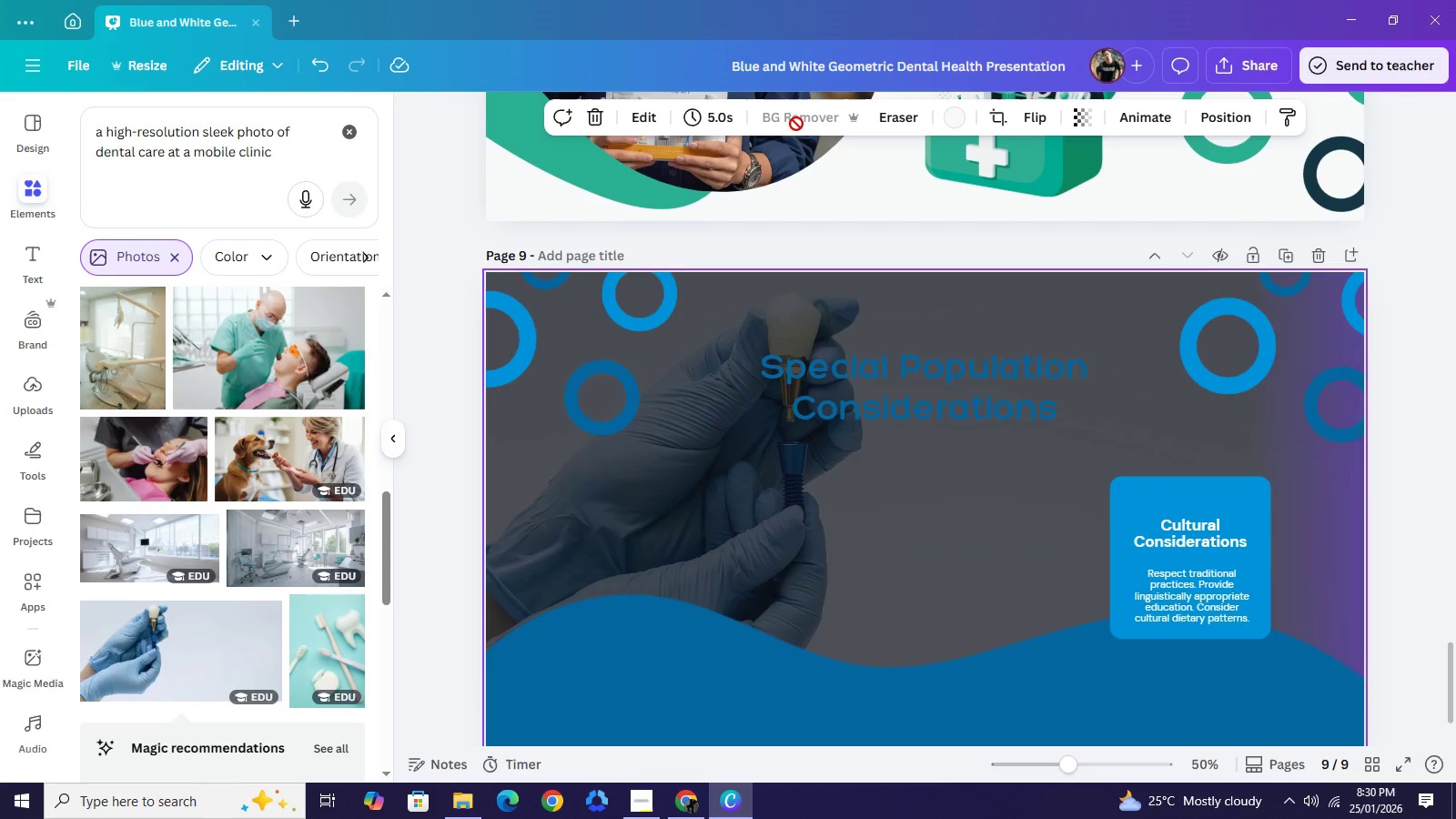 
scroll: coordinate [841, 336], scroll_direction: down, amount: 2.0
 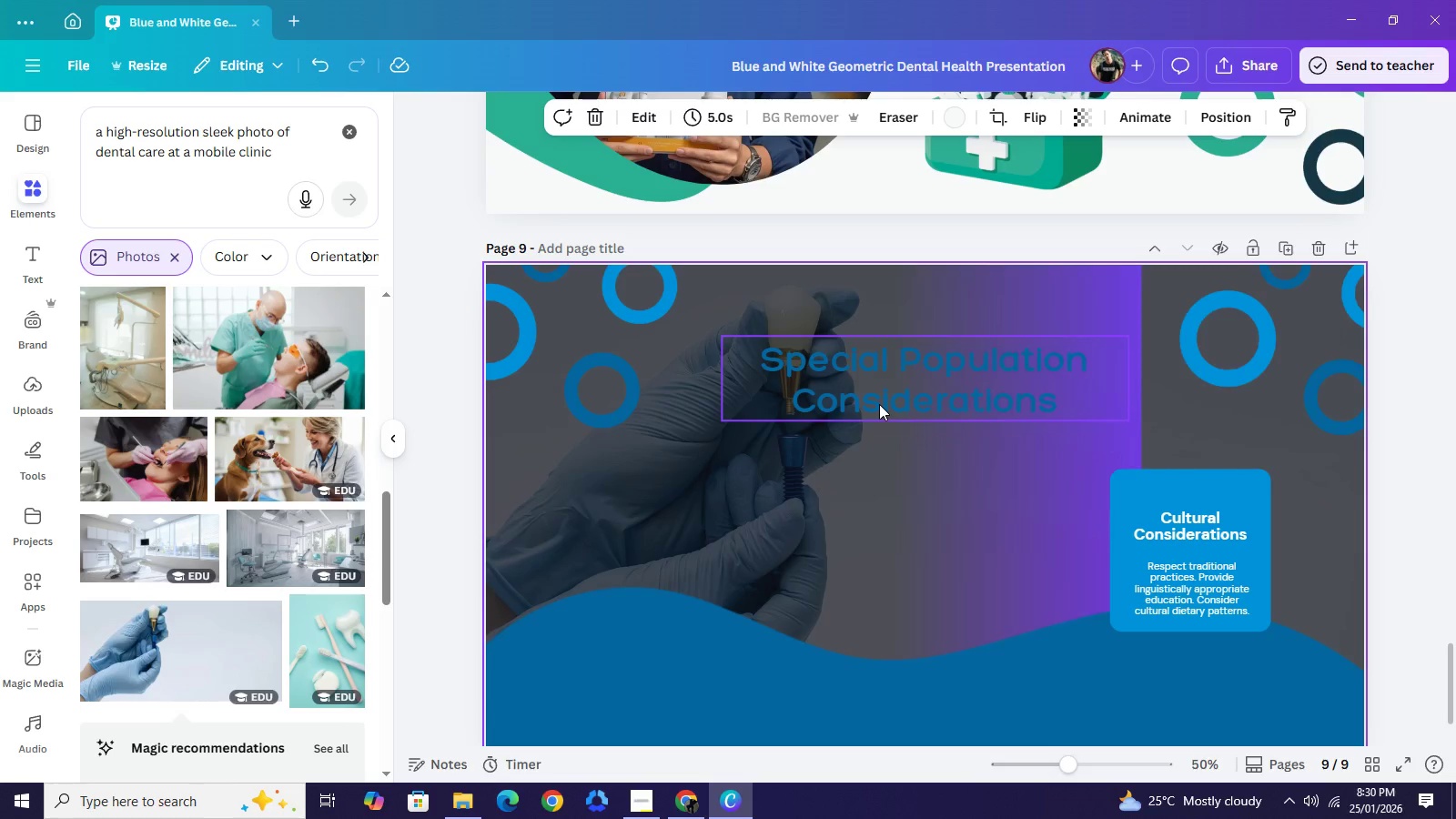 
wait(13.82)
 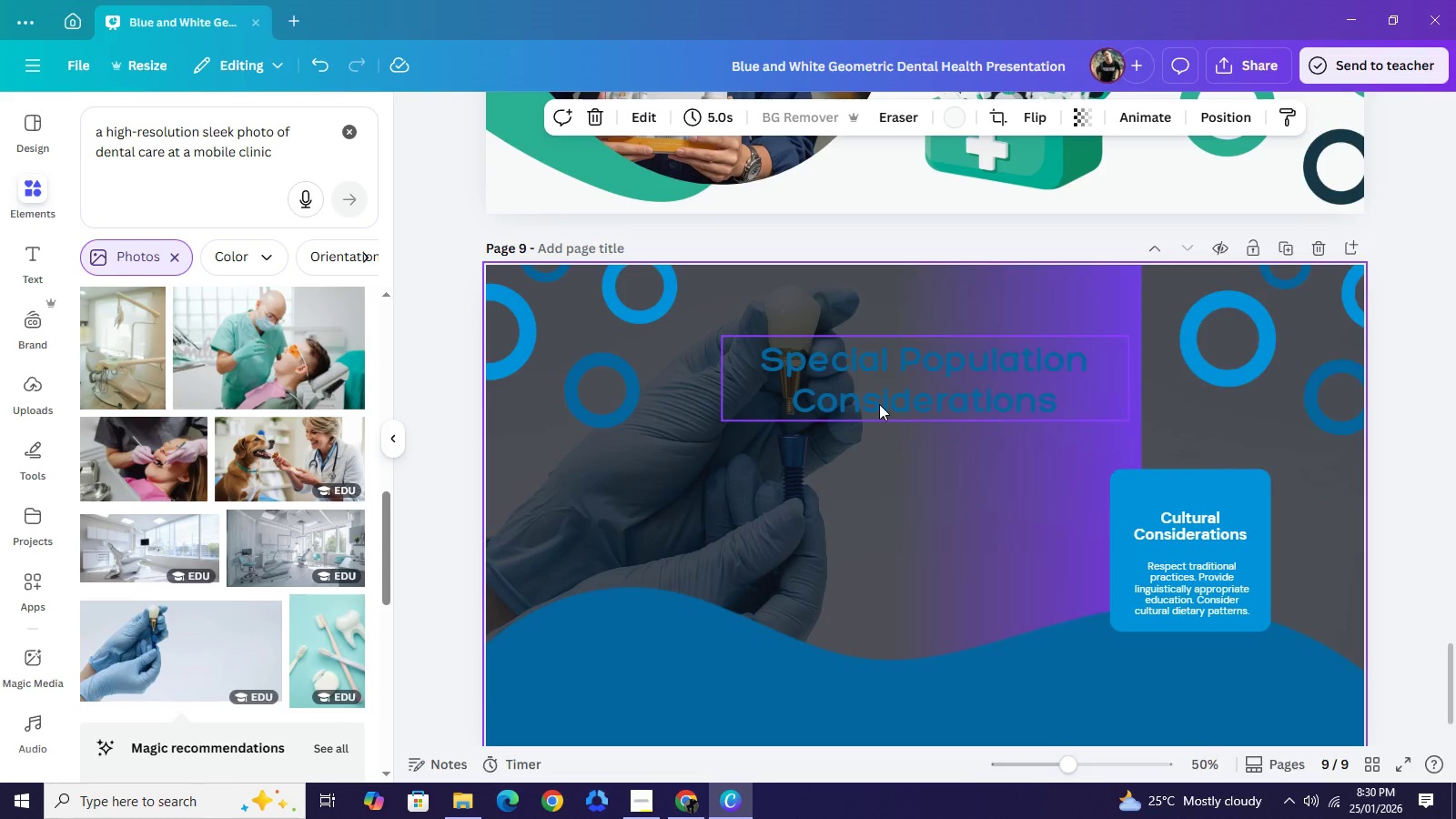 
scroll: coordinate [970, 519], scroll_direction: down, amount: 1.0
 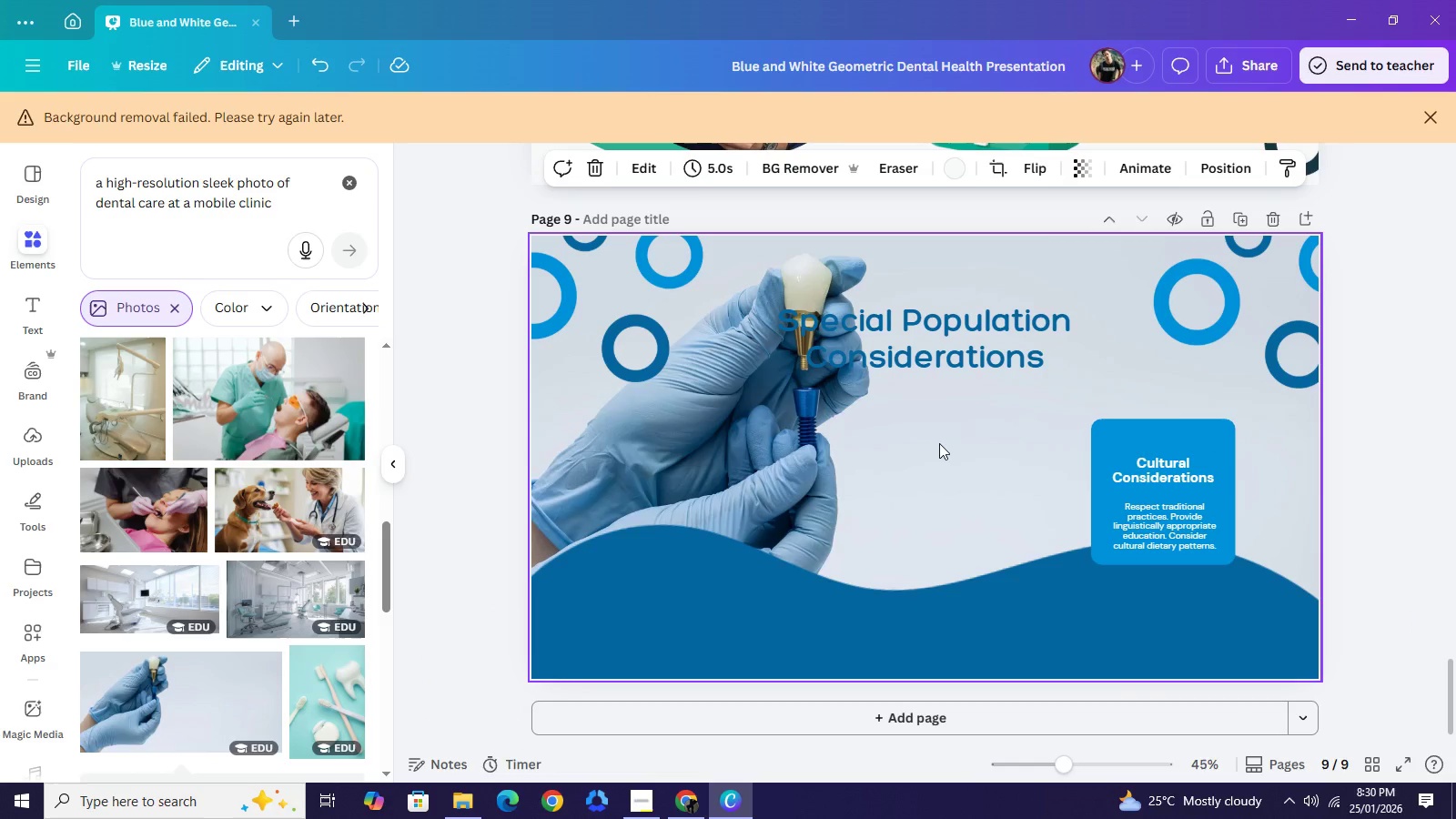 
left_click_drag(start_coordinate=[940, 441], to_coordinate=[886, 499])
 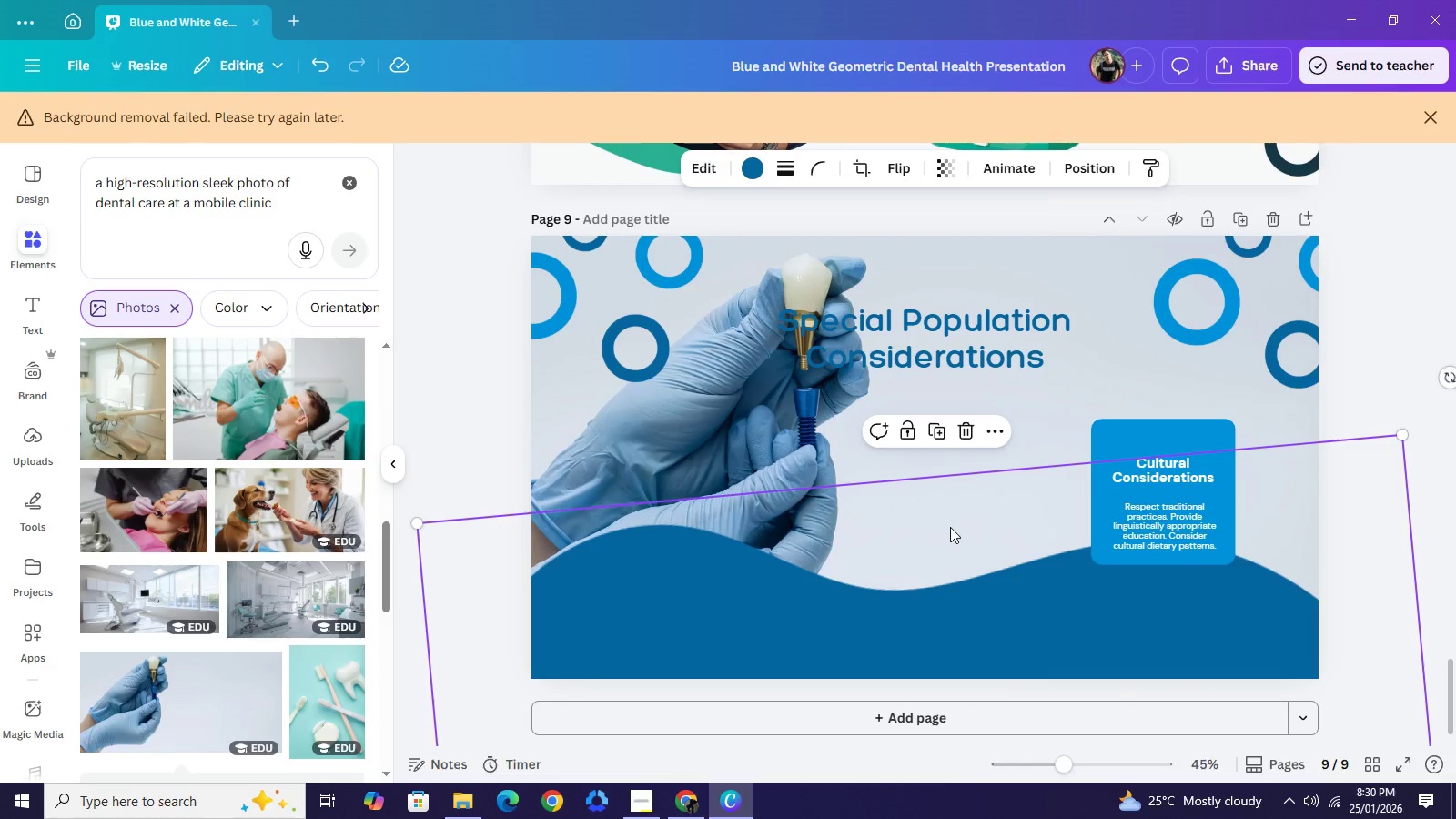 
left_click([945, 525])
 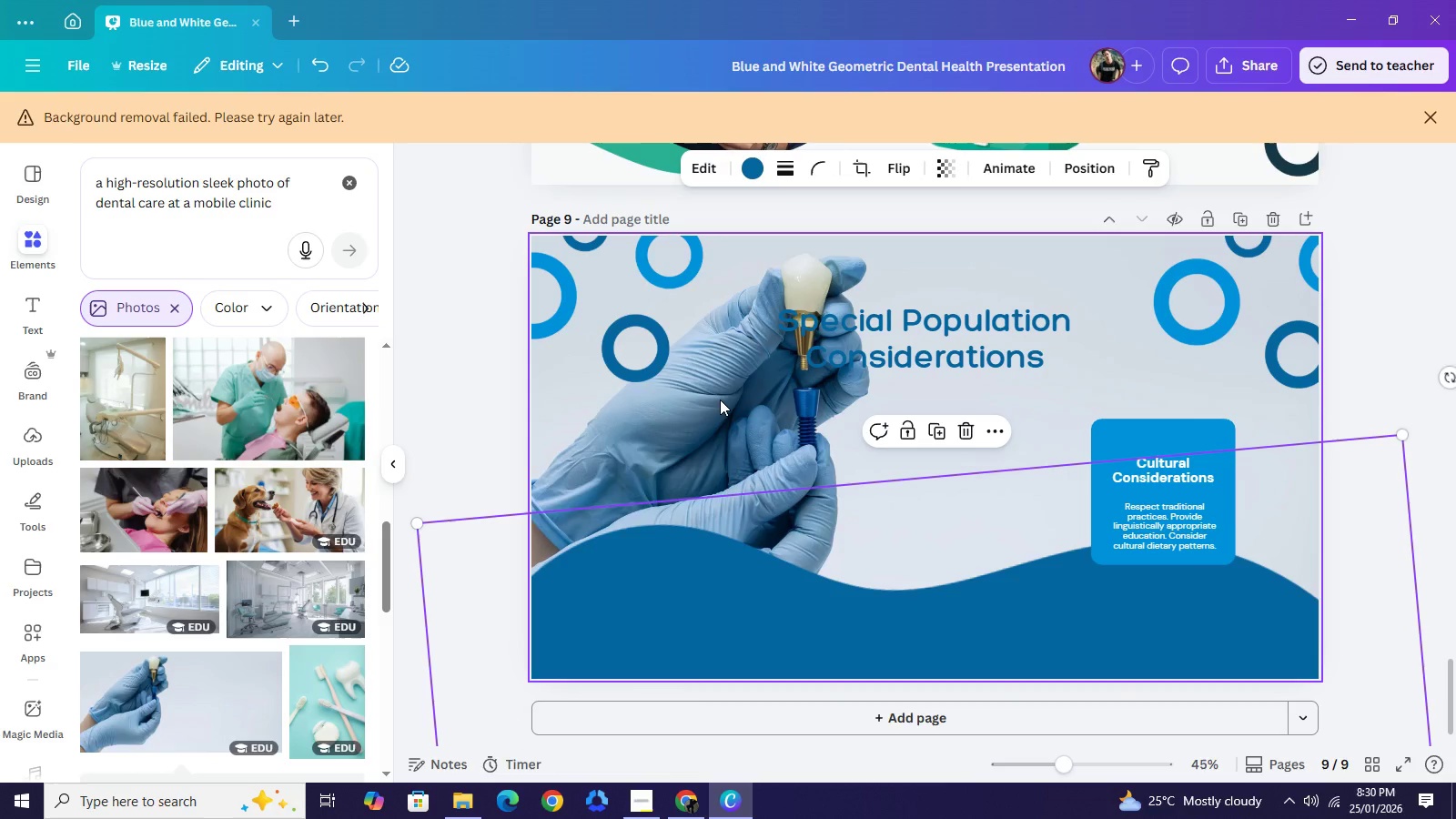 
left_click([720, 399])
 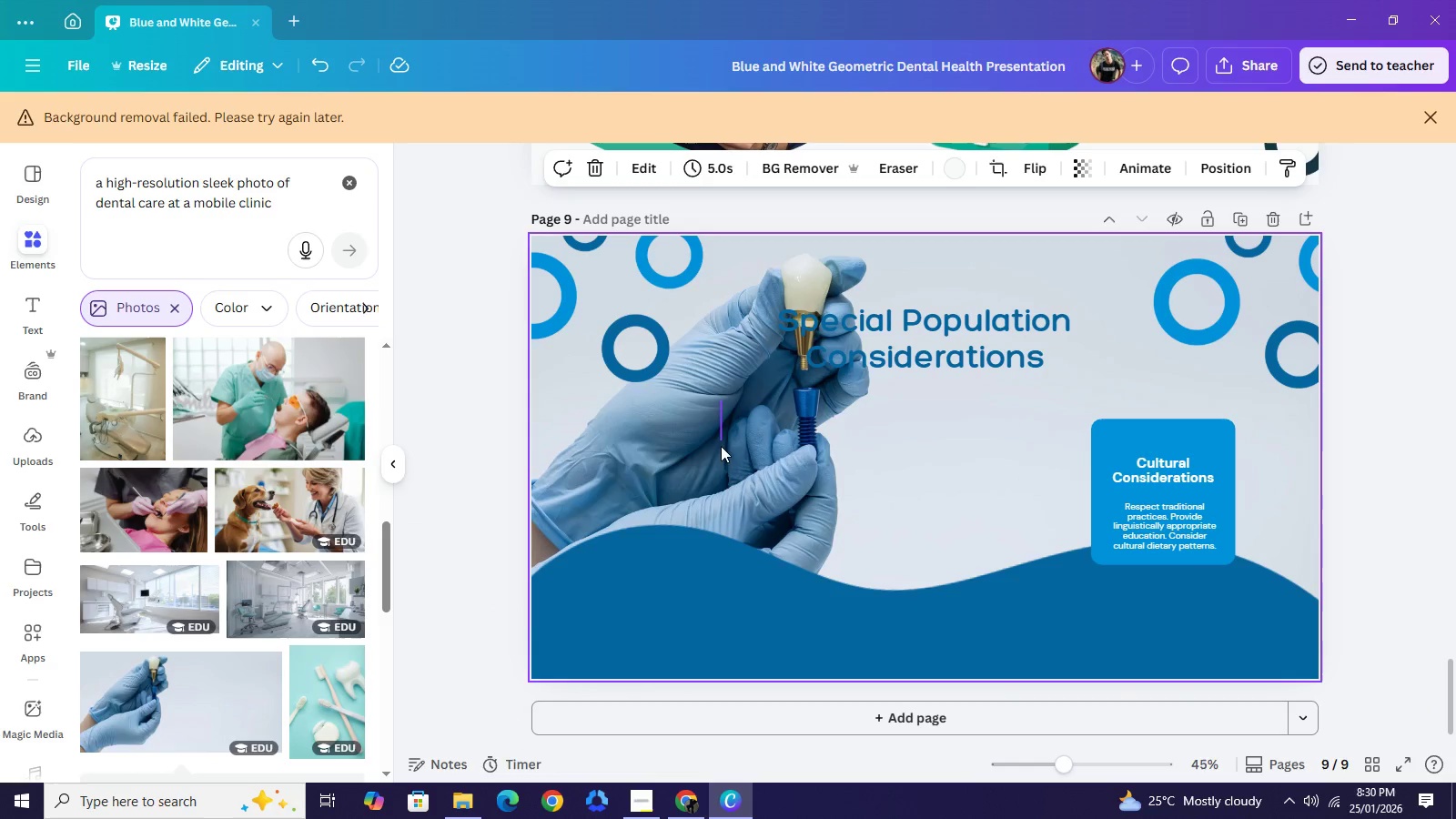 
left_click_drag(start_coordinate=[720, 399], to_coordinate=[718, 468])
 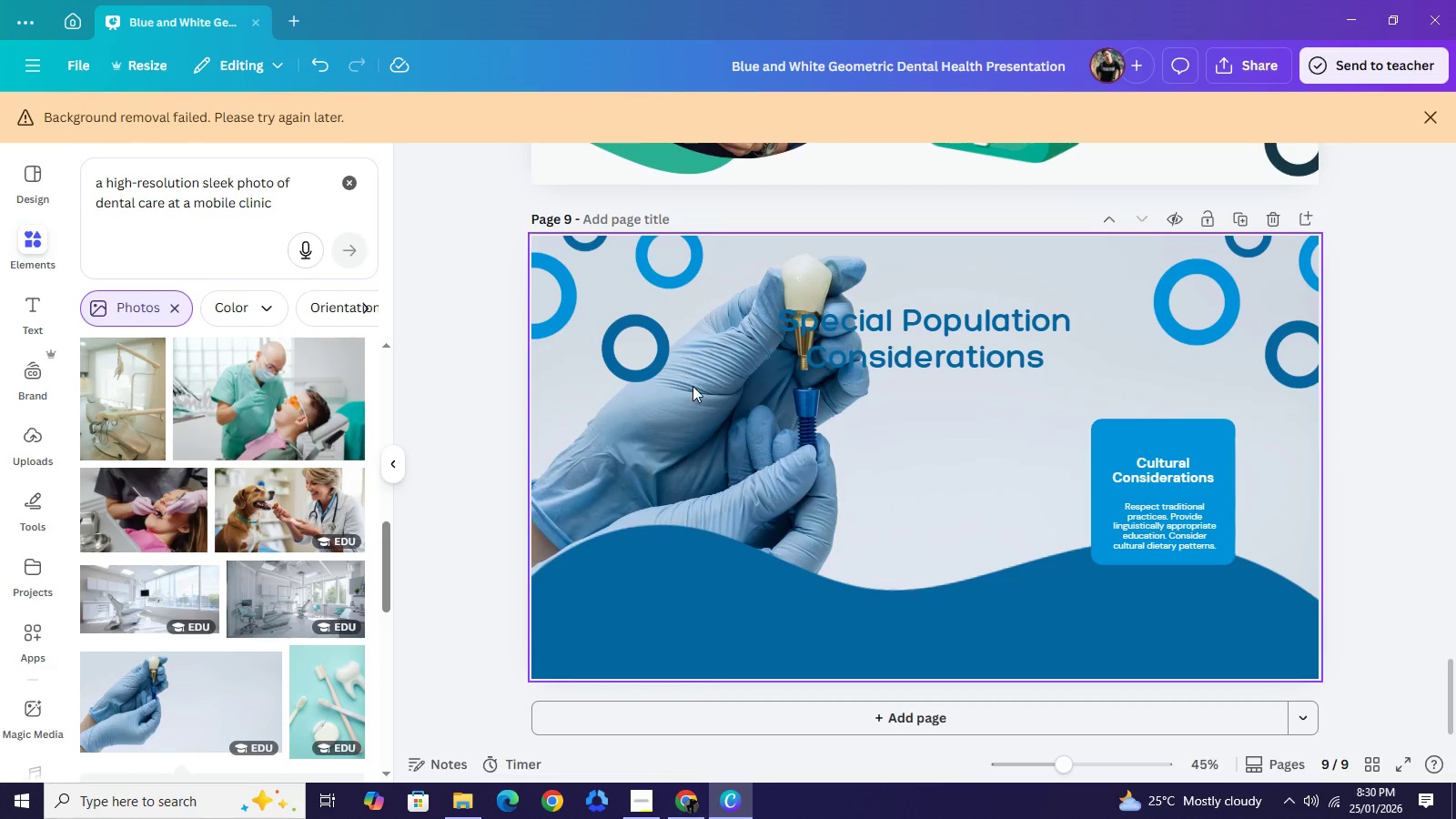 
left_click_drag(start_coordinate=[683, 387], to_coordinate=[693, 386])
 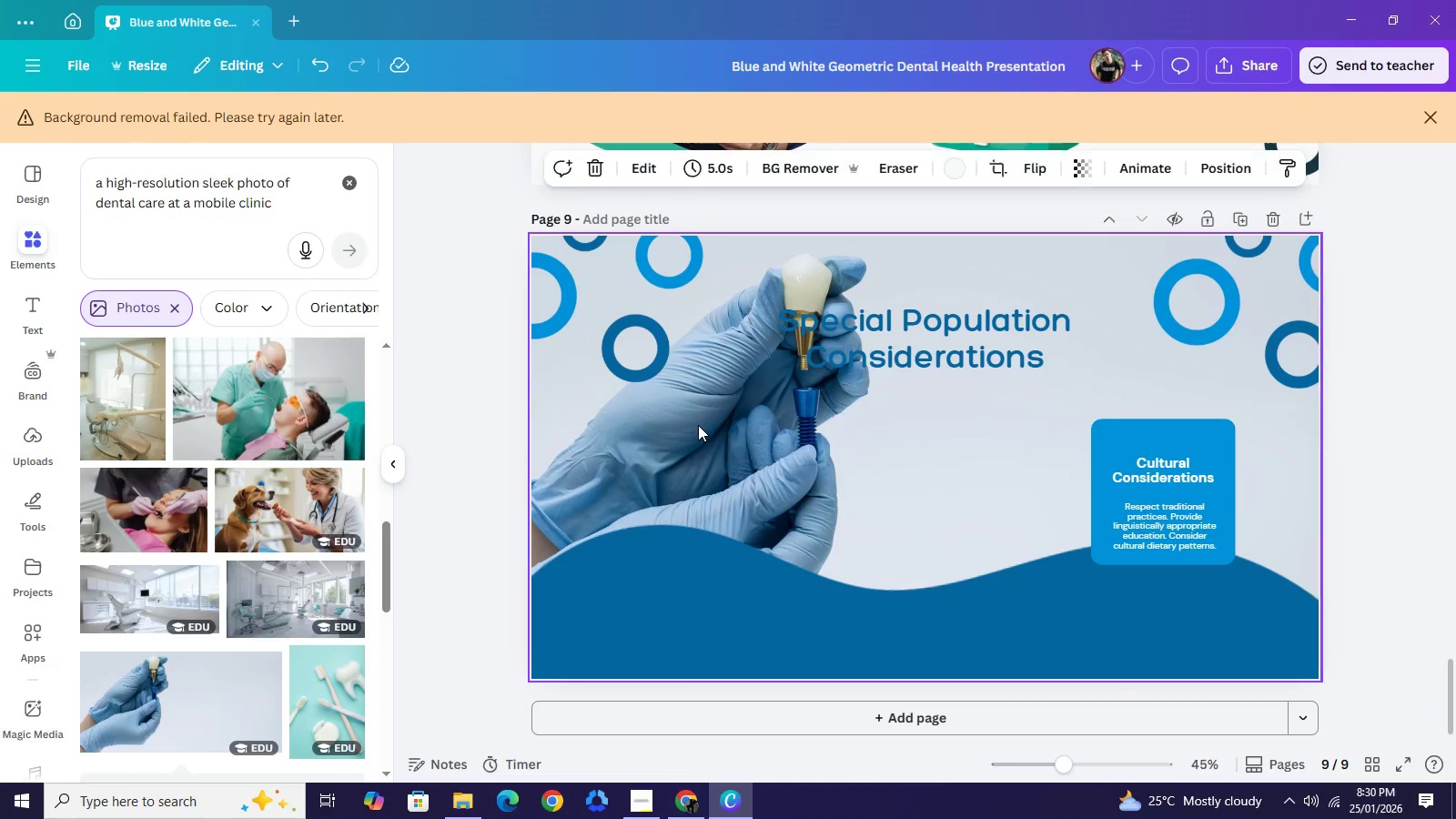 
left_click([698, 425])
 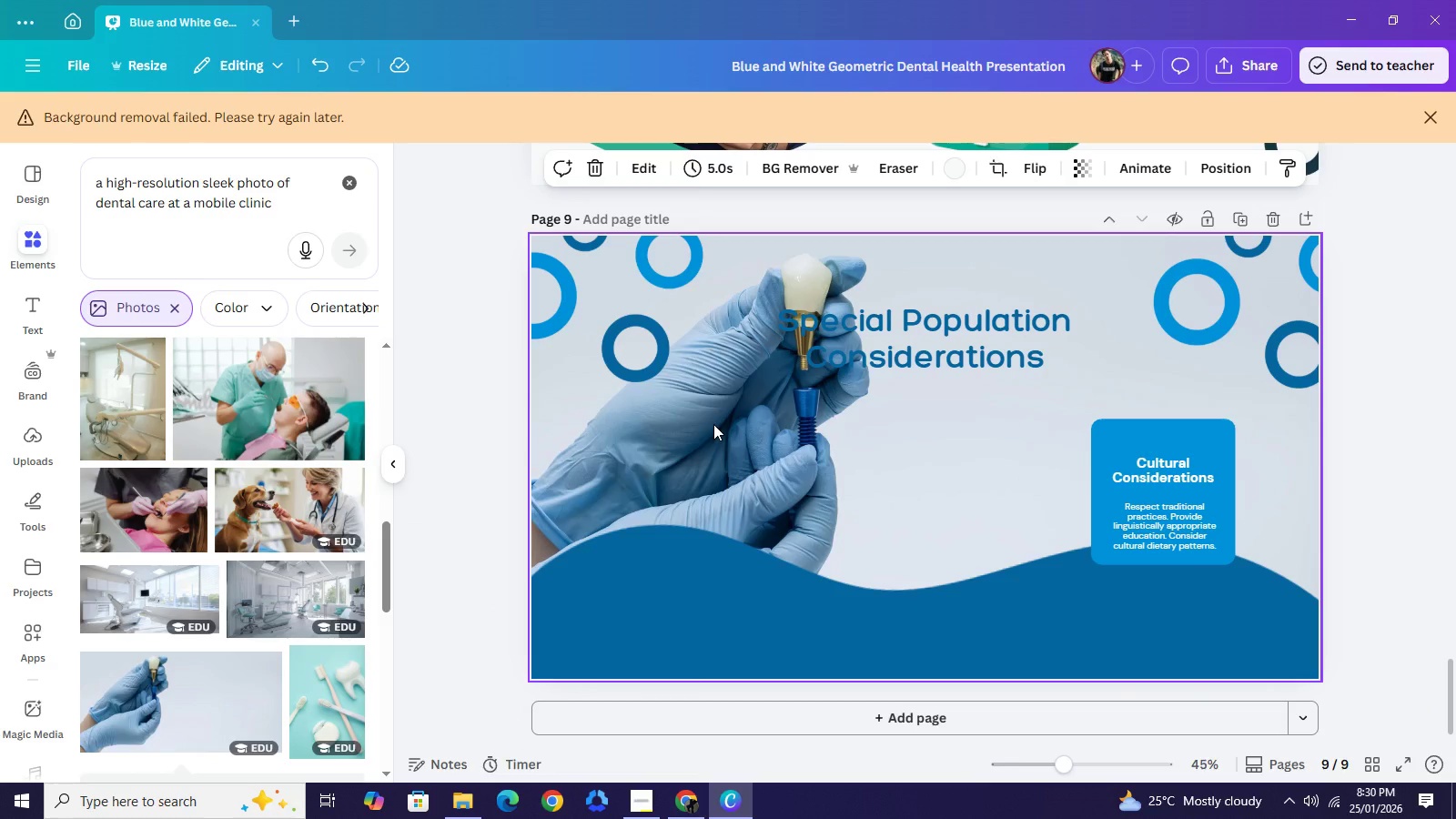 
left_click([713, 424])
 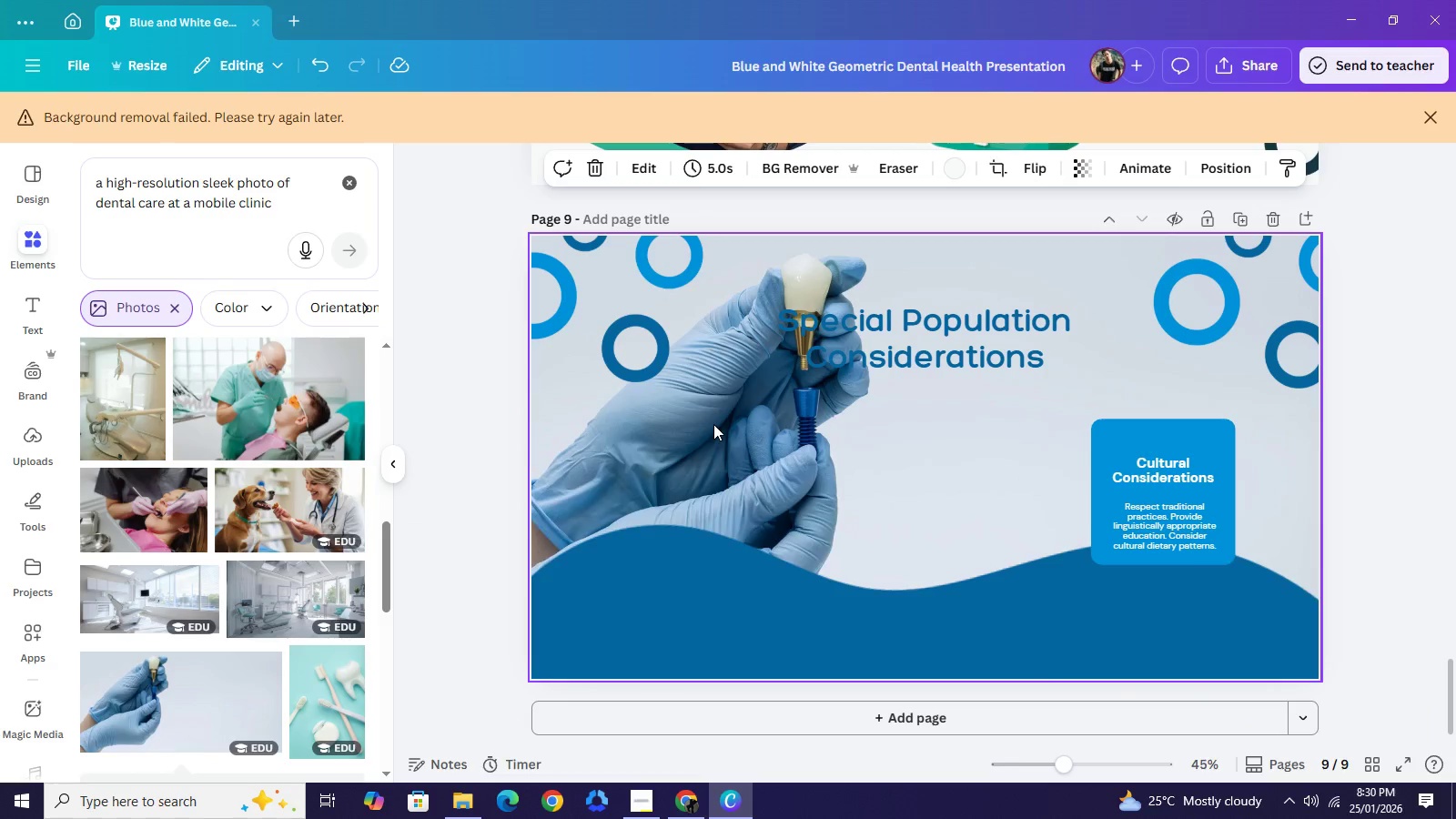 
key(Control+Z)
 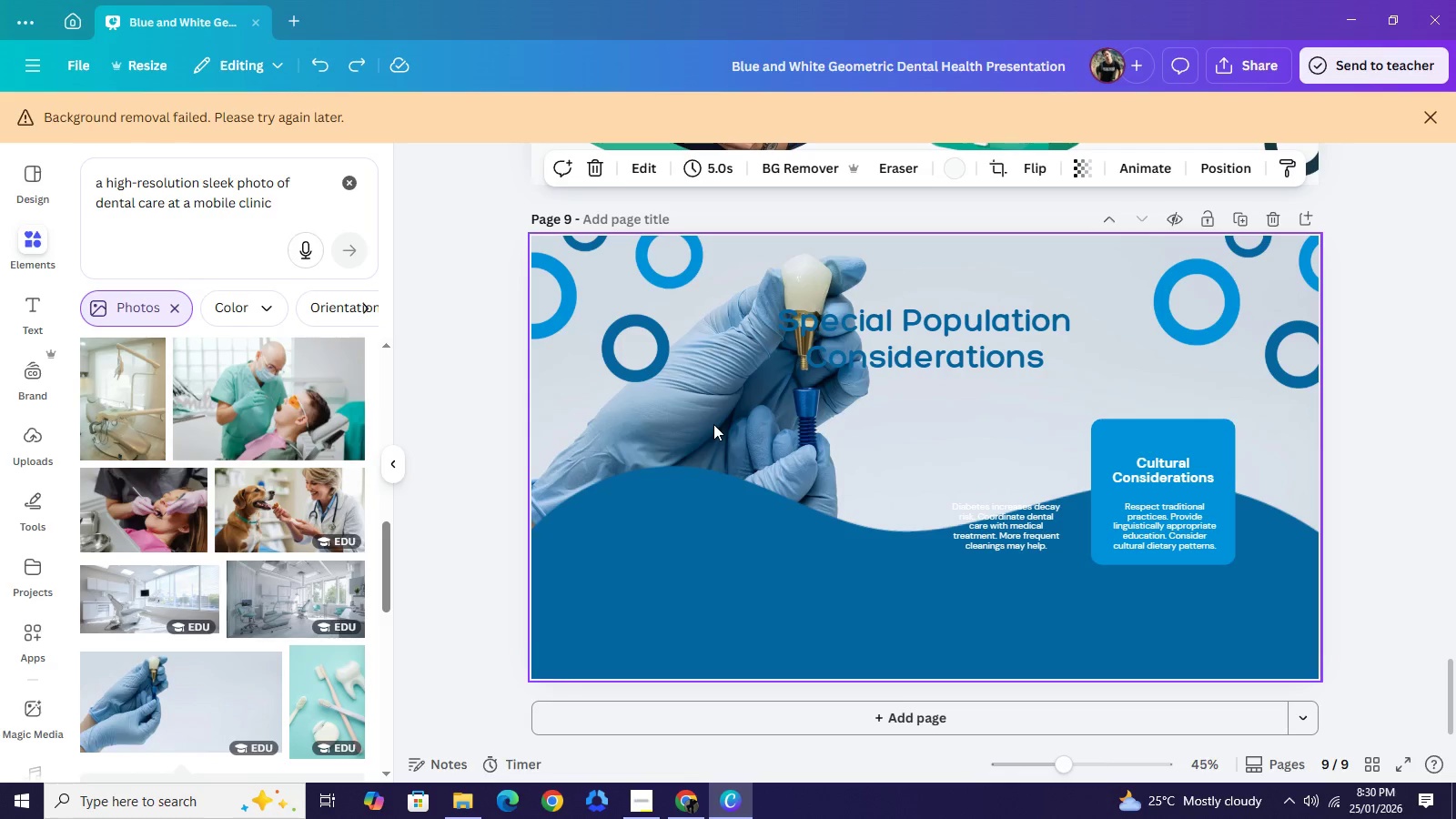 
key(Control+Z)
 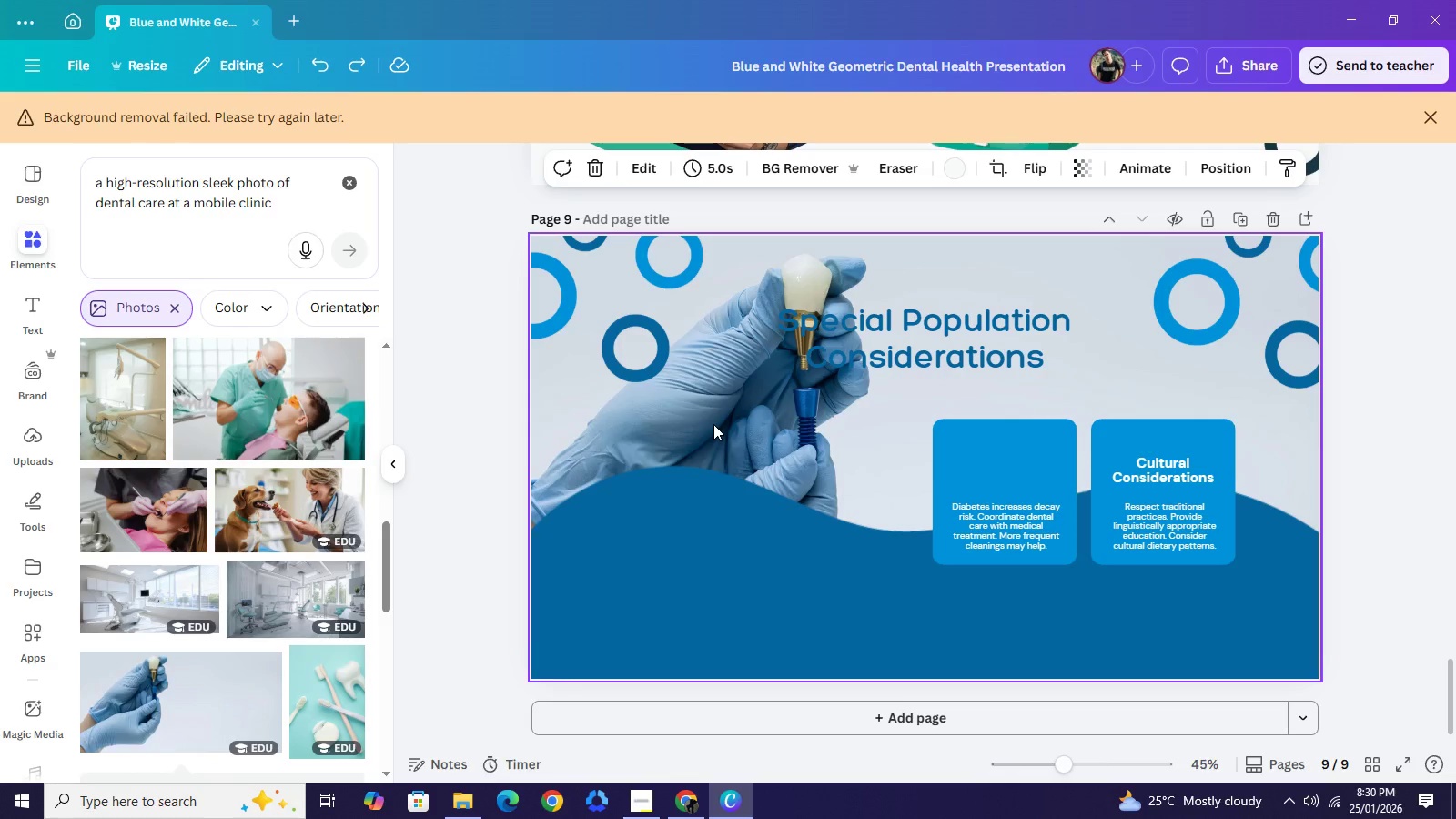 
key(Control+Z)
 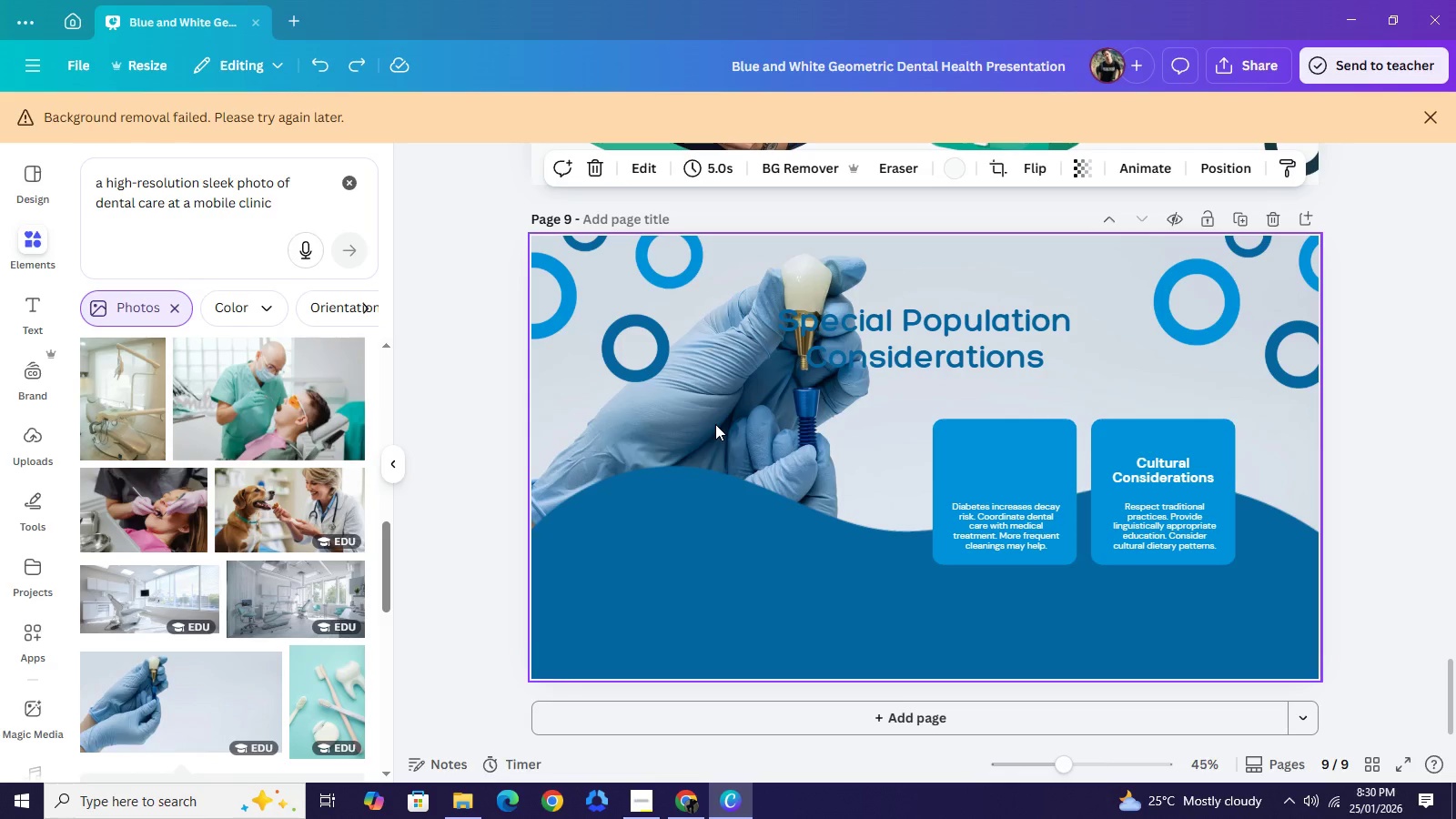 
key(Control+Y)
 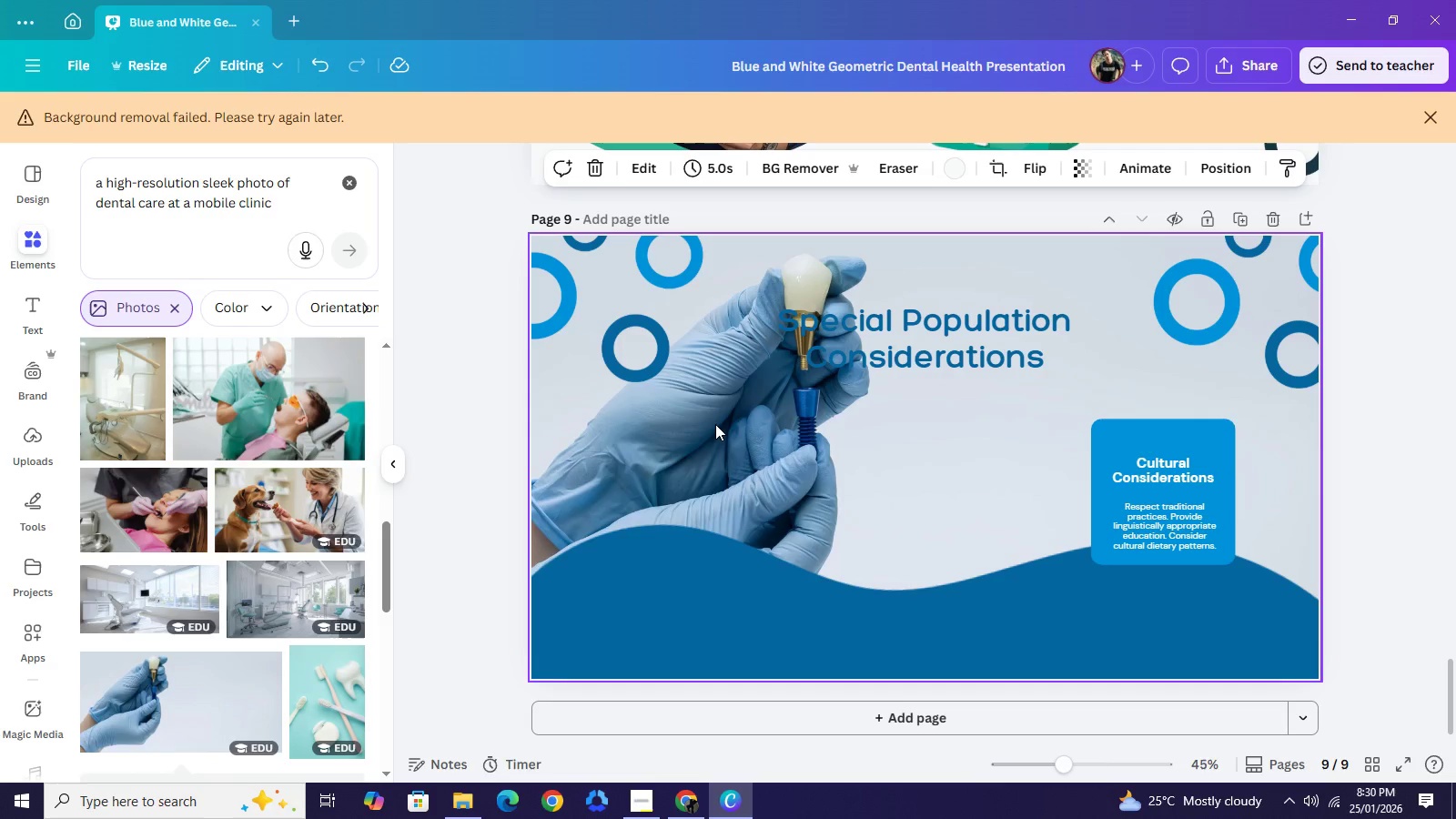 
key(Control+Y)
 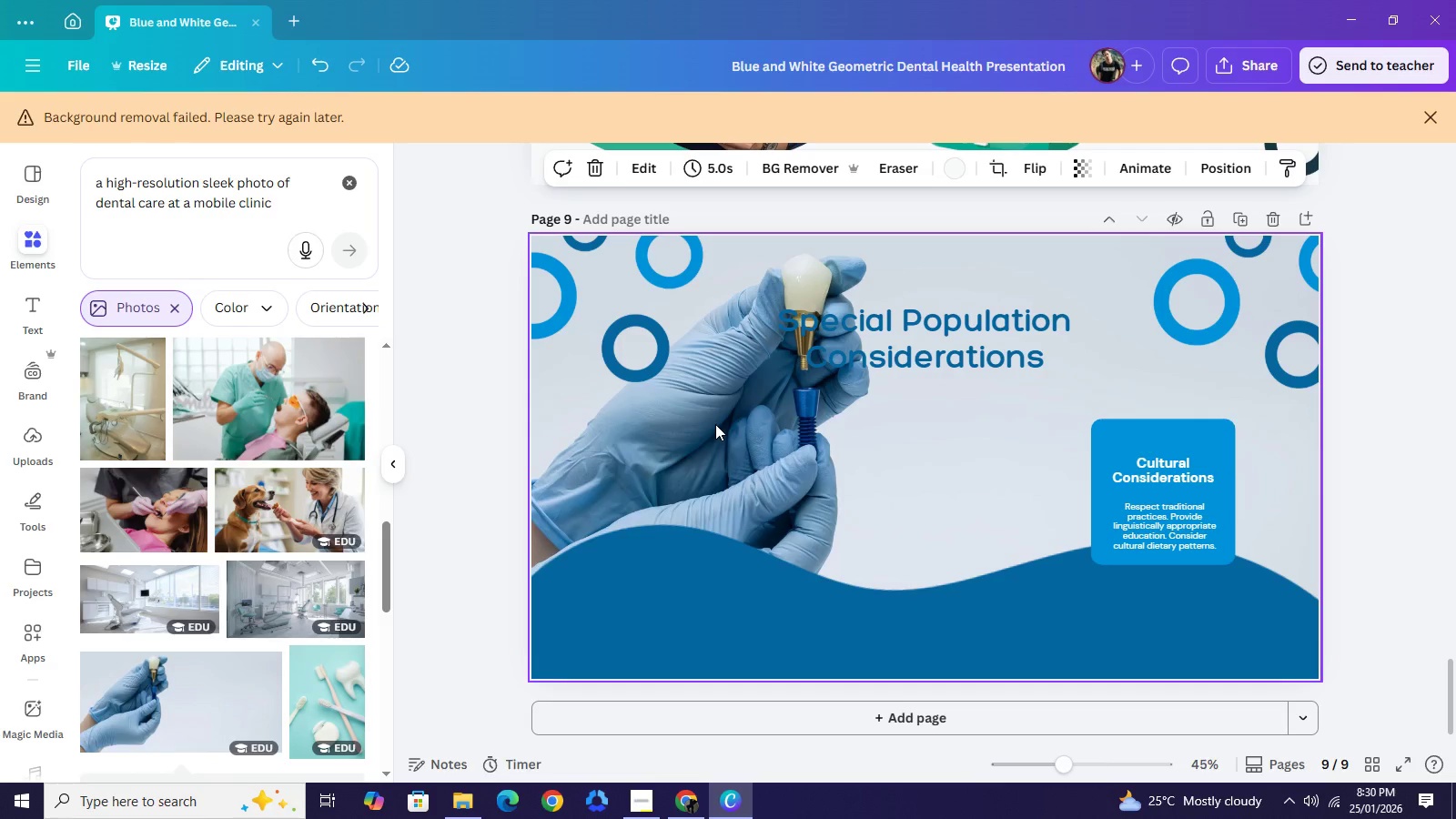 
key(Control+Y)
 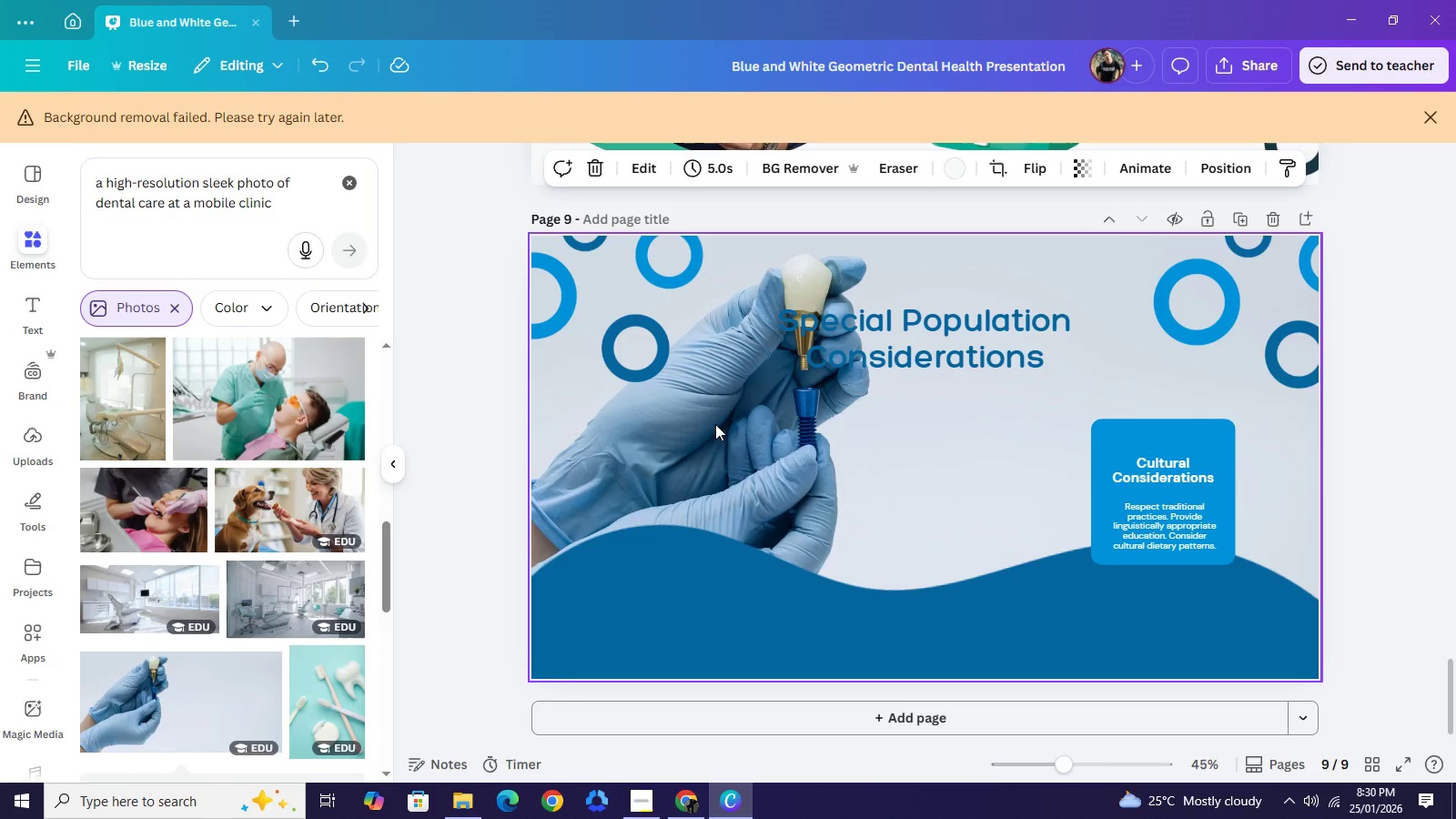 
key(Control+Y)
 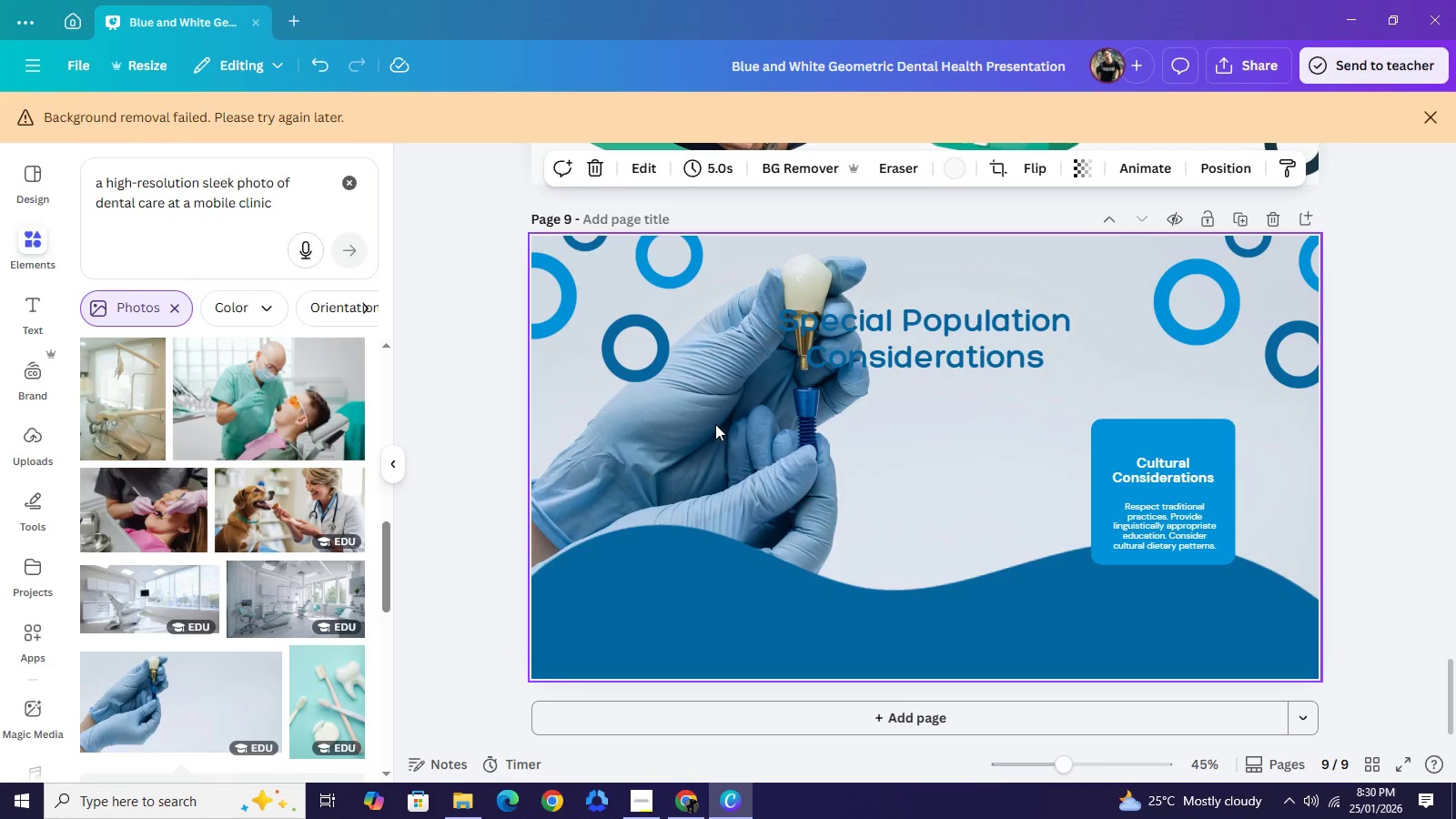 
key(Control+Y)
 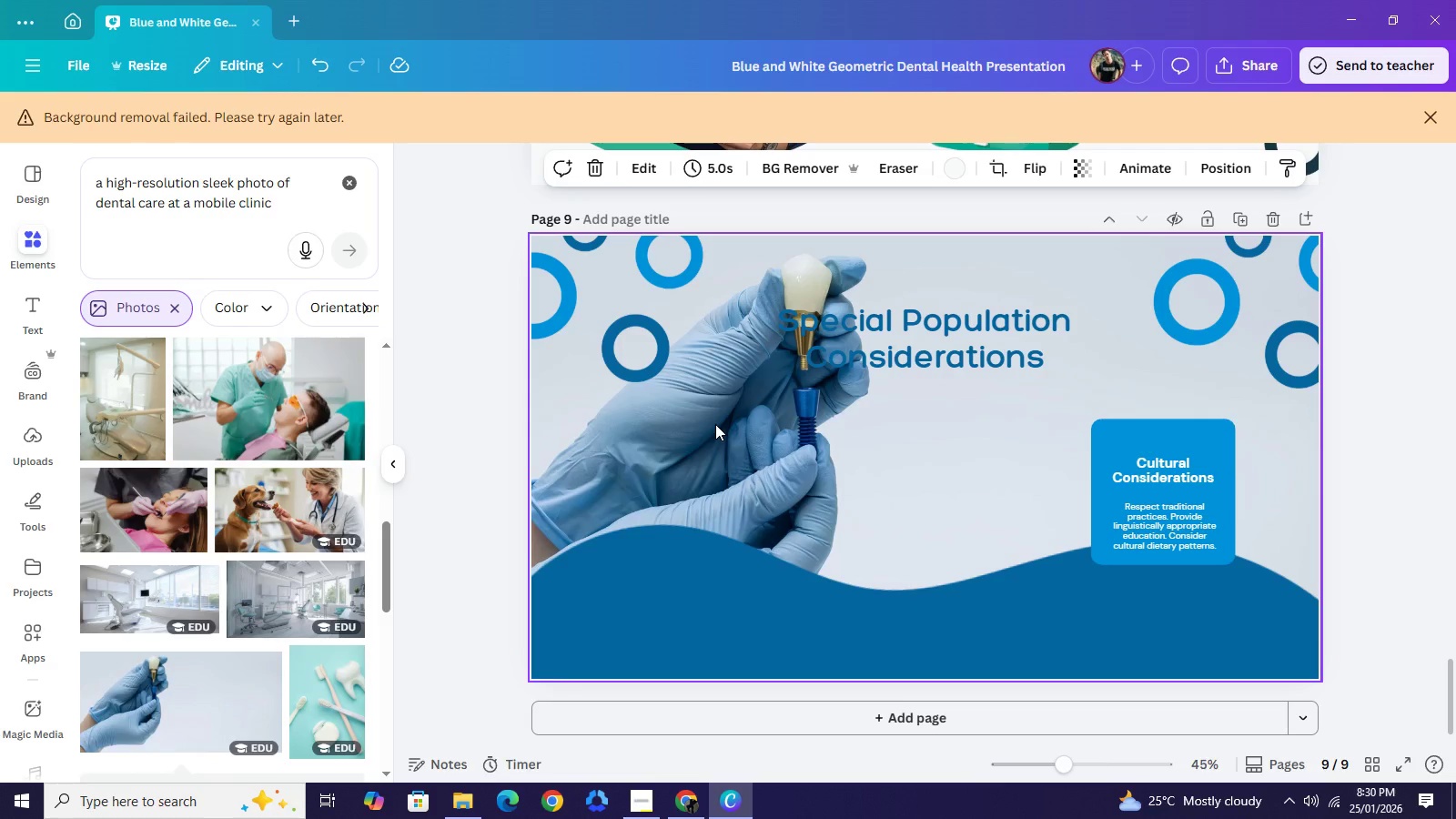 
key(Control+Y)
 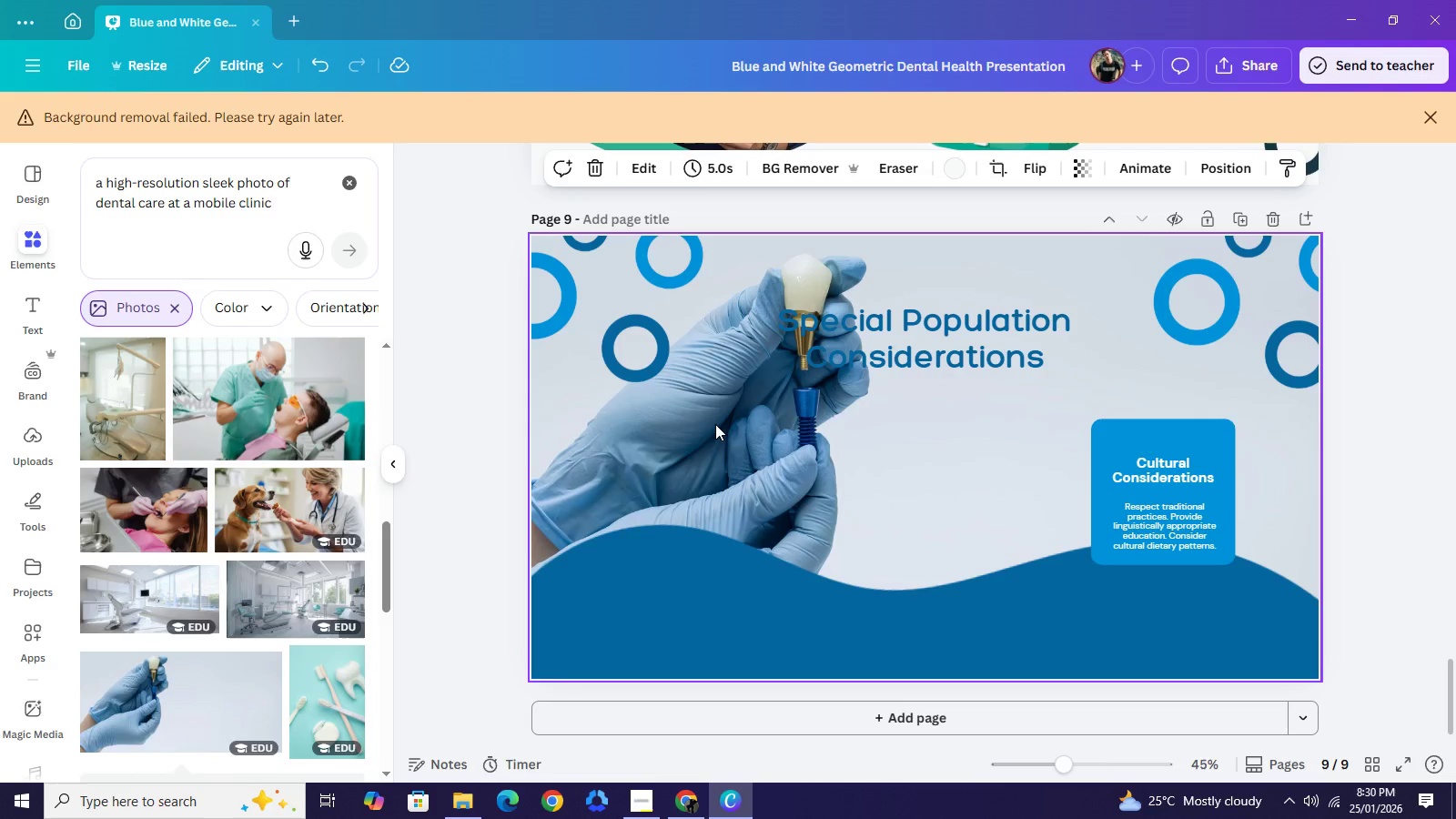 
key(Control+Y)
 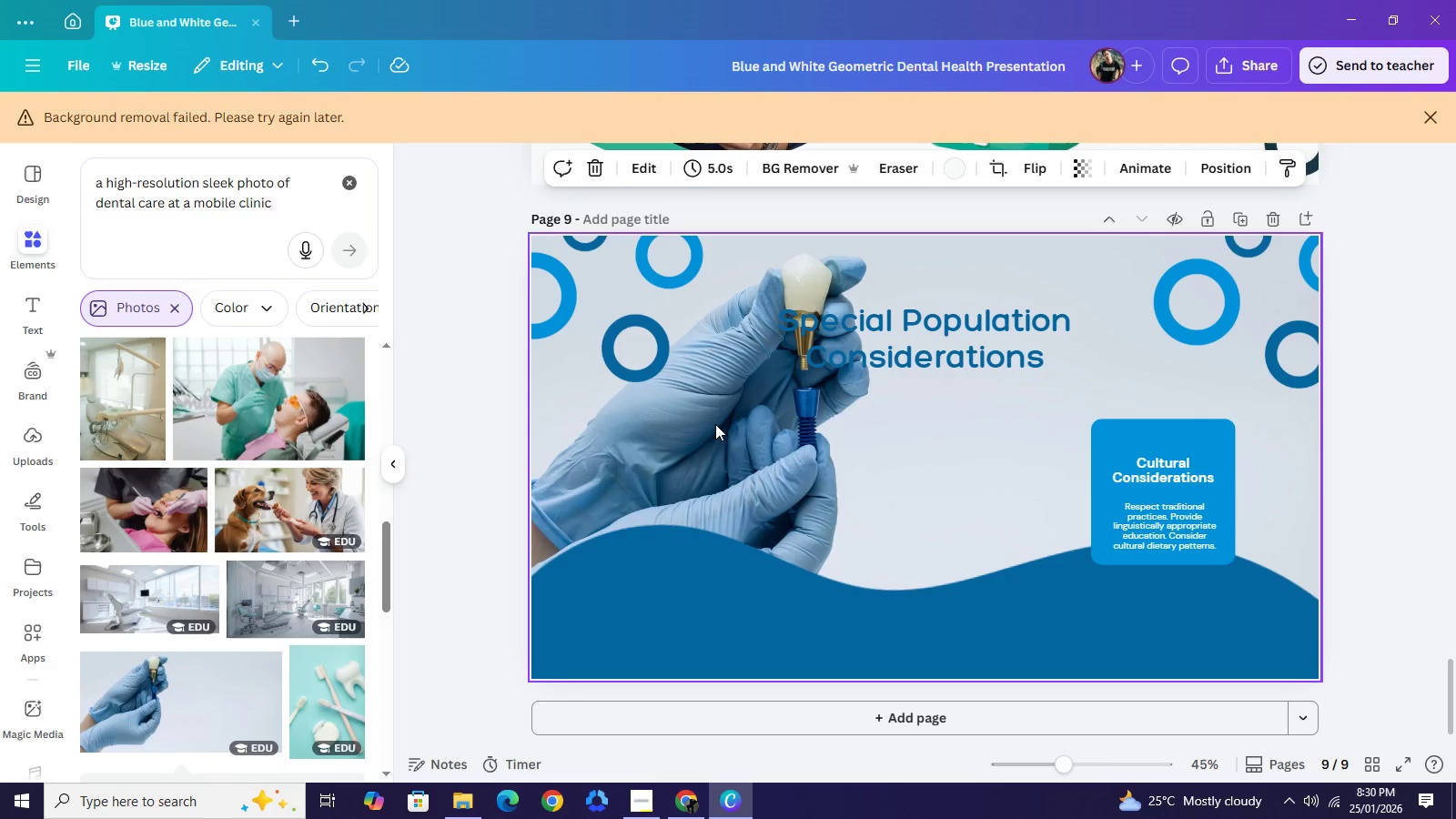 
key(Control+Y)
 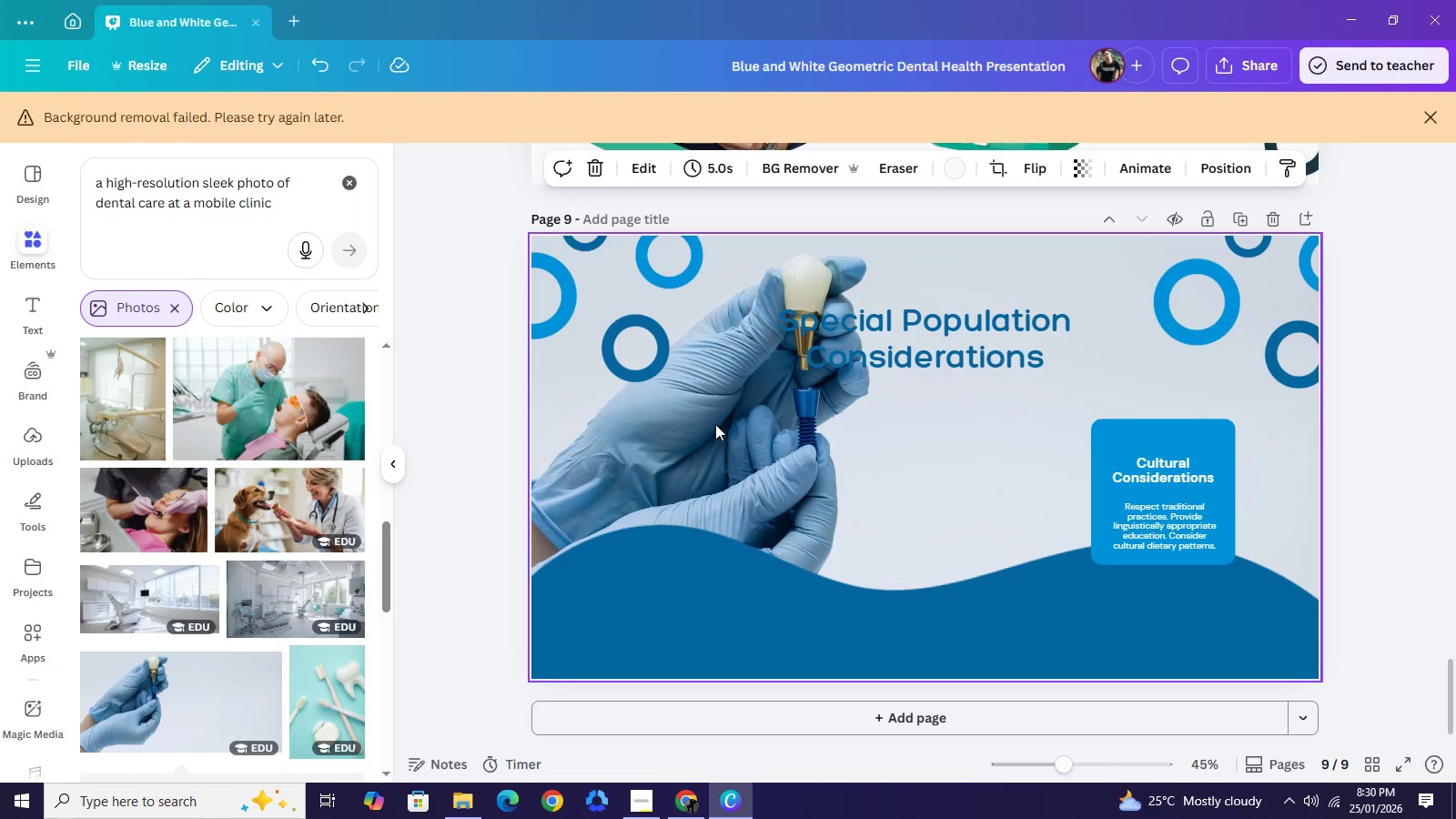 
right_click([715, 424])
 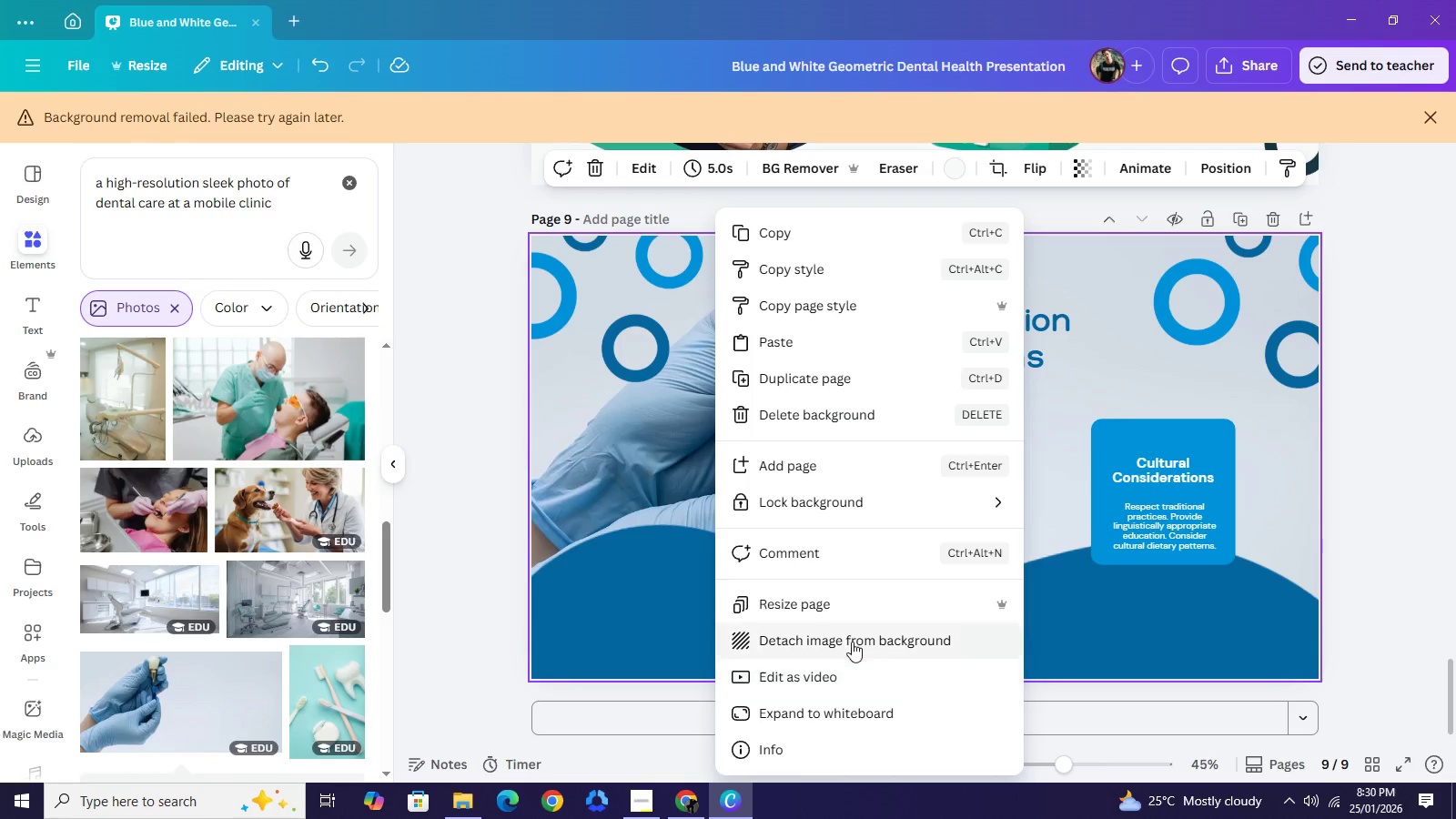 
left_click([852, 640])
 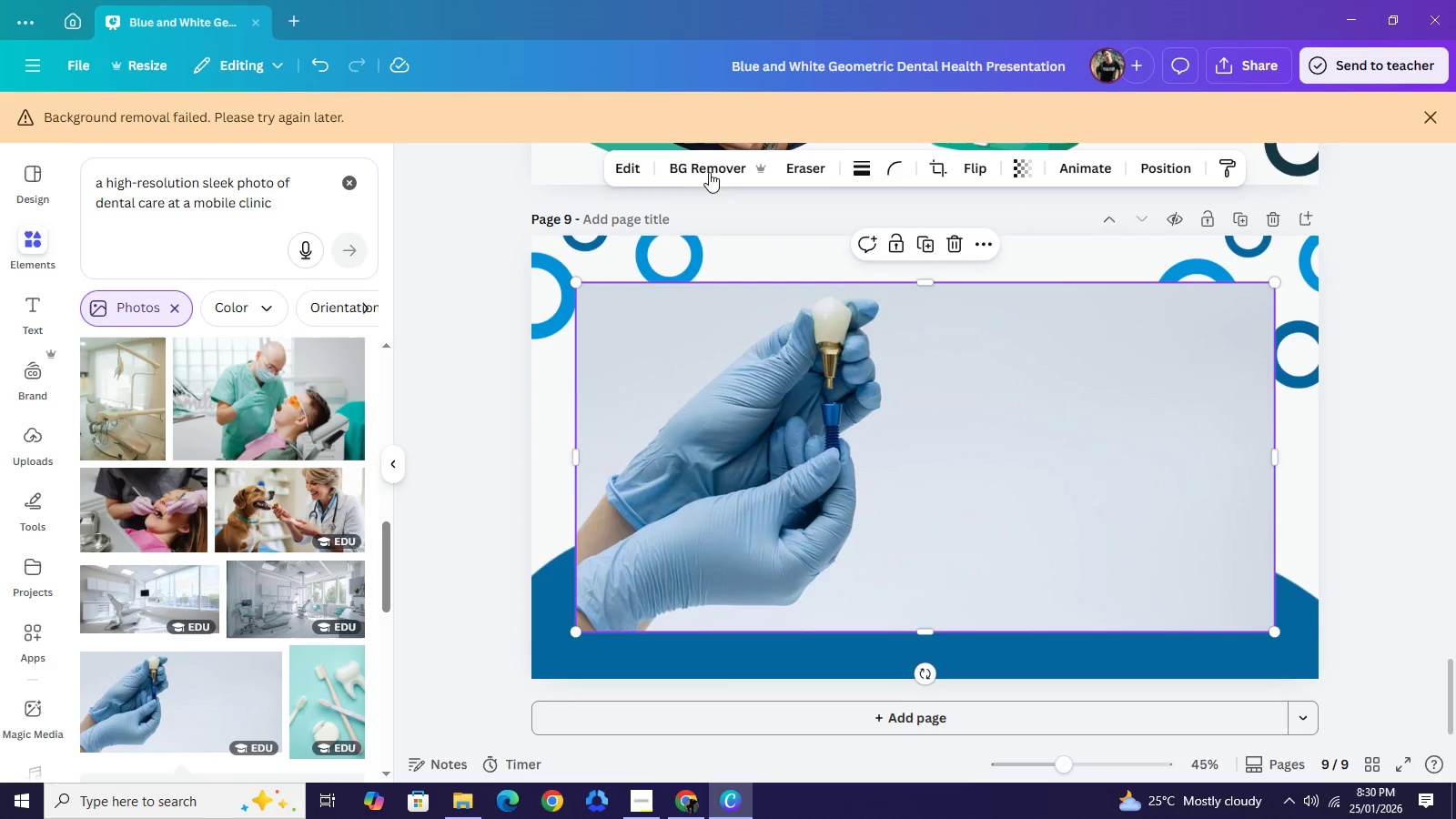 
left_click([703, 172])
 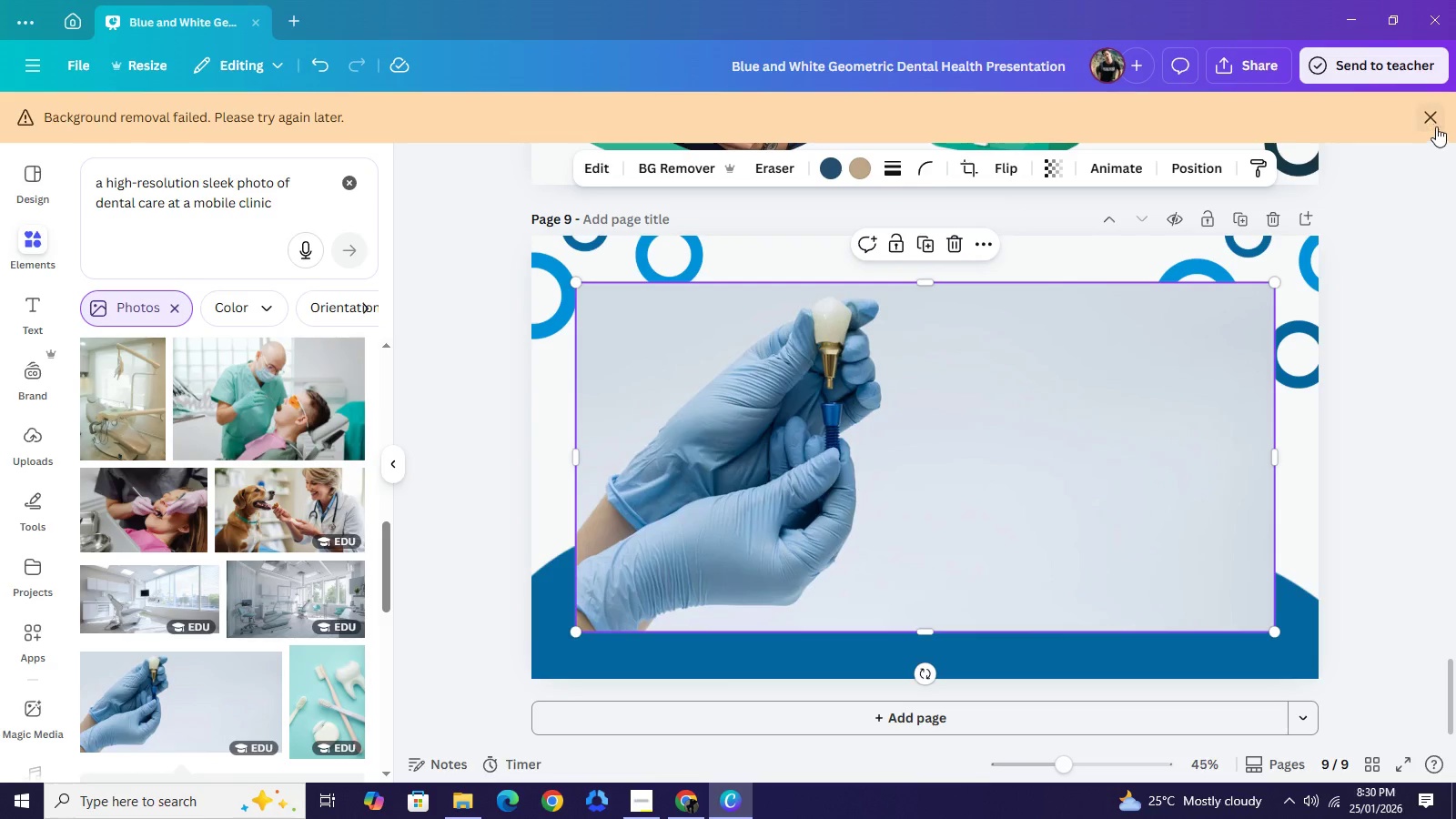 
left_click([1436, 120])
 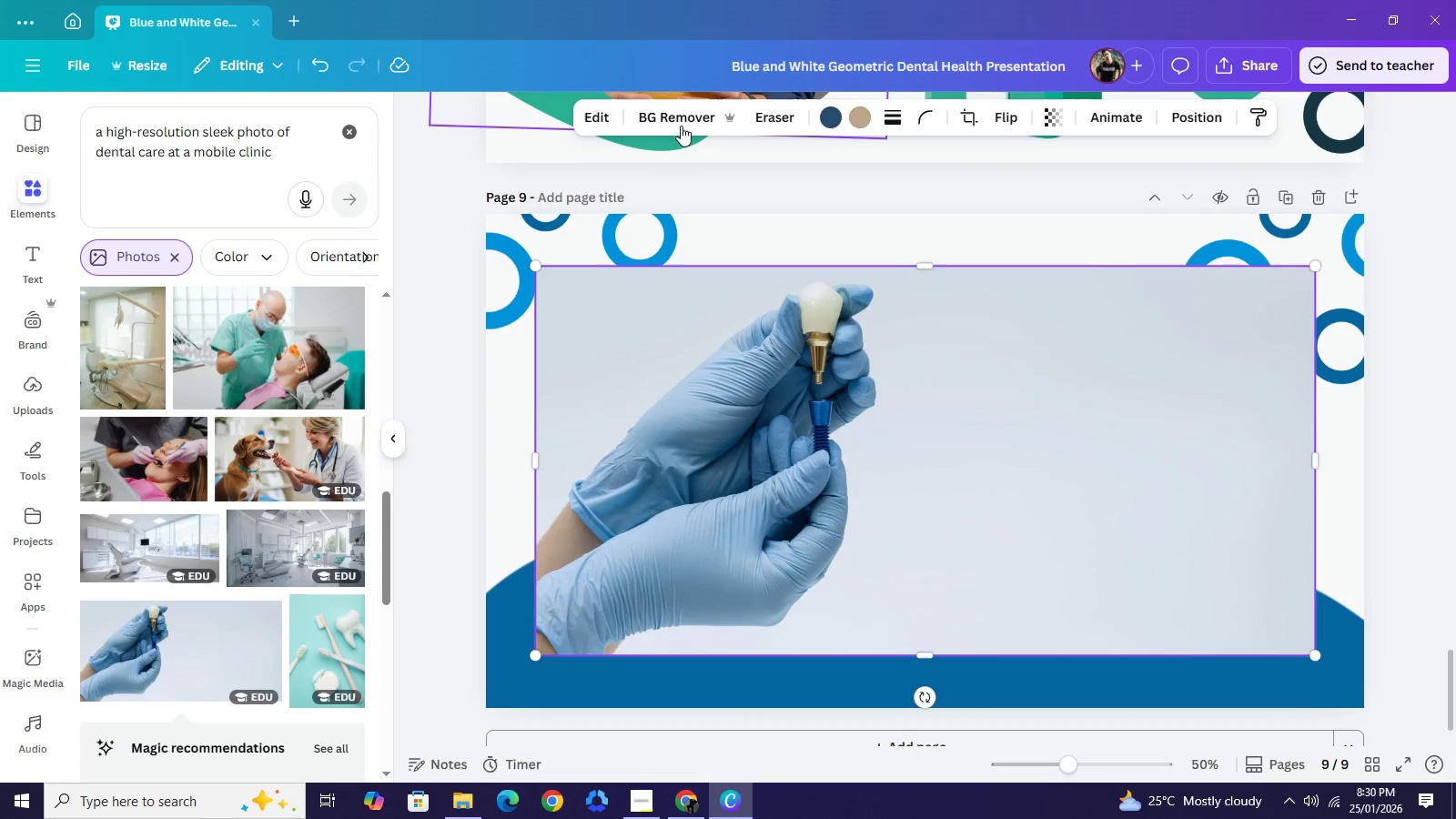 
double_click([681, 126])
 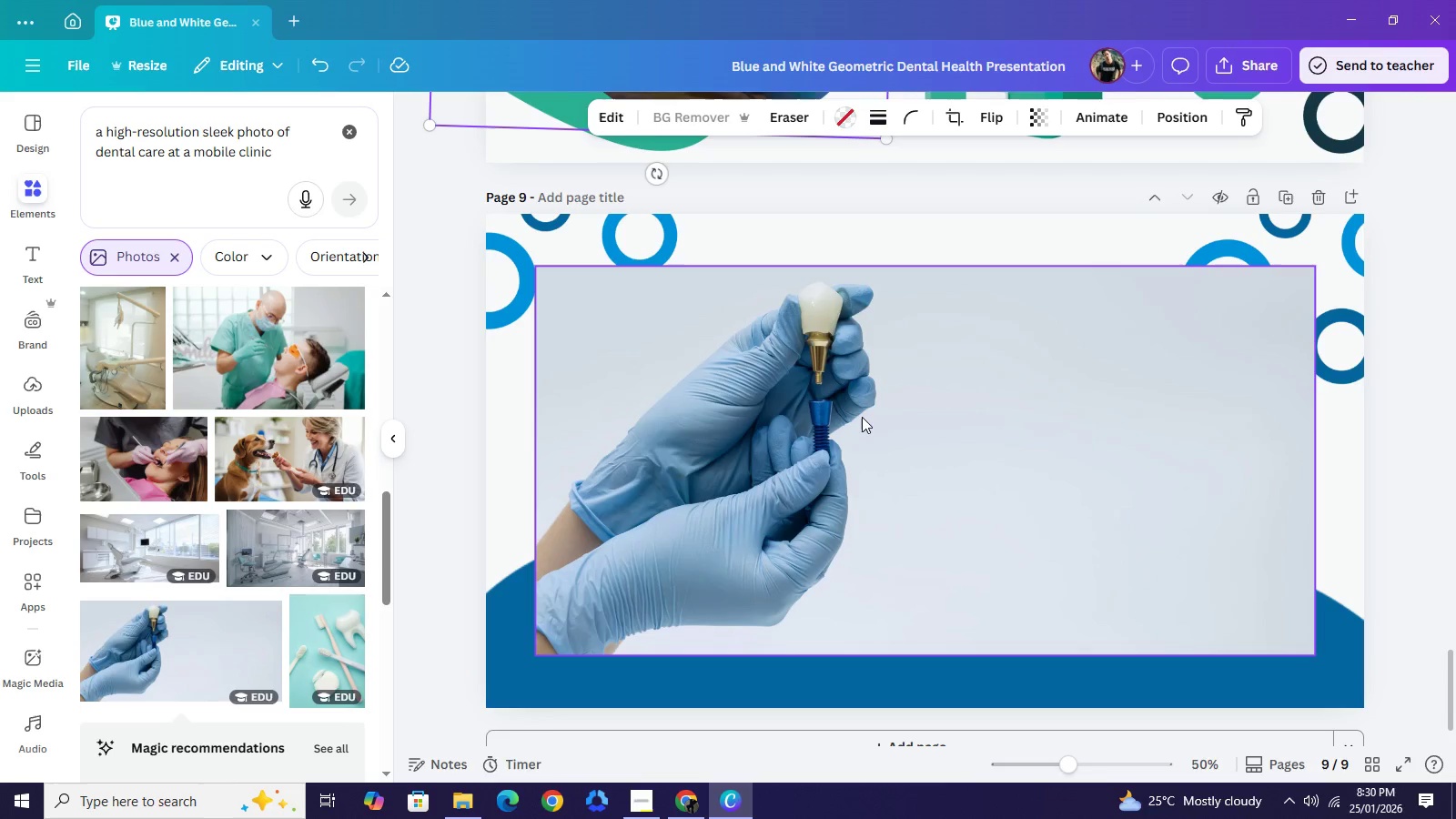 
wait(12.27)
 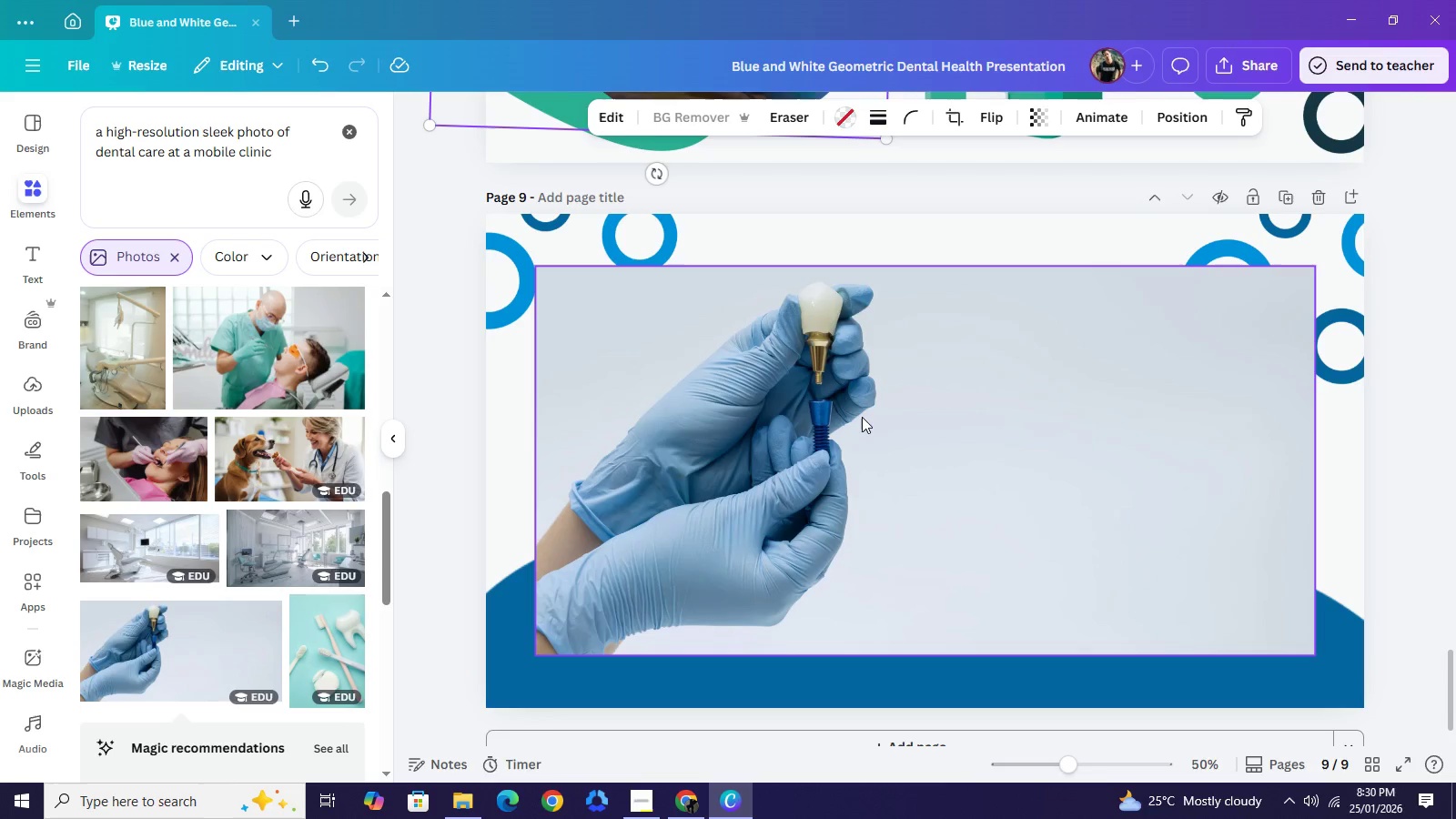 
left_click([452, 327])
 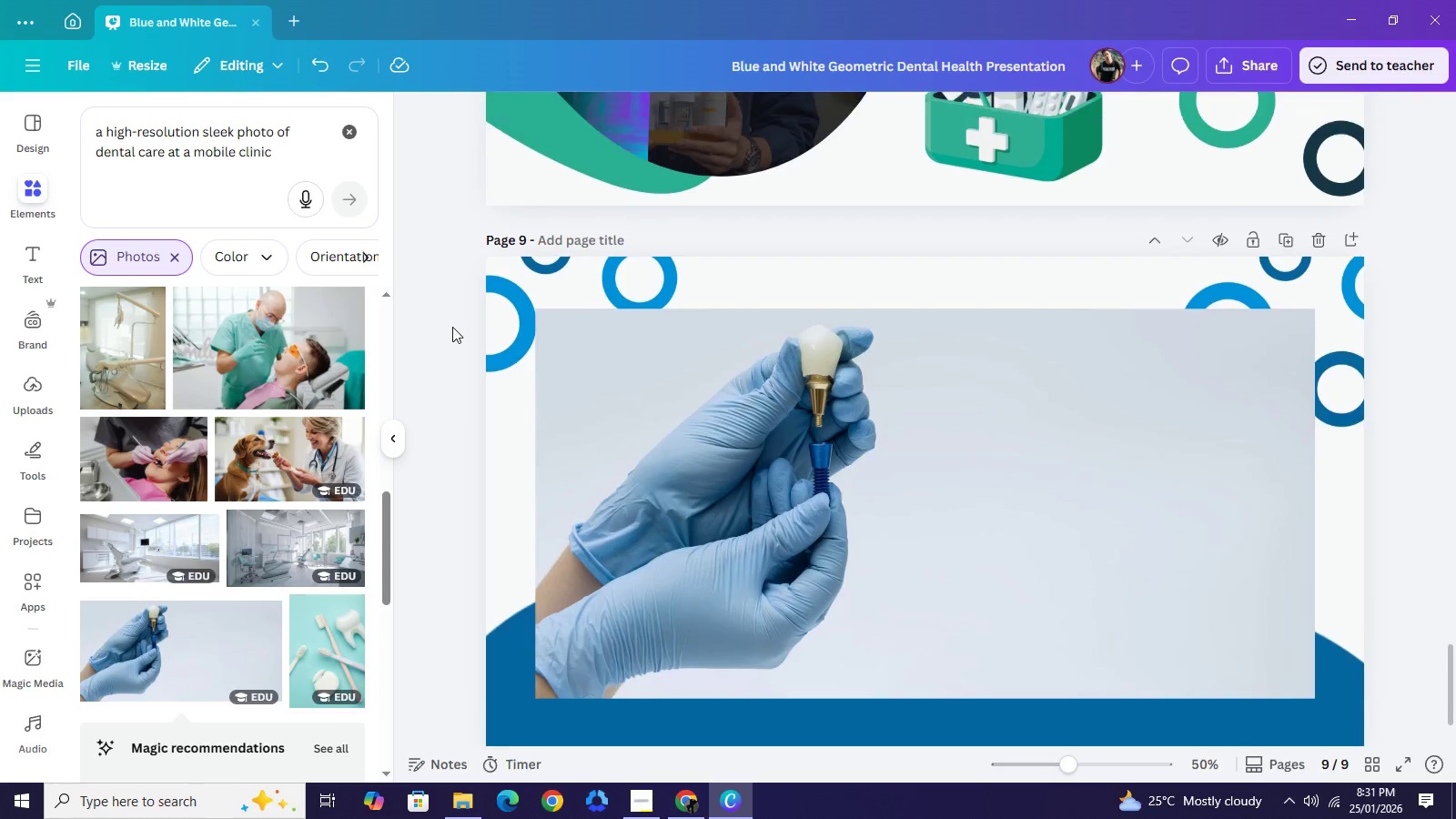 
scroll: coordinate [470, 328], scroll_direction: up, amount: 5.0
 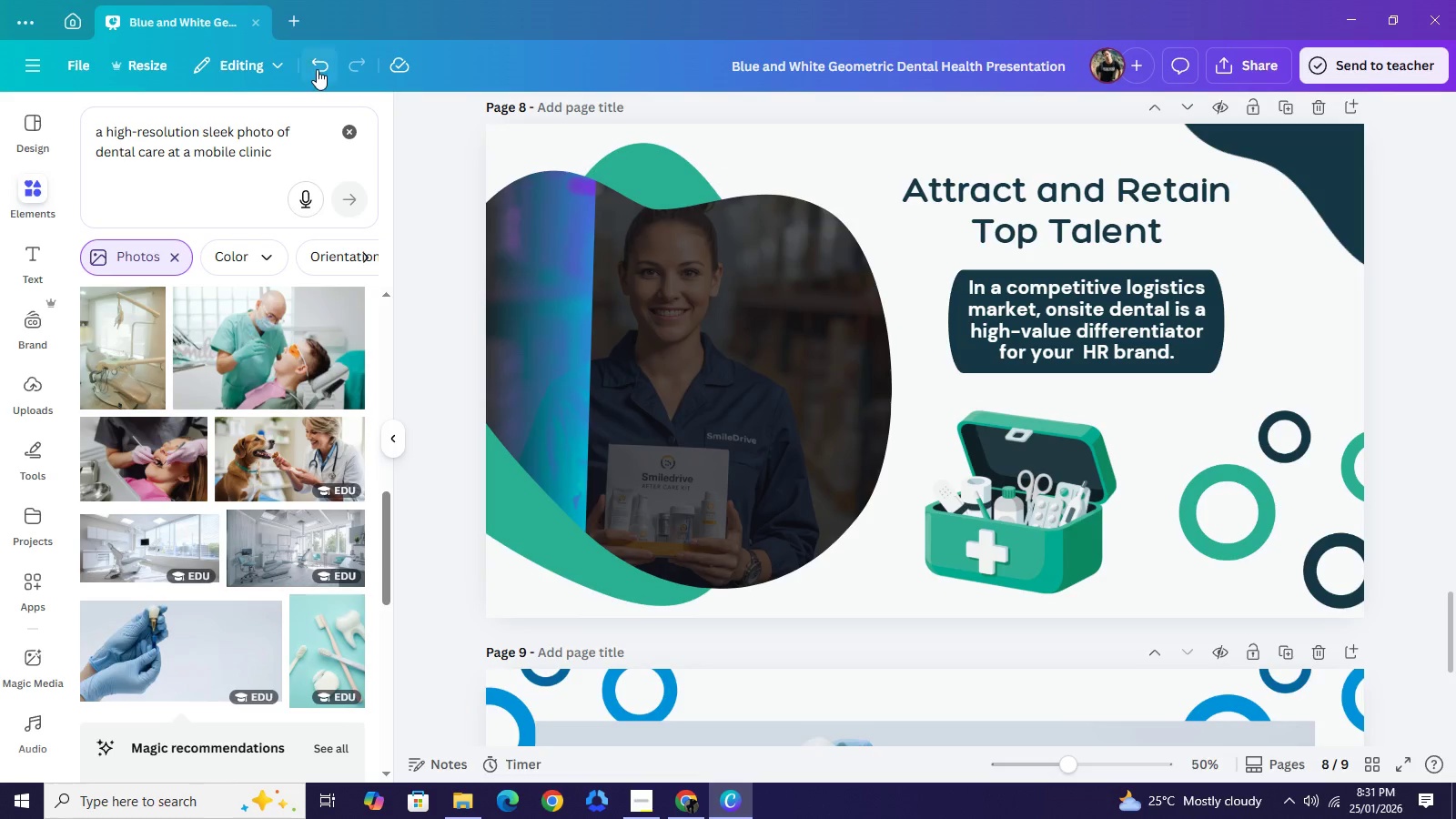 
left_click([317, 69])
 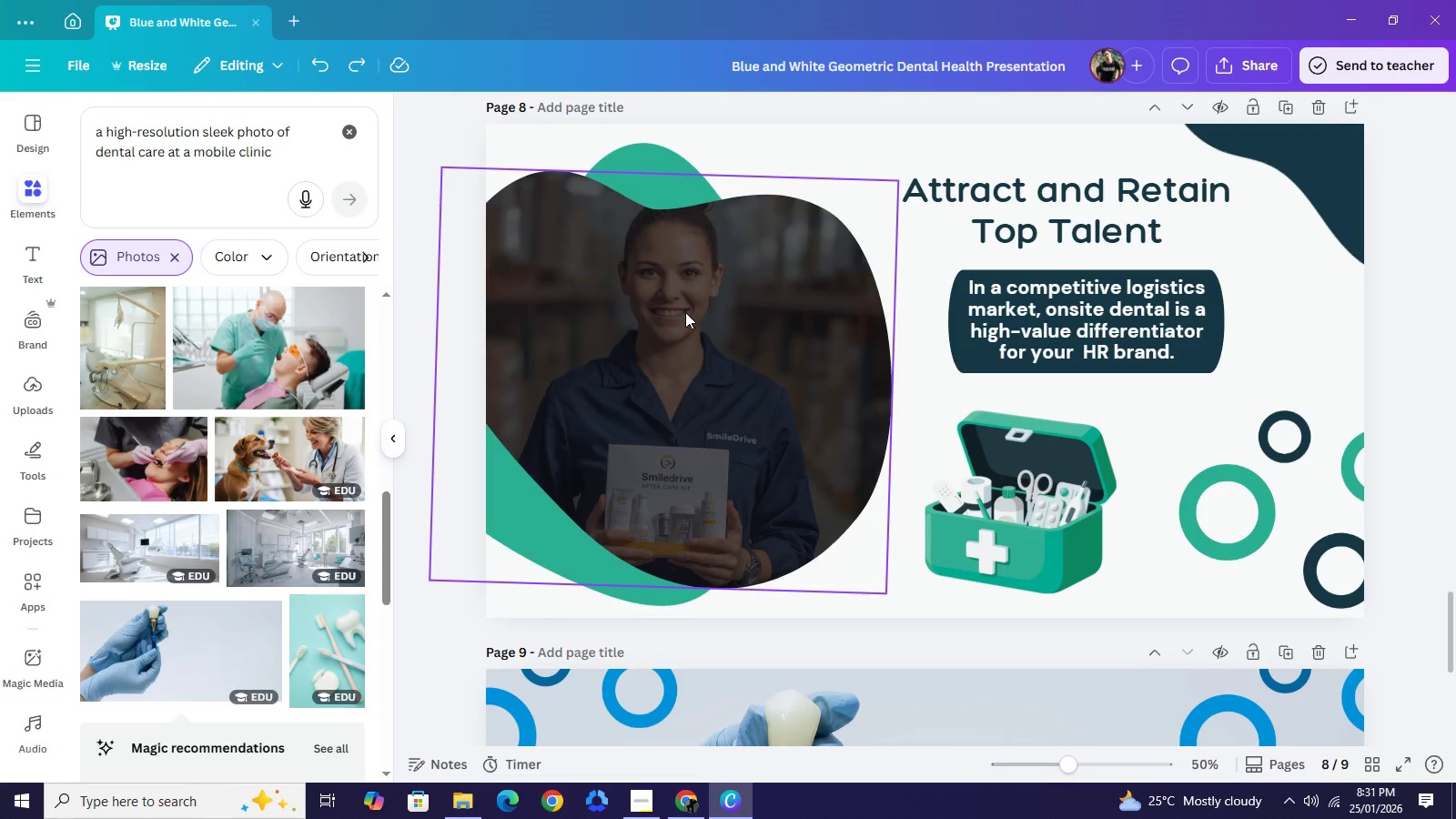 
left_click([686, 312])
 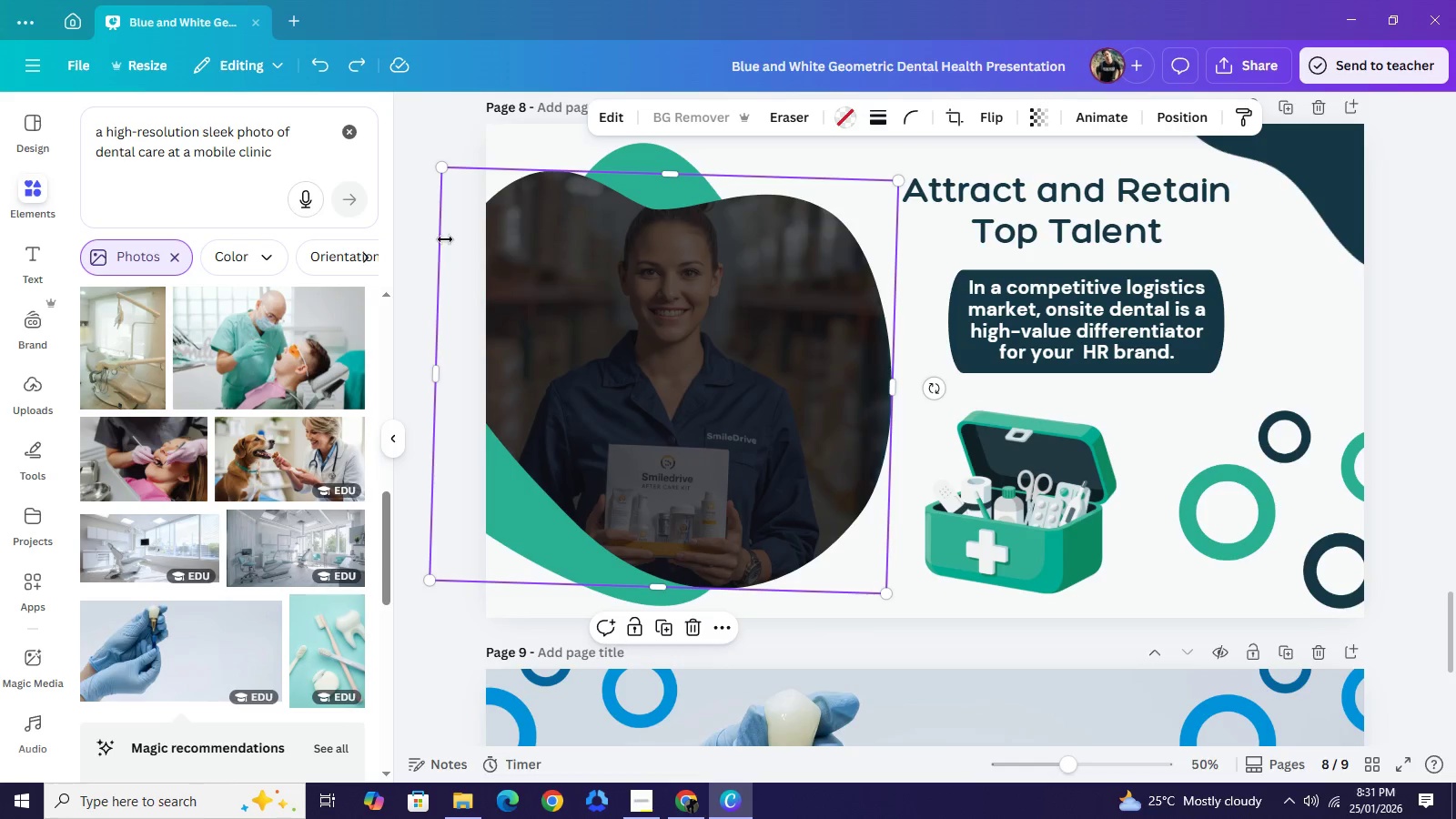 
left_click([421, 201])
 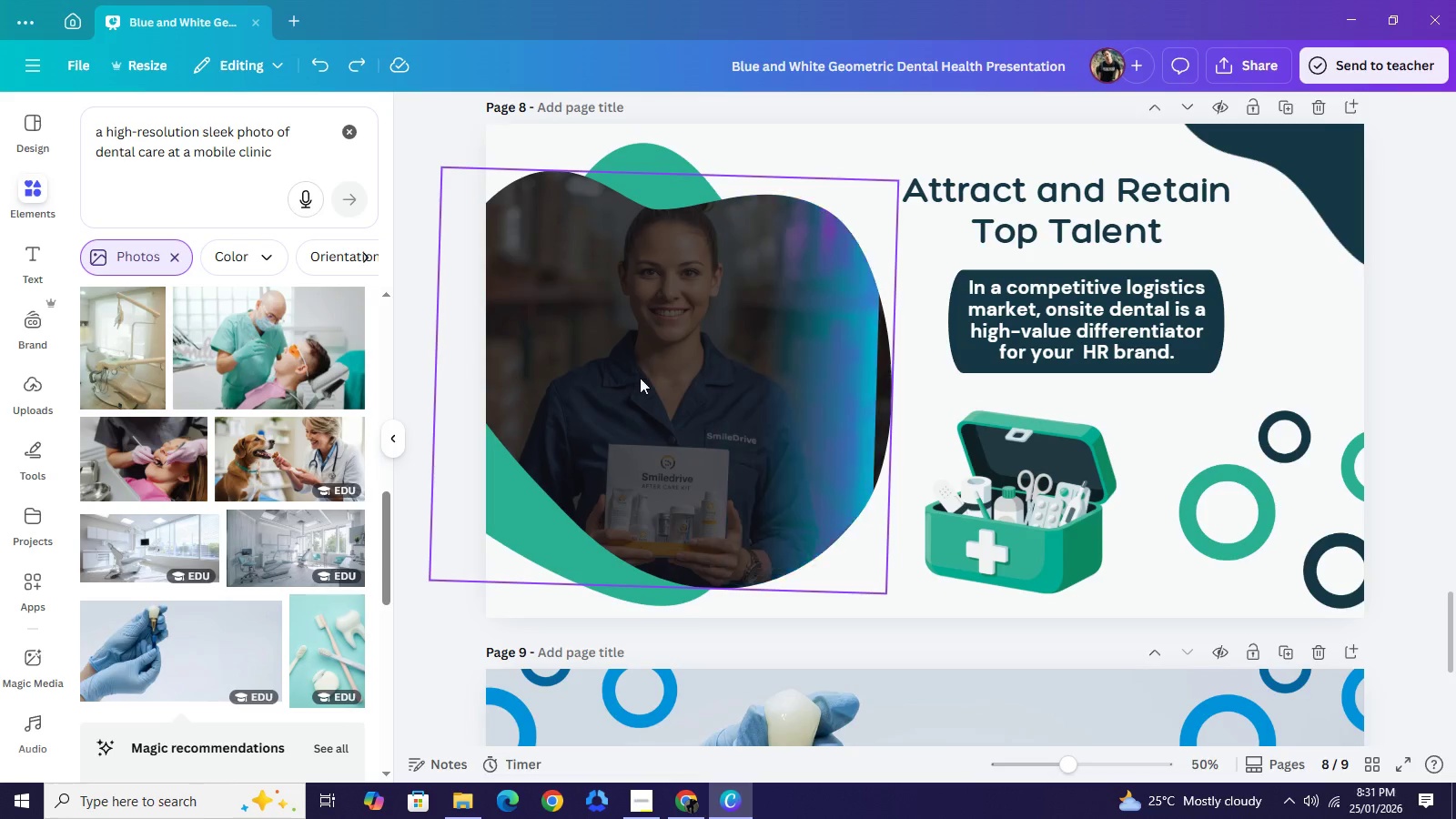 
scroll: coordinate [641, 379], scroll_direction: down, amount: 5.0
 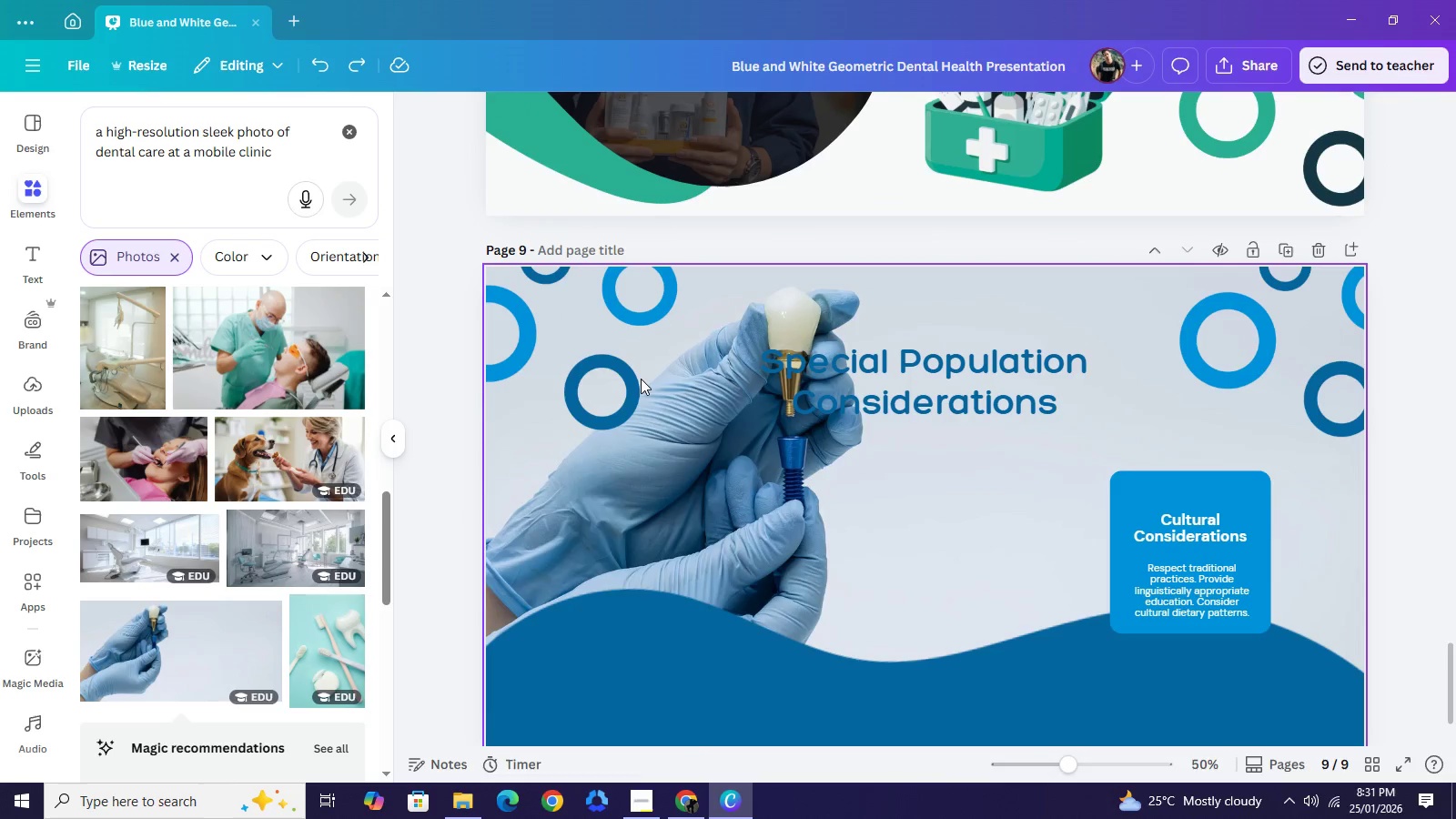 
scroll: coordinate [641, 379], scroll_direction: up, amount: 5.0
 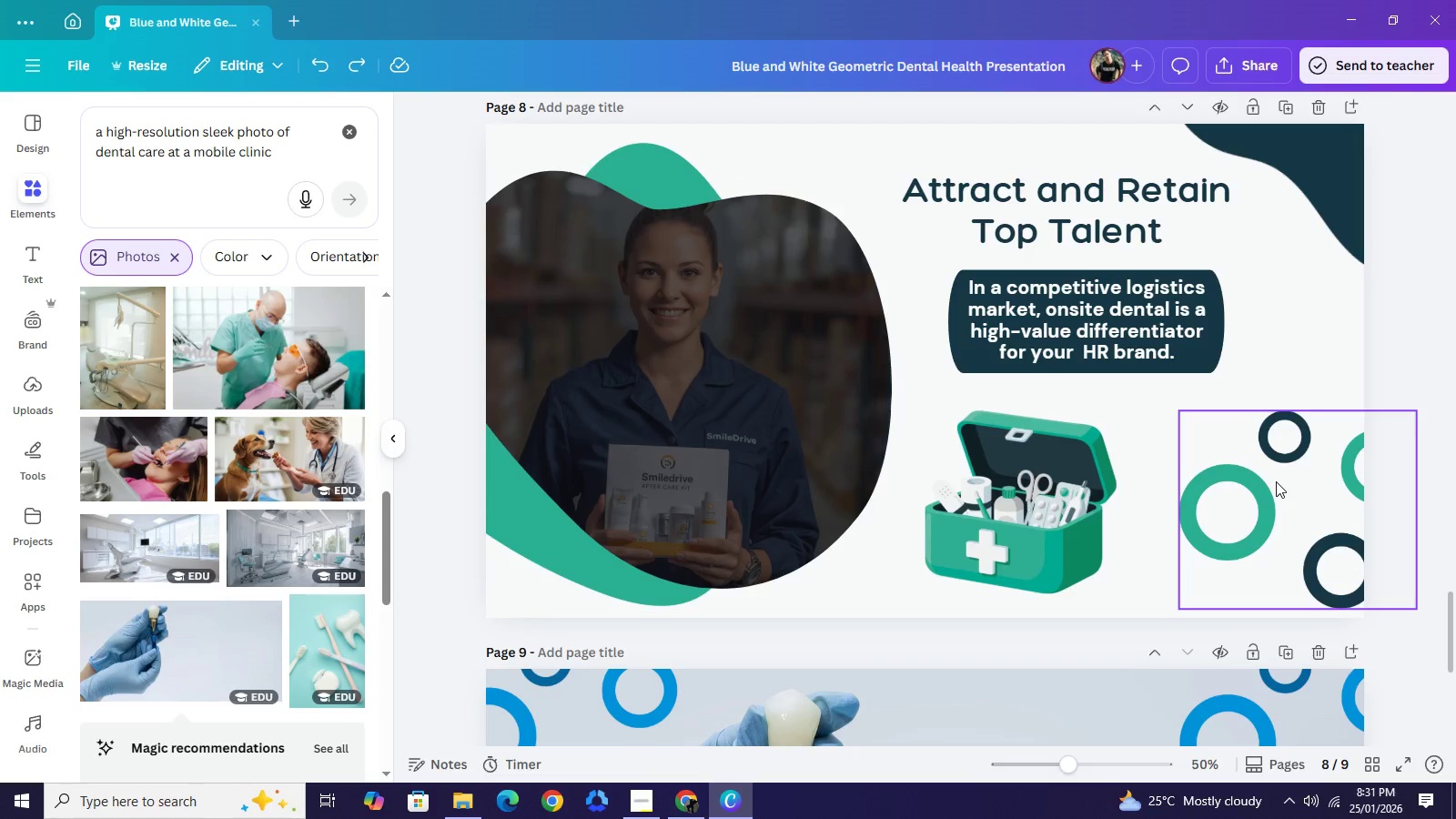 
wait(12.06)
 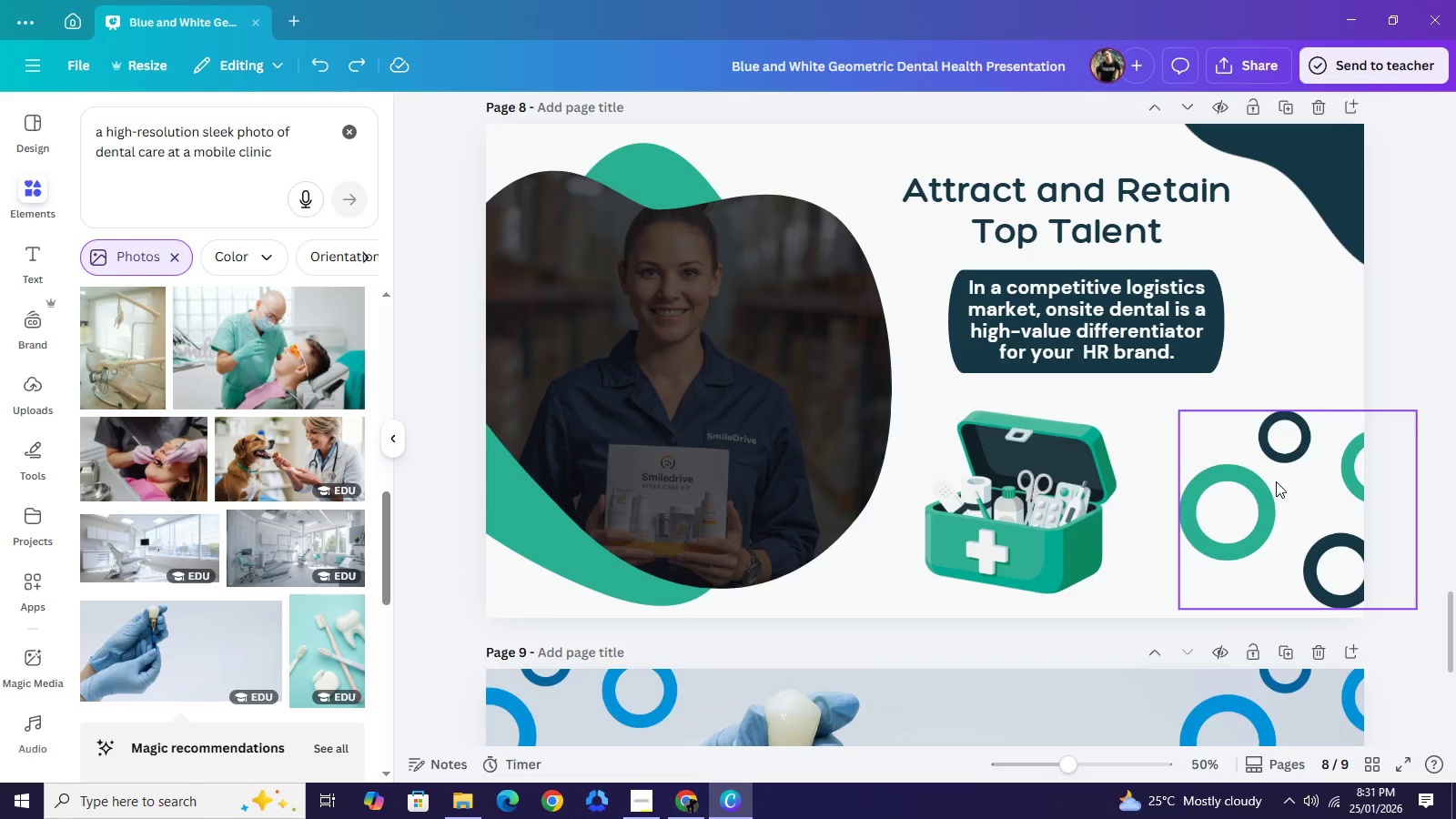 
left_click([448, 293])
 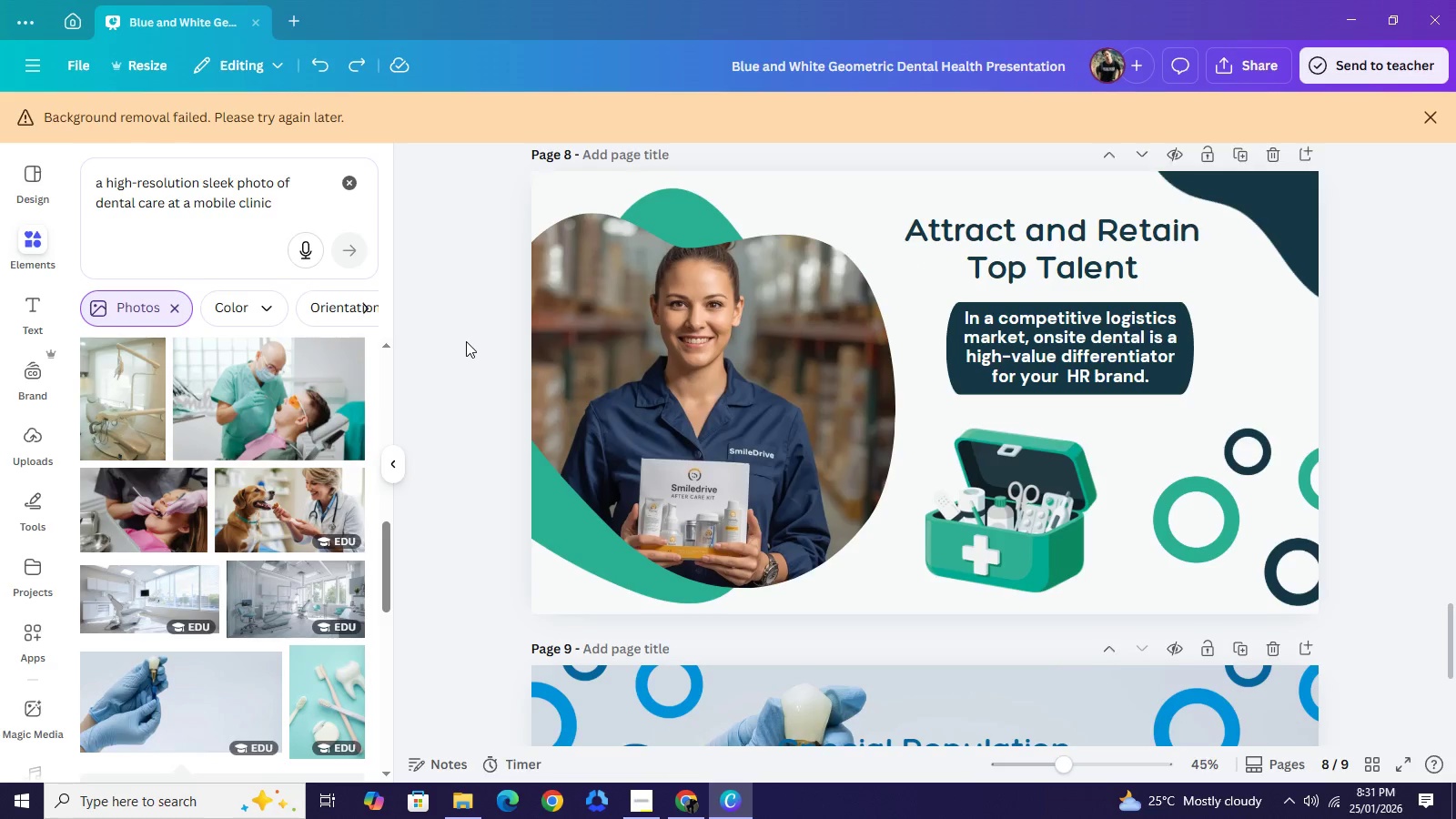 
scroll: coordinate [468, 347], scroll_direction: down, amount: 5.0
 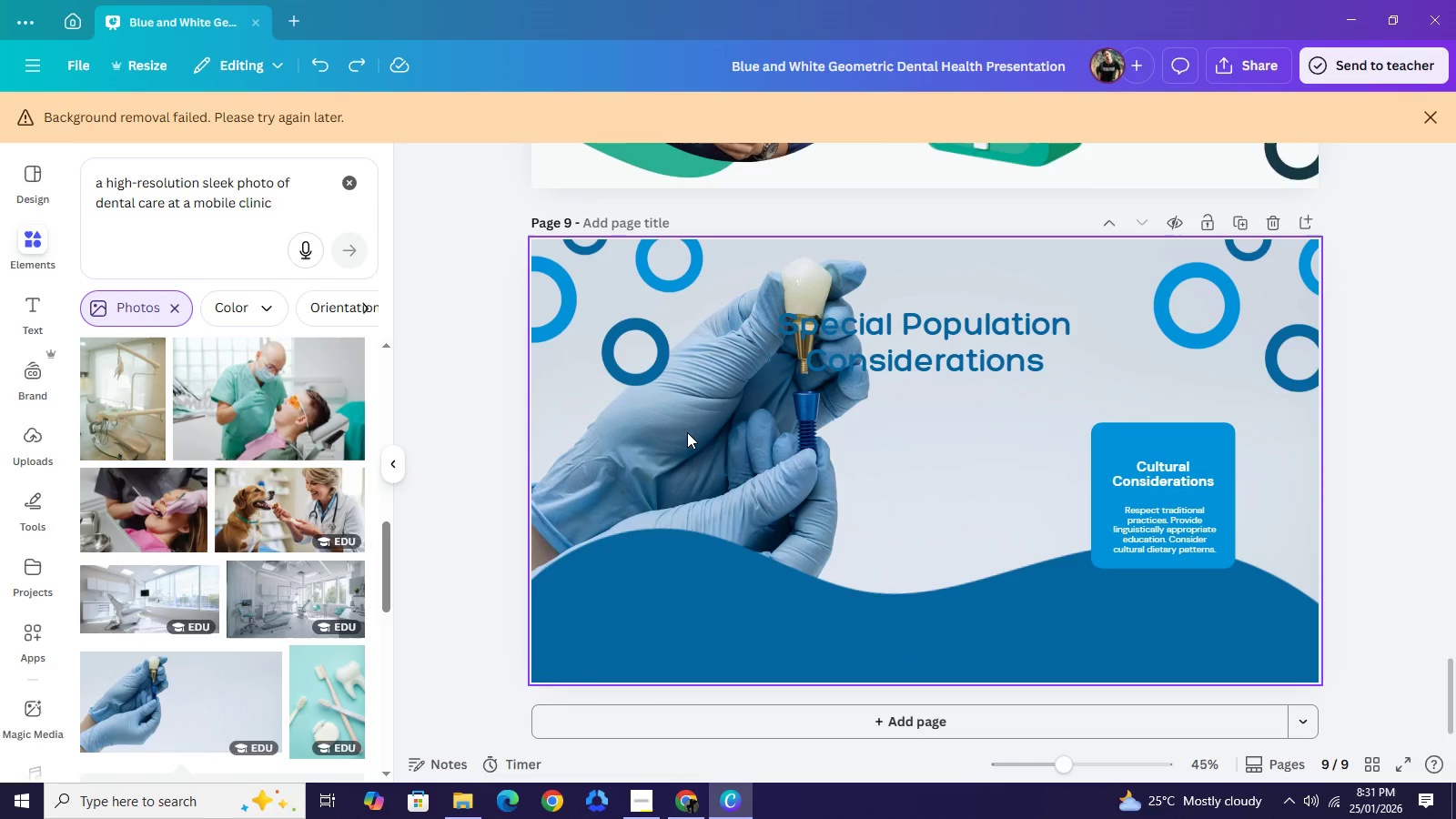 
left_click([687, 432])
 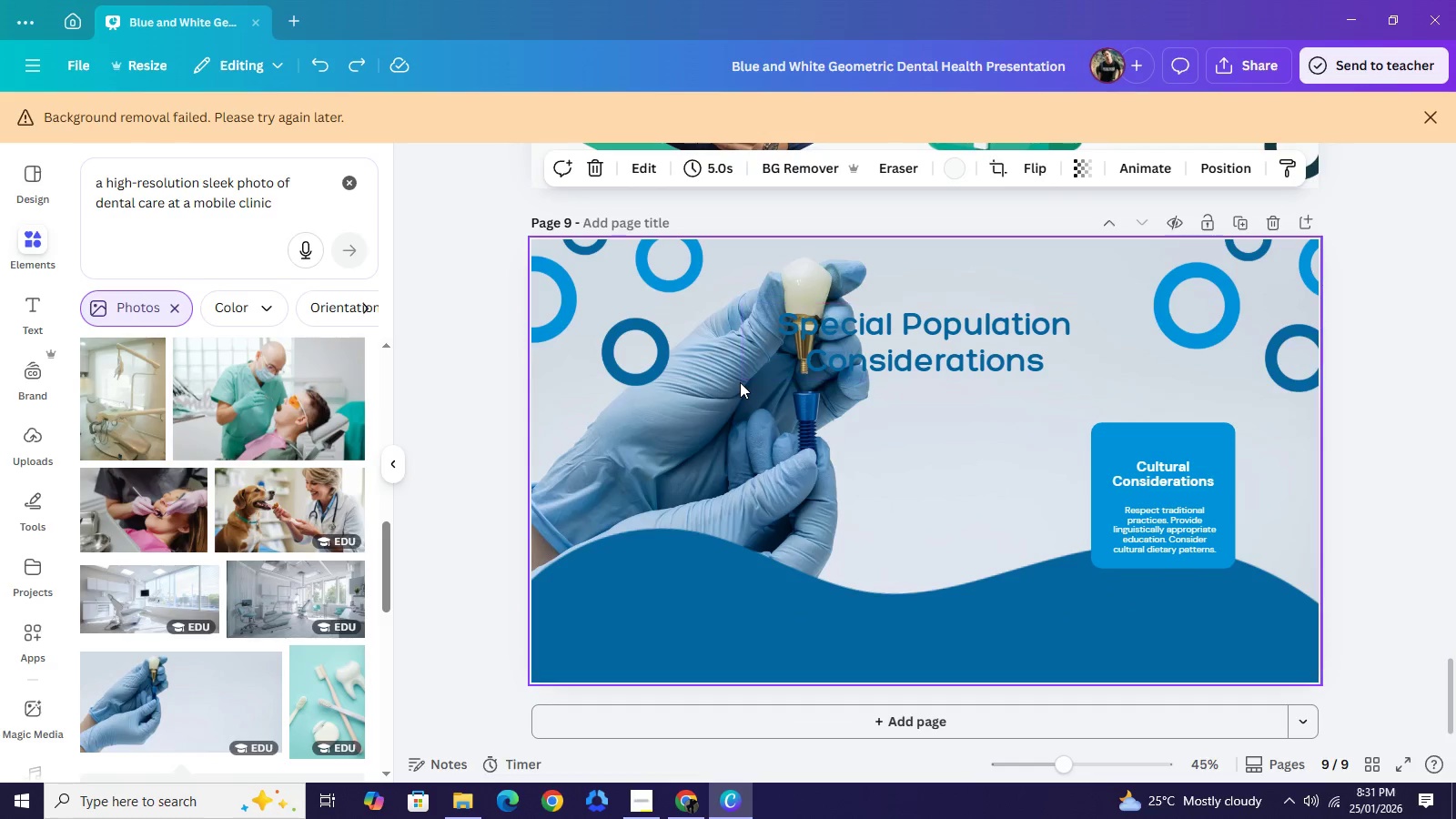 
right_click([740, 382])
 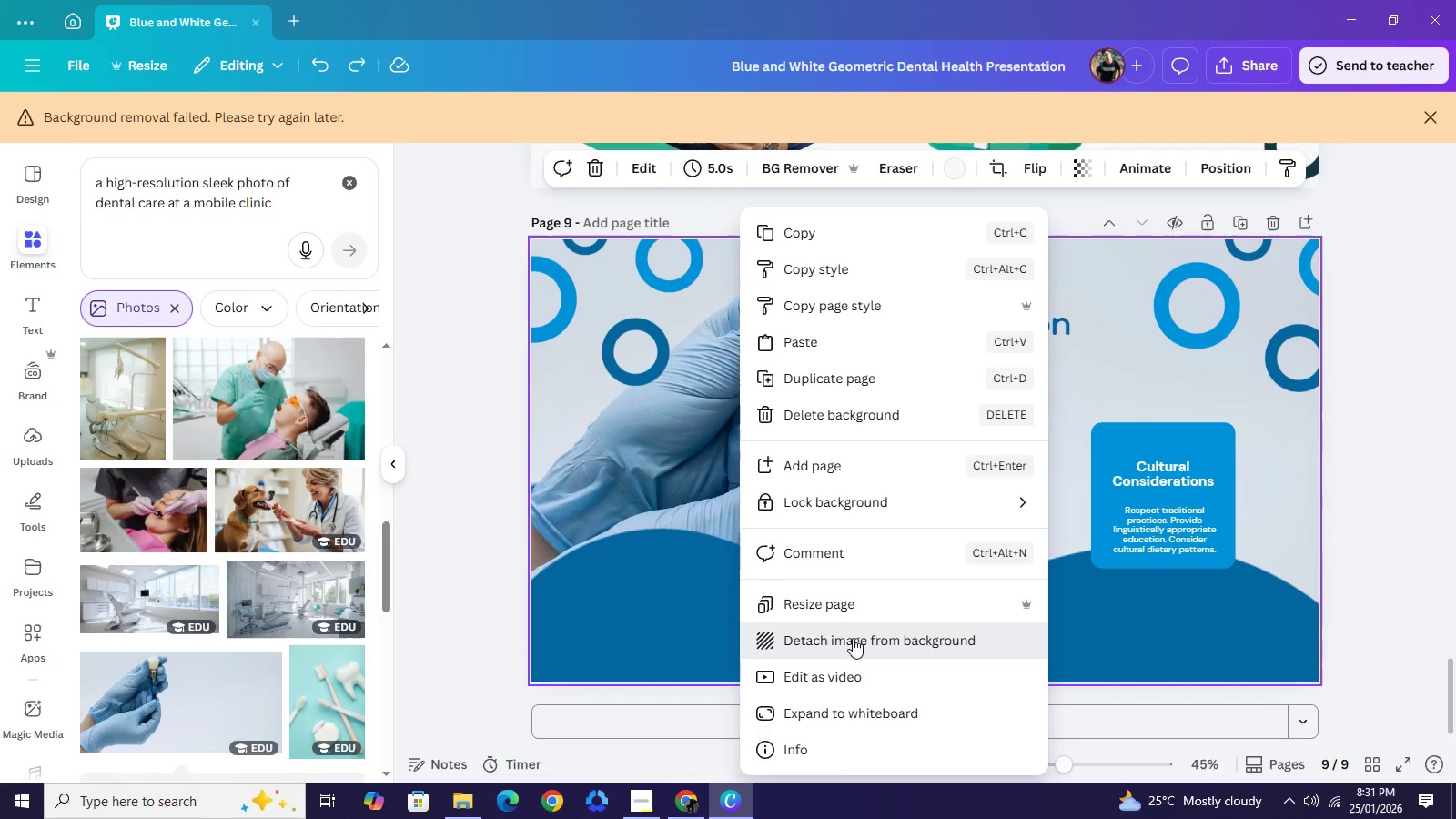 
left_click([853, 638])
 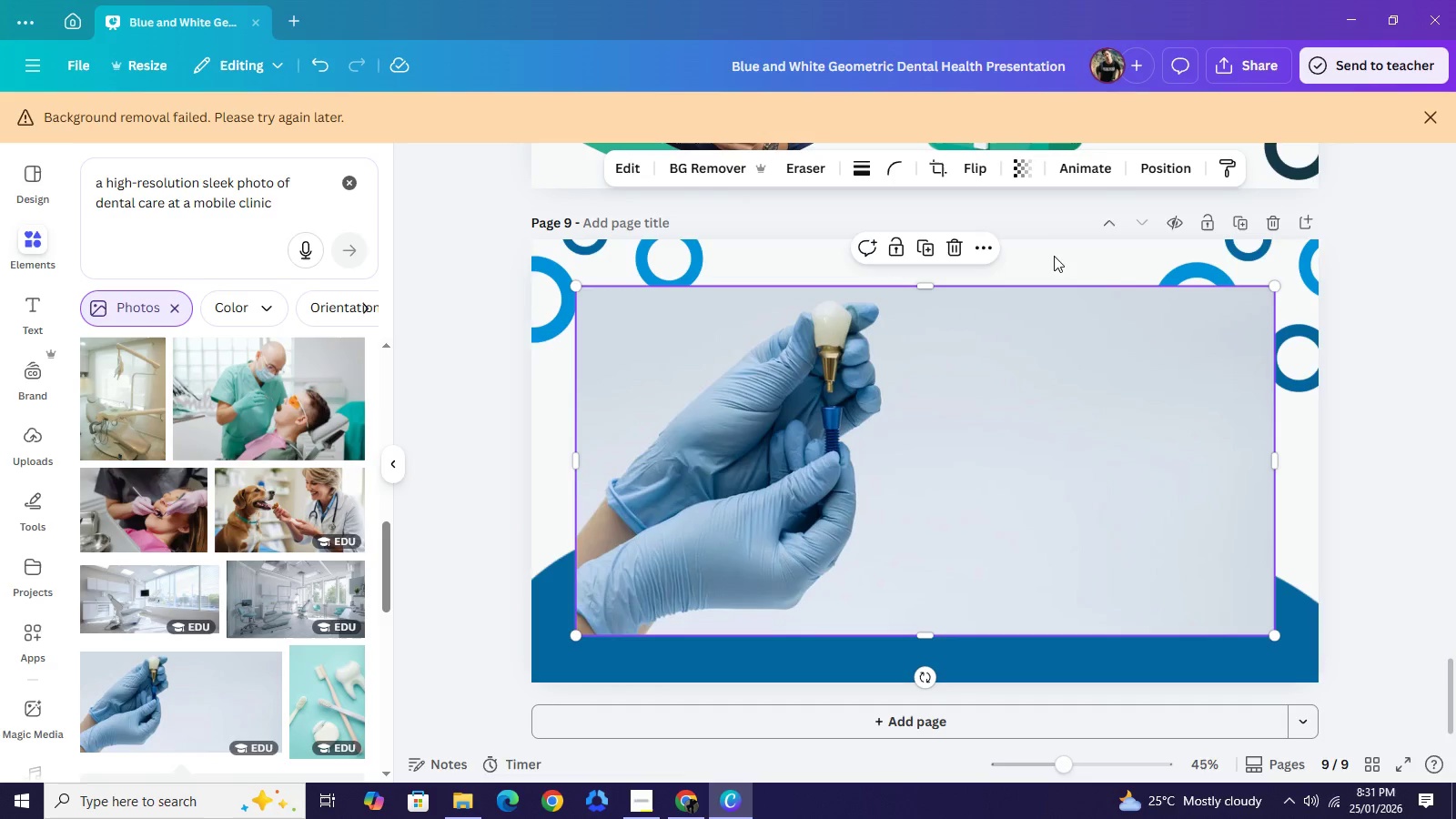 
left_click([1062, 244])
 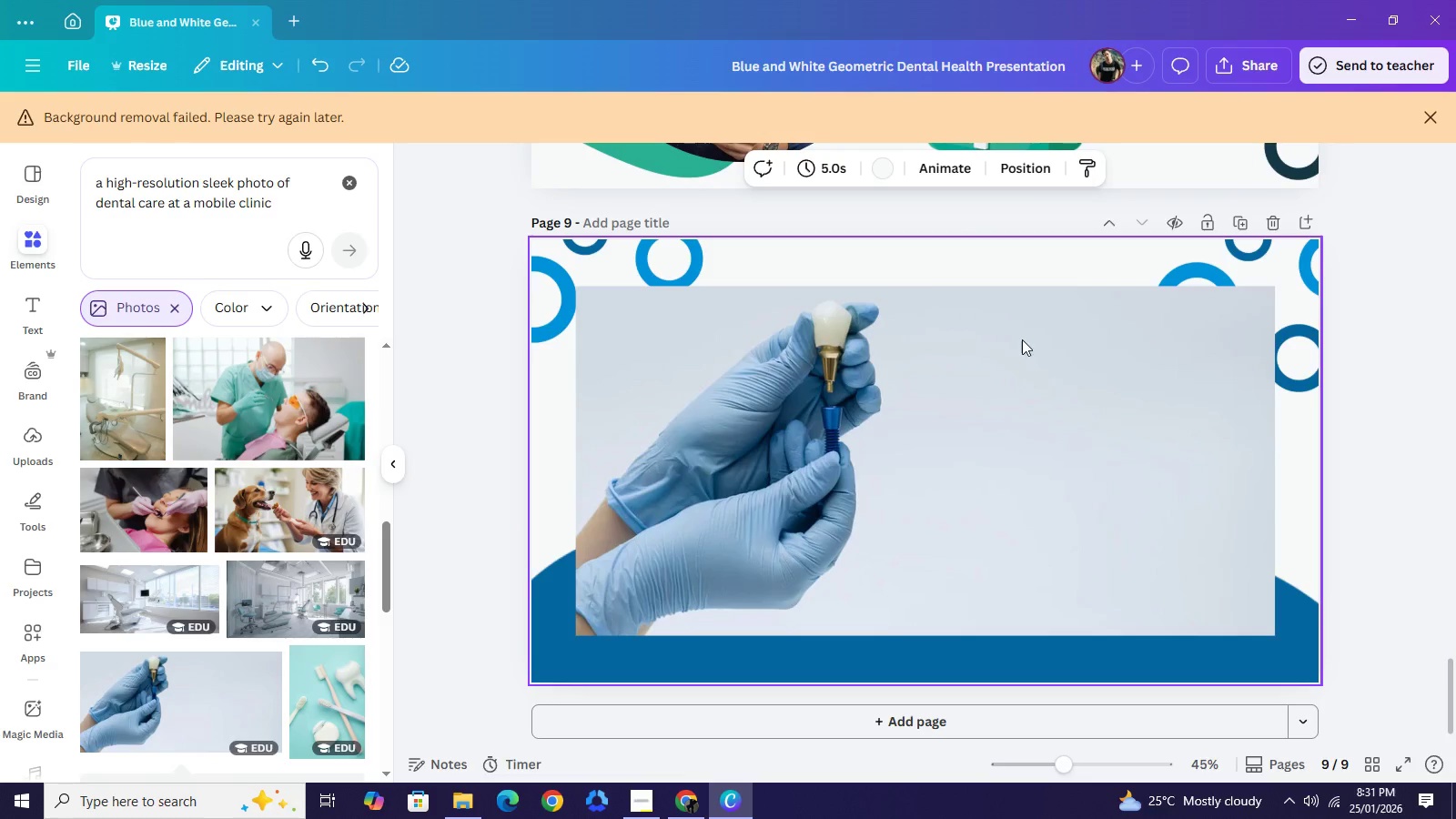 
left_click([1068, 369])
 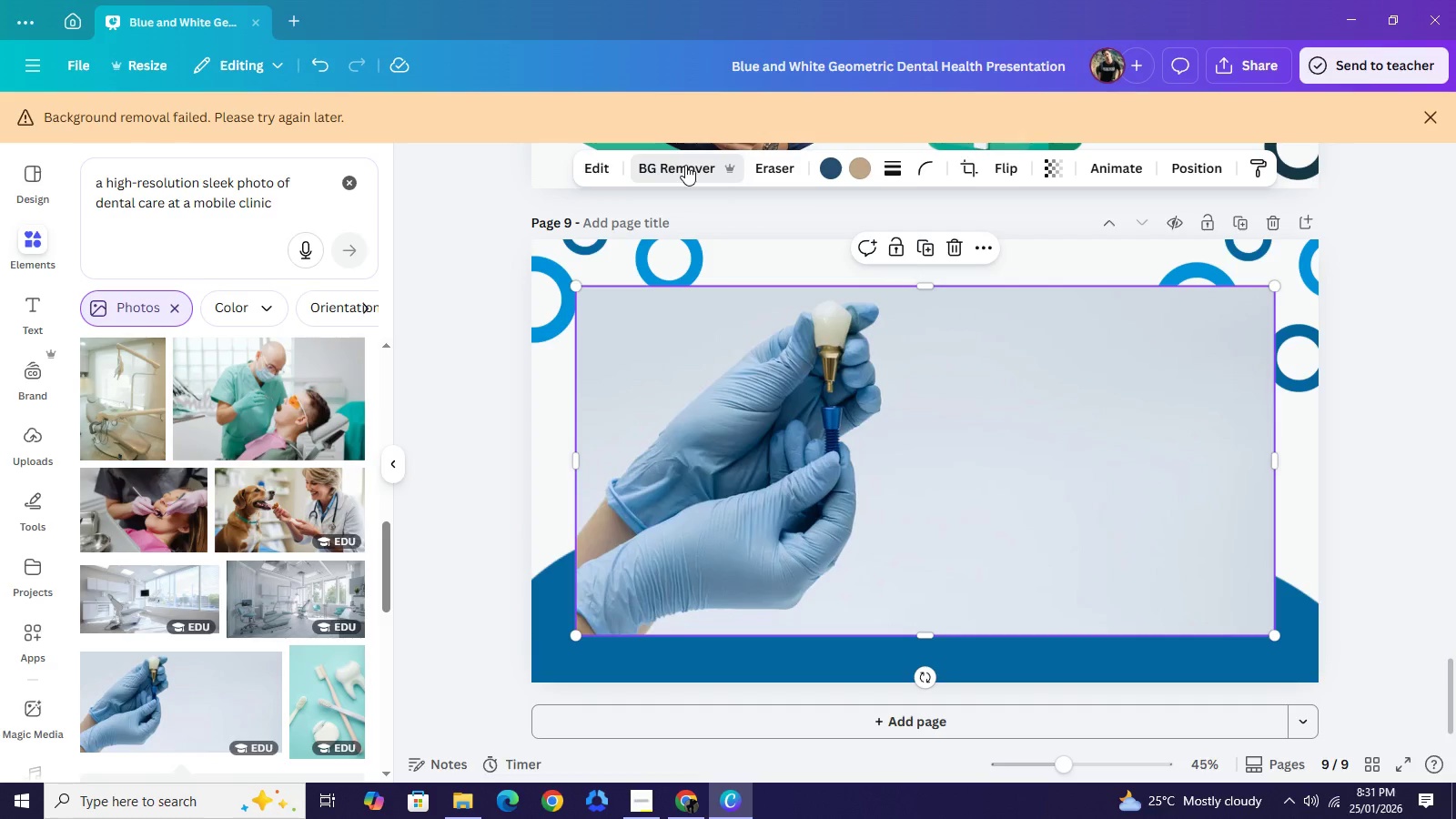 
left_click([685, 165])
 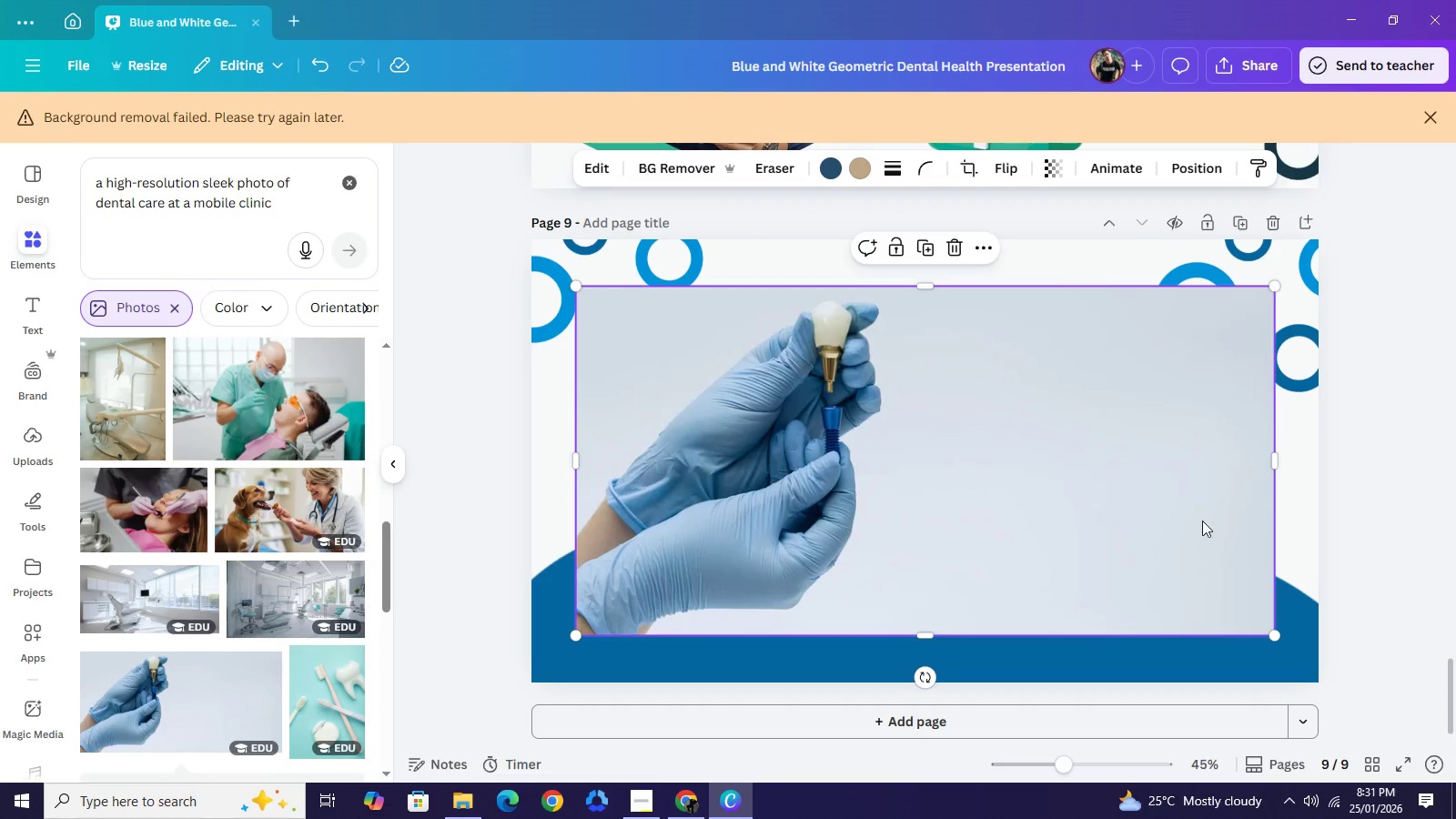 
left_click_drag(start_coordinate=[1042, 482], to_coordinate=[994, 487])
 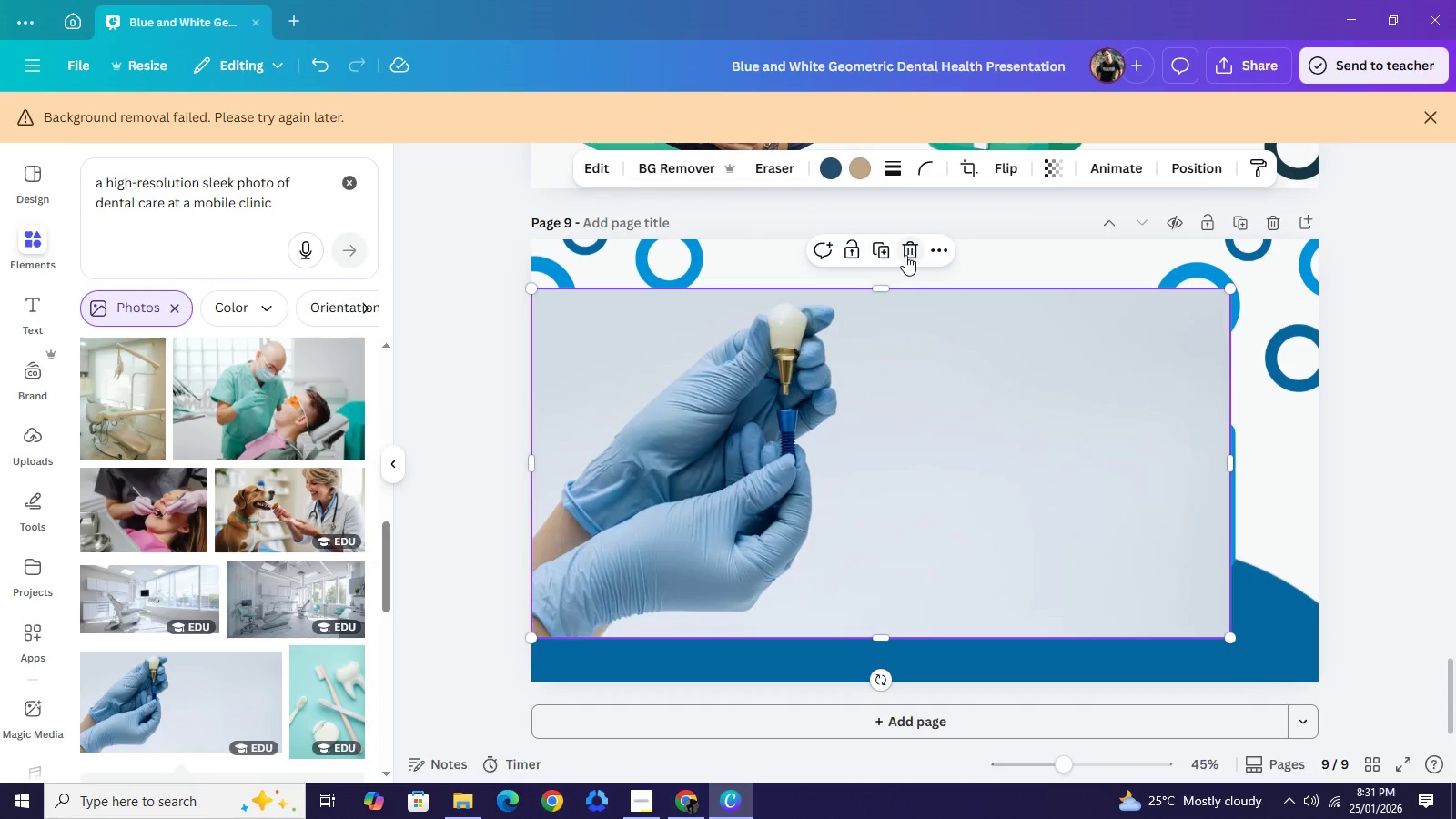 
left_click([905, 255])
 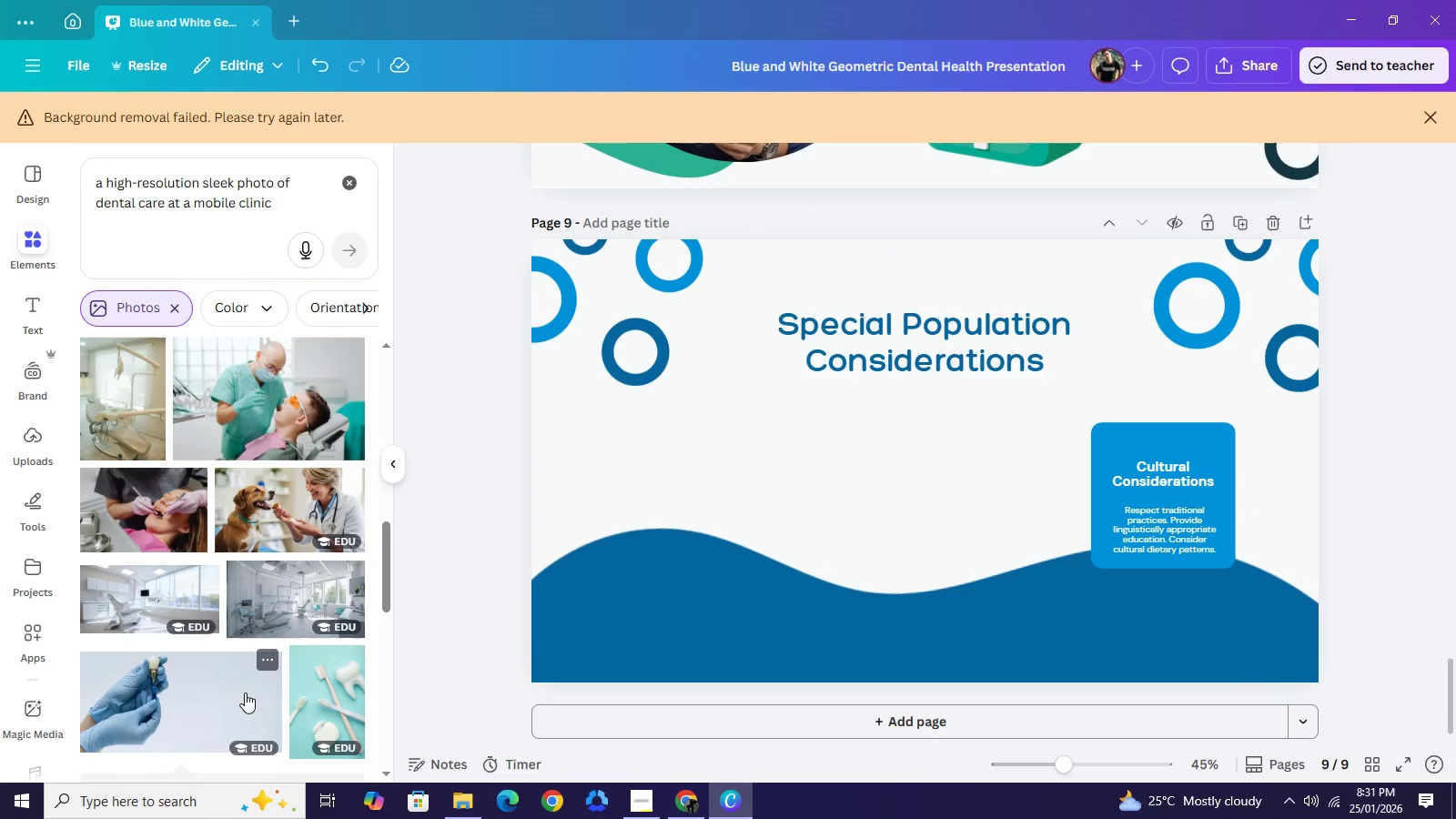 
left_click([245, 693])
 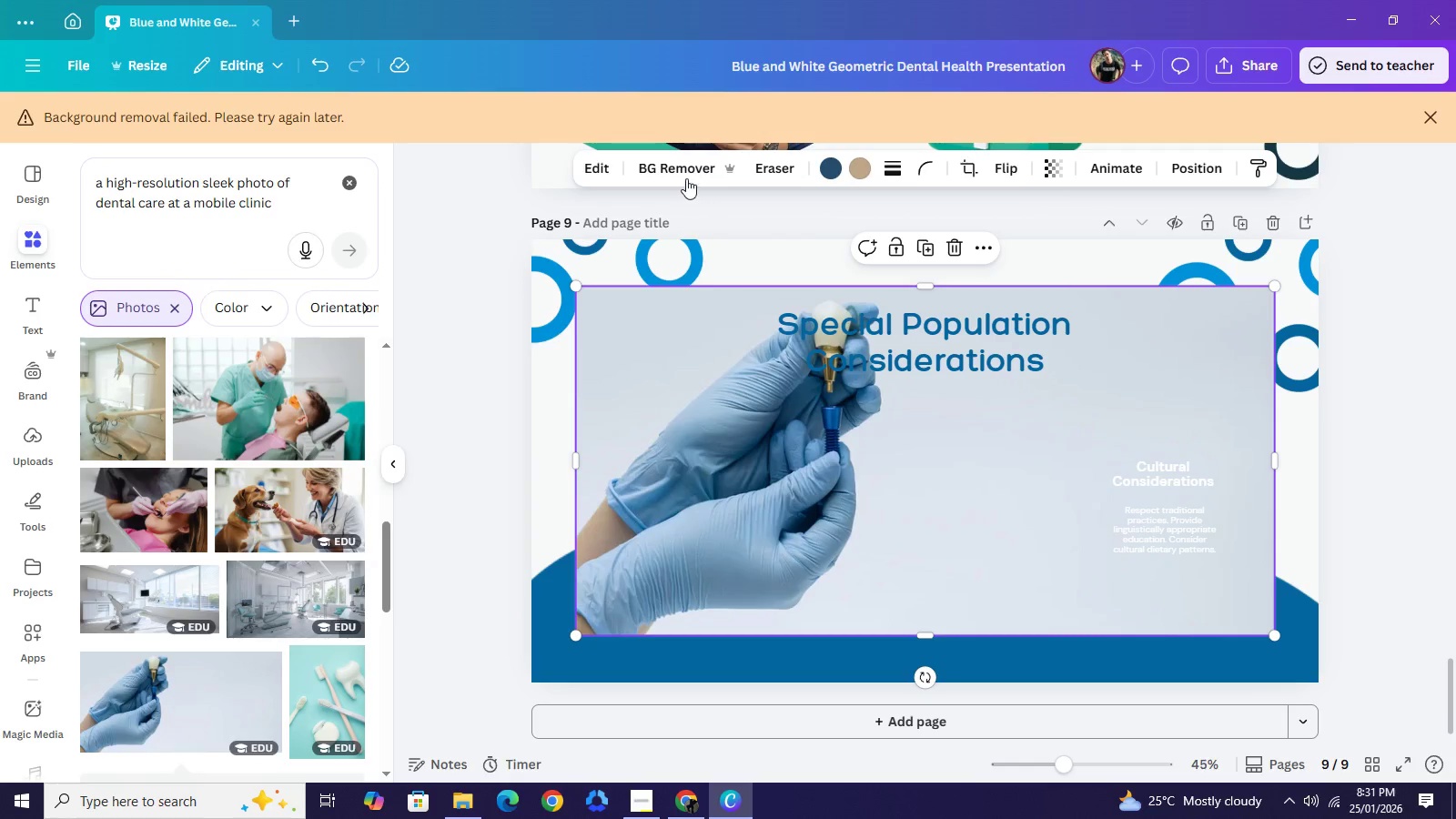 
left_click([686, 177])
 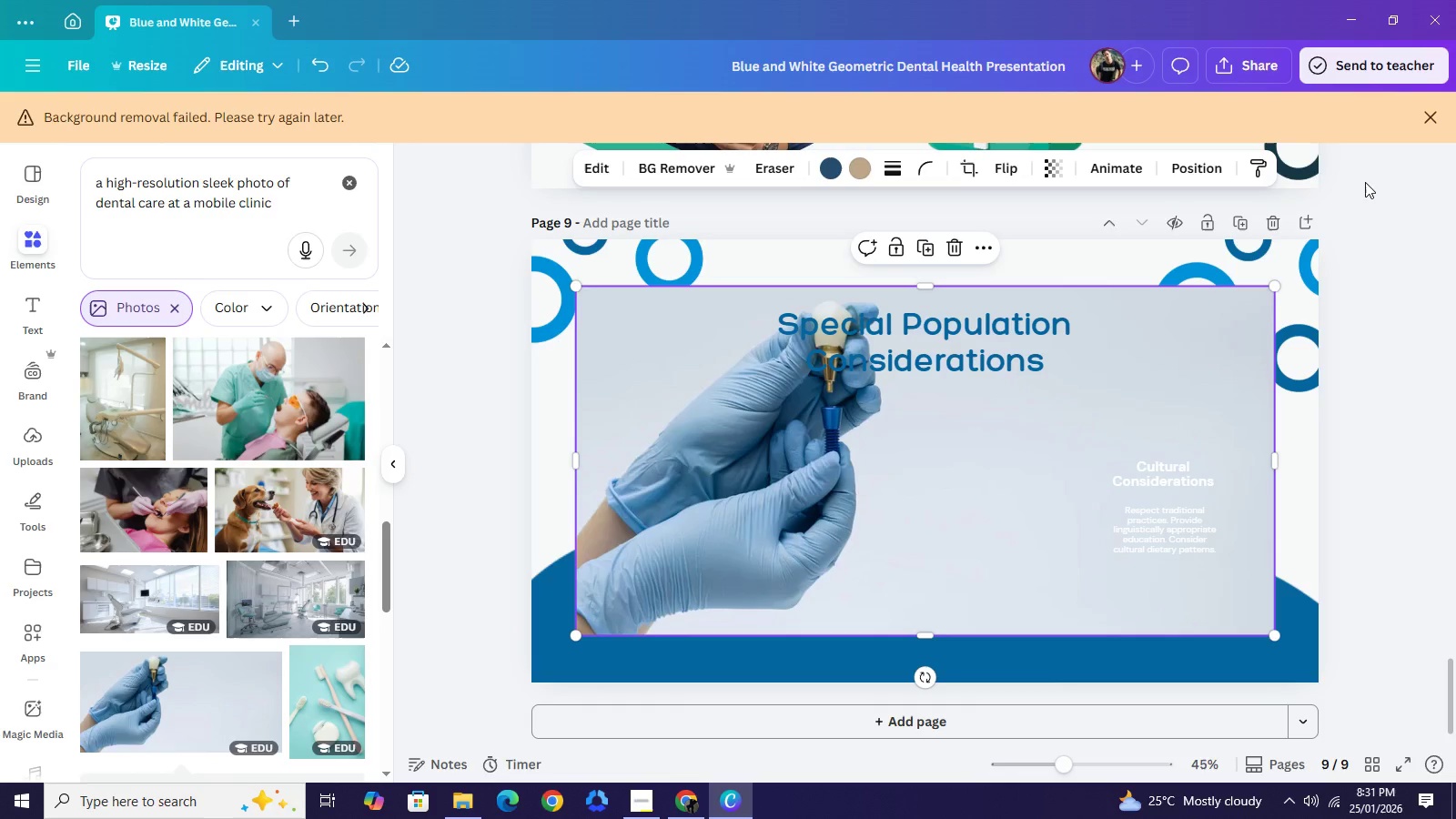 
left_click([1430, 110])
 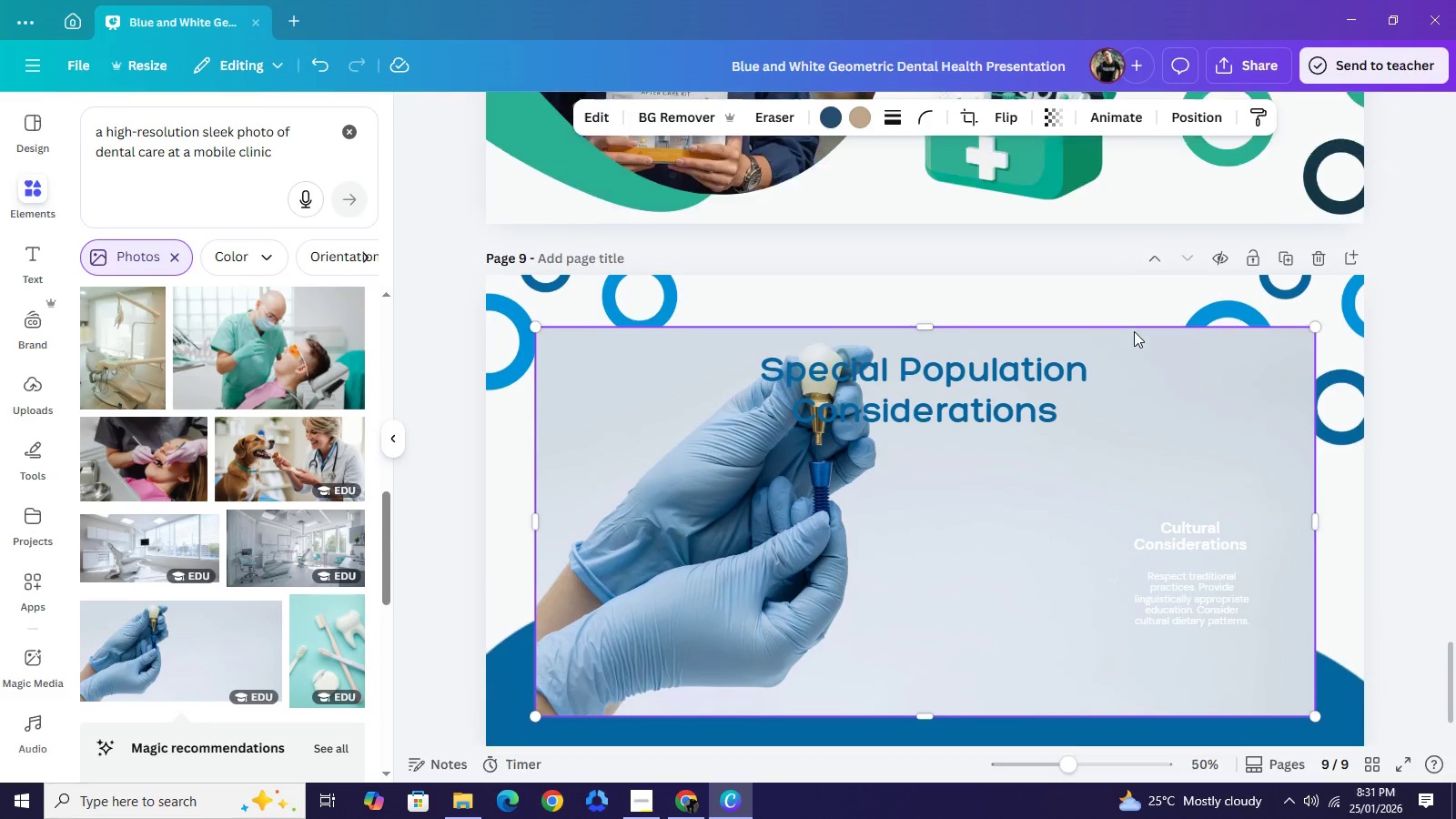 
scroll: coordinate [1130, 331], scroll_direction: up, amount: 12.0
 